 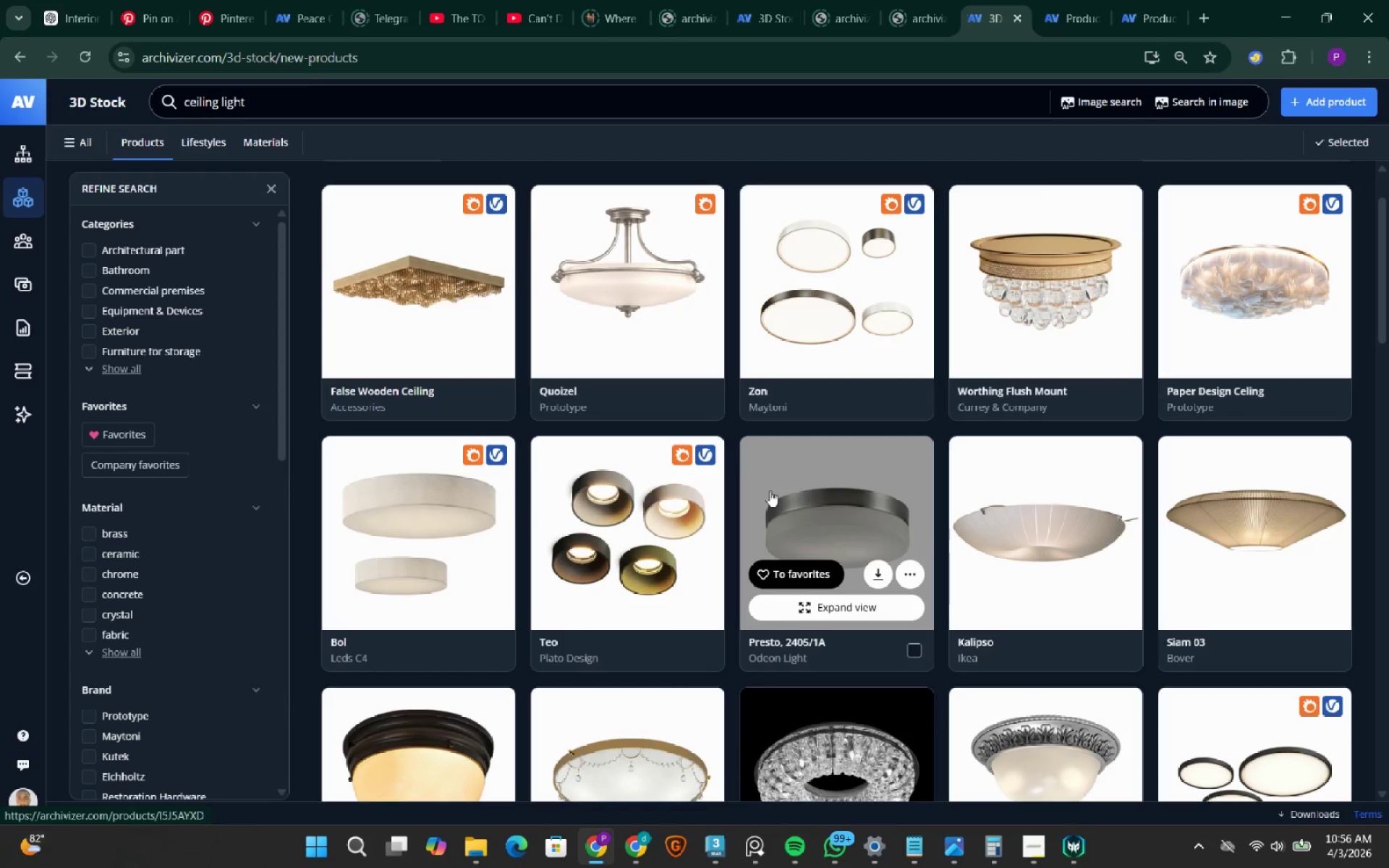 
scroll: coordinate [765, 489], scroll_direction: down, amount: 9.0
 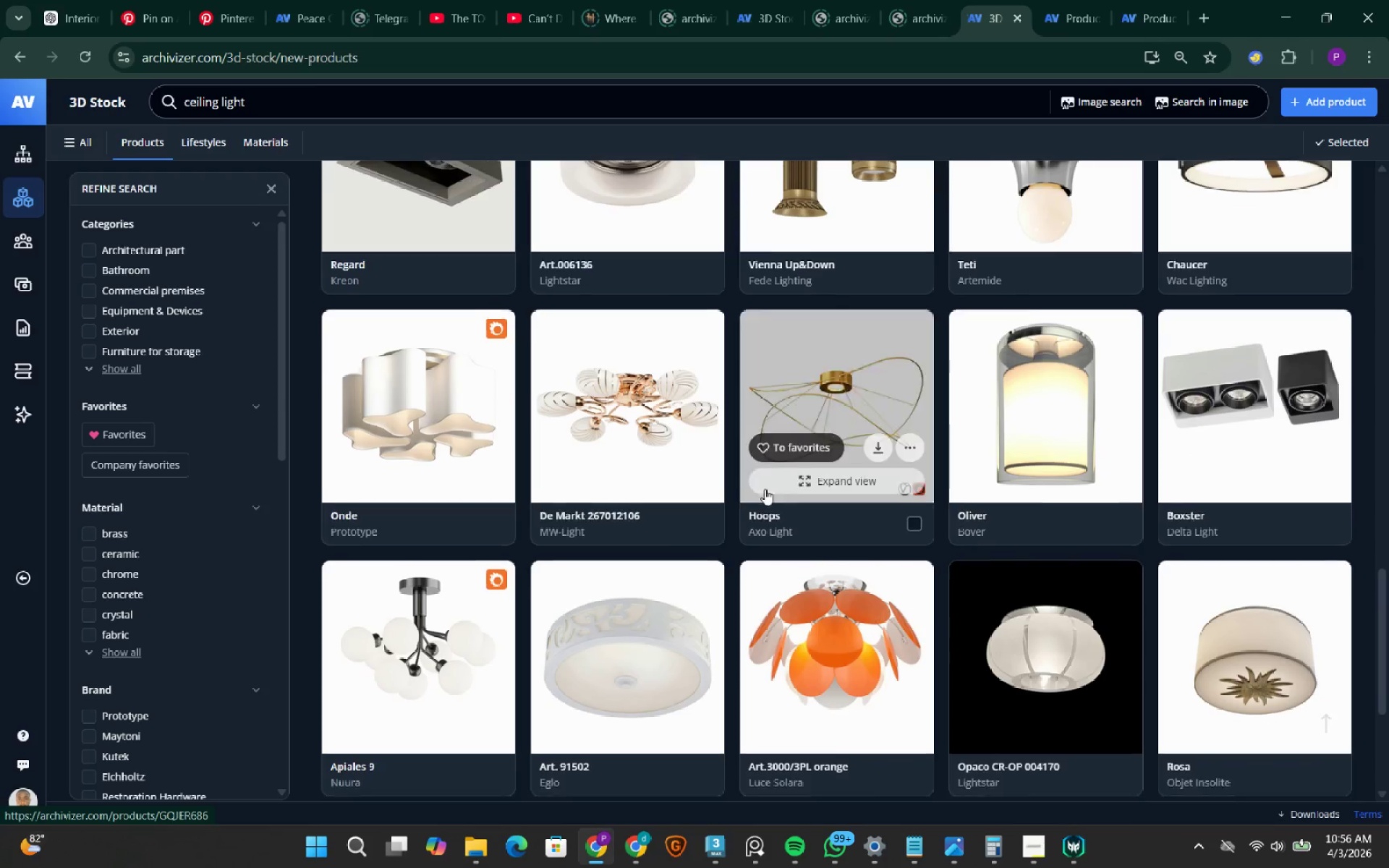 
scroll: coordinate [765, 489], scroll_direction: up, amount: 24.0
 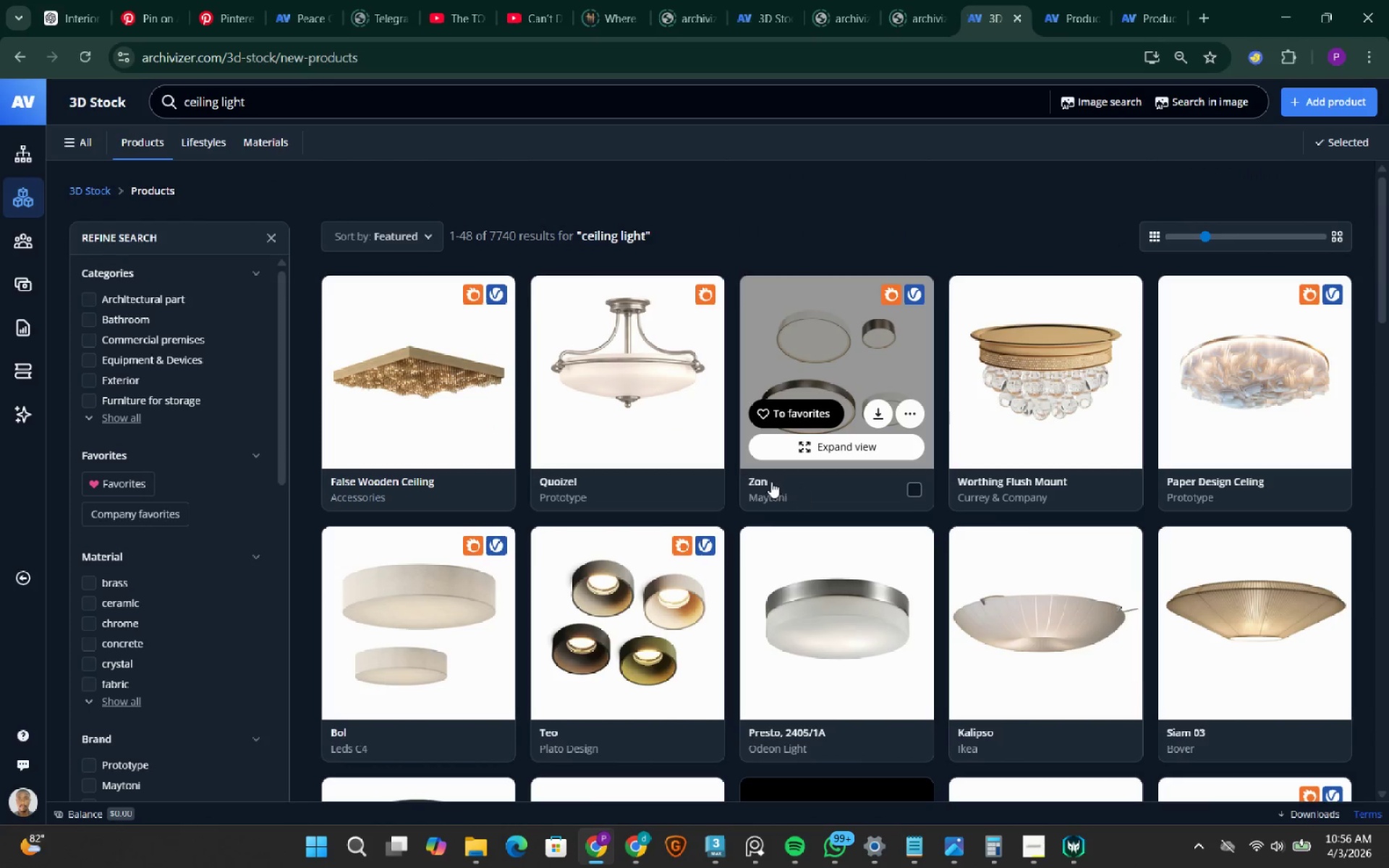 
left_click([765, 480])
 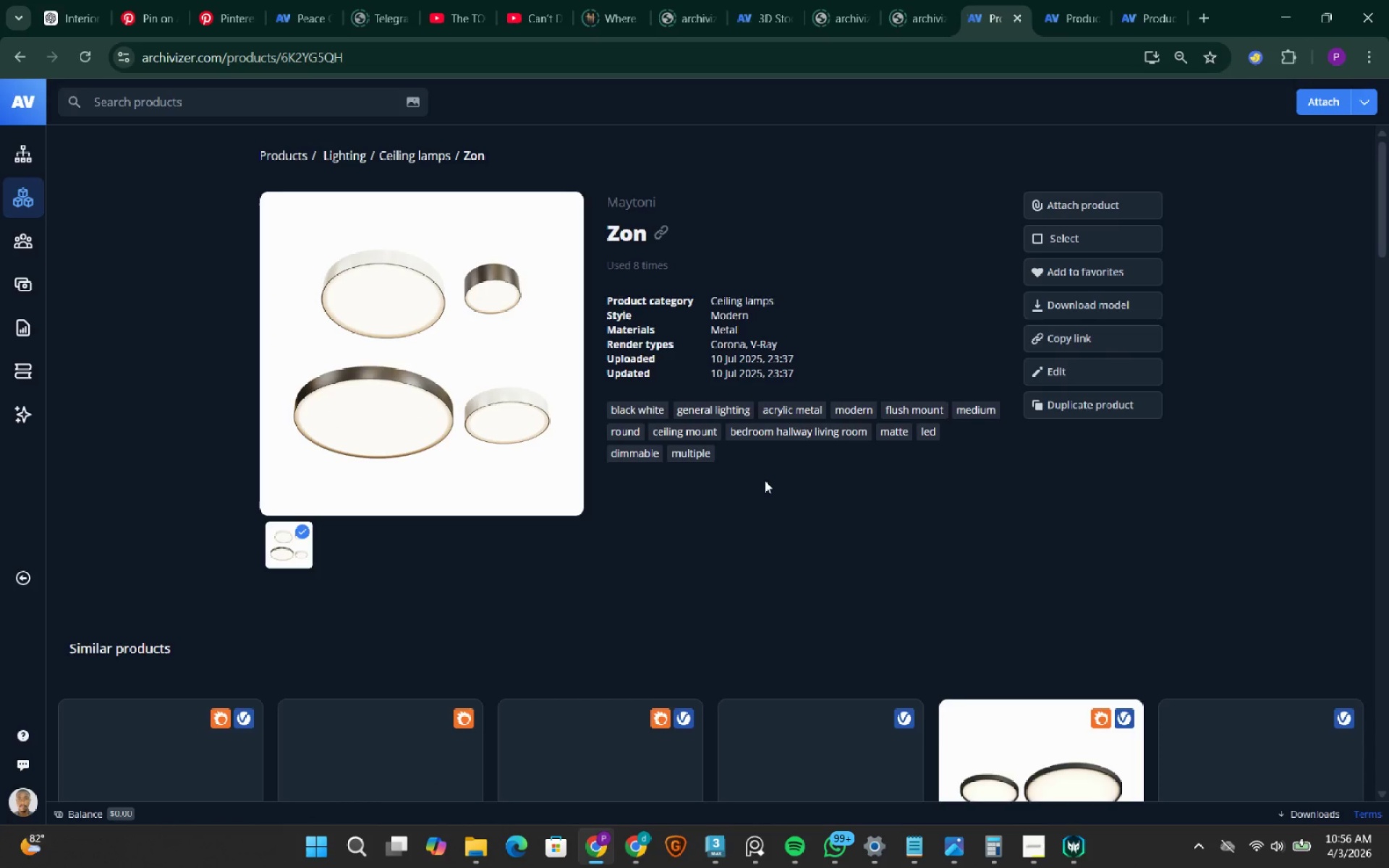 
scroll: coordinate [773, 490], scroll_direction: down, amount: 6.0
 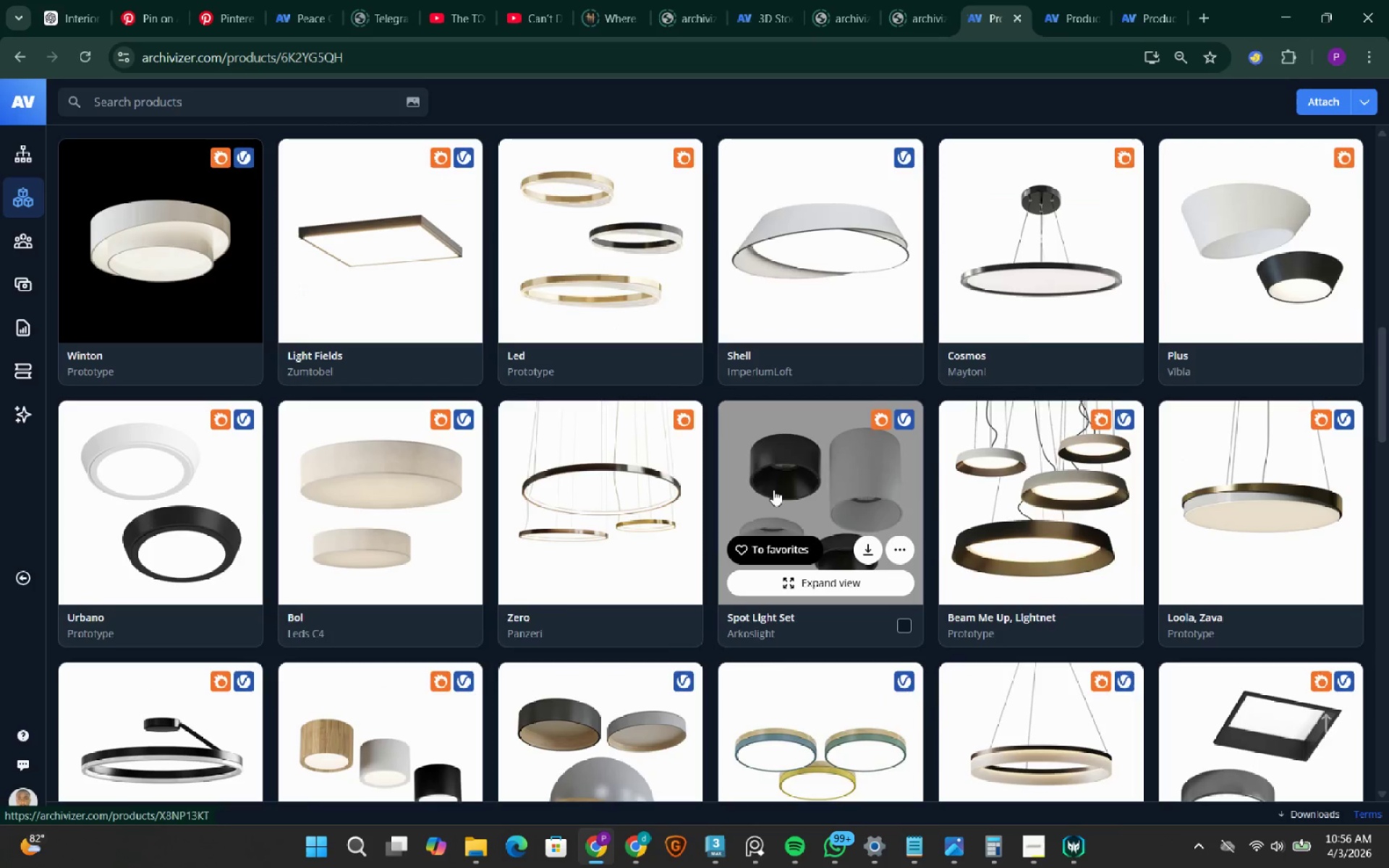 
scroll: coordinate [298, 275], scroll_direction: up, amount: 17.0
 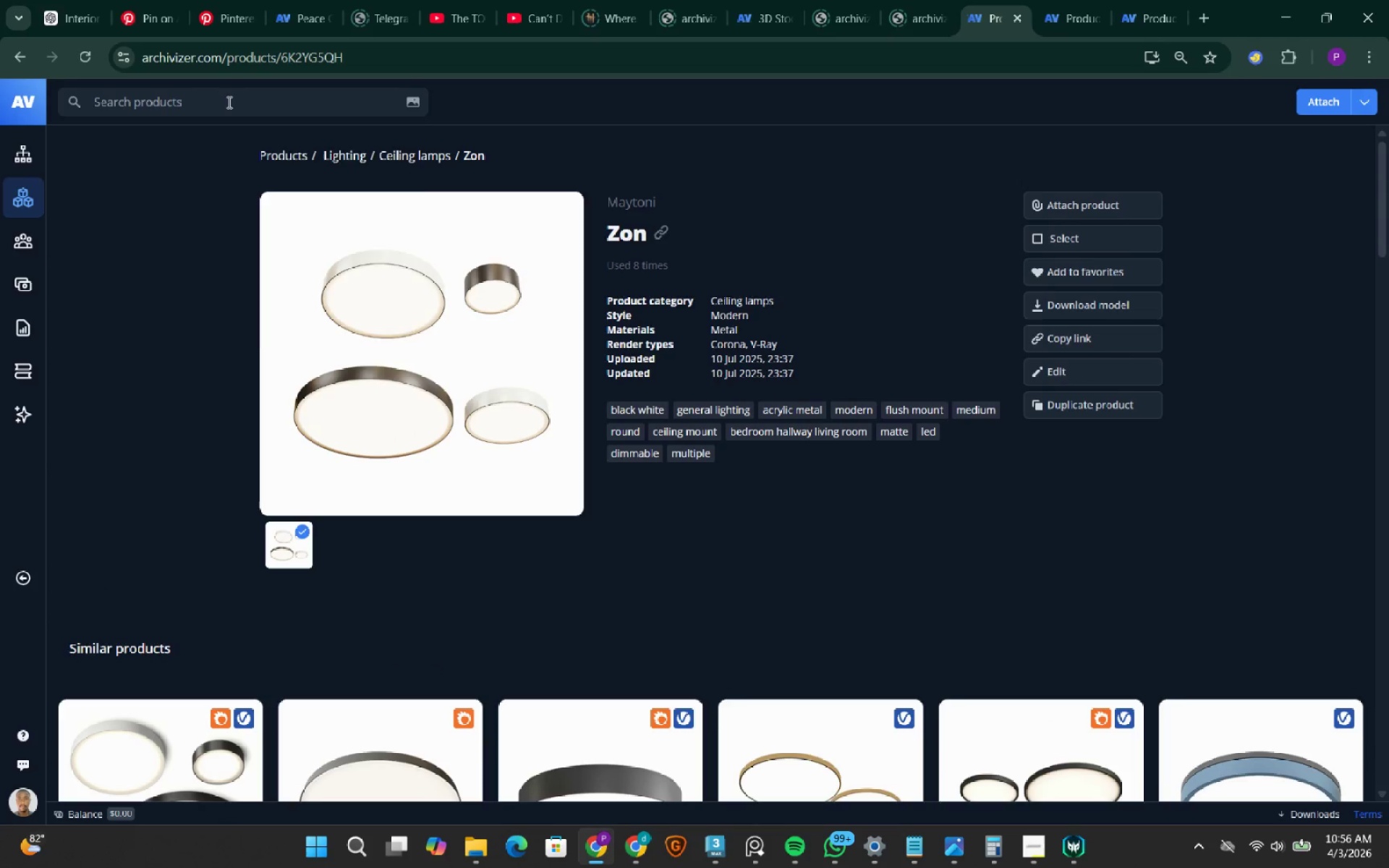 
left_click([228, 102])
 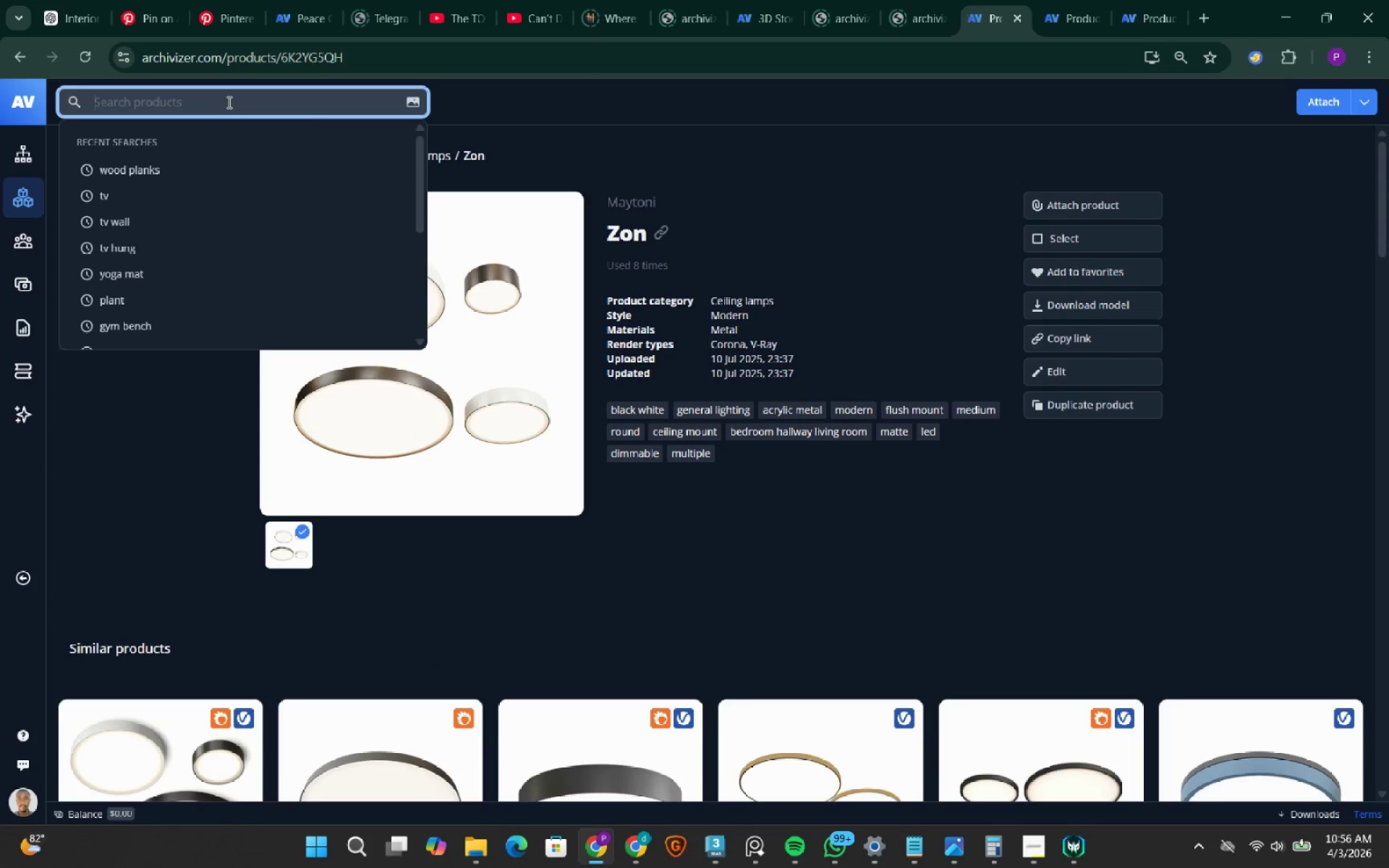 
type(recessed light)
 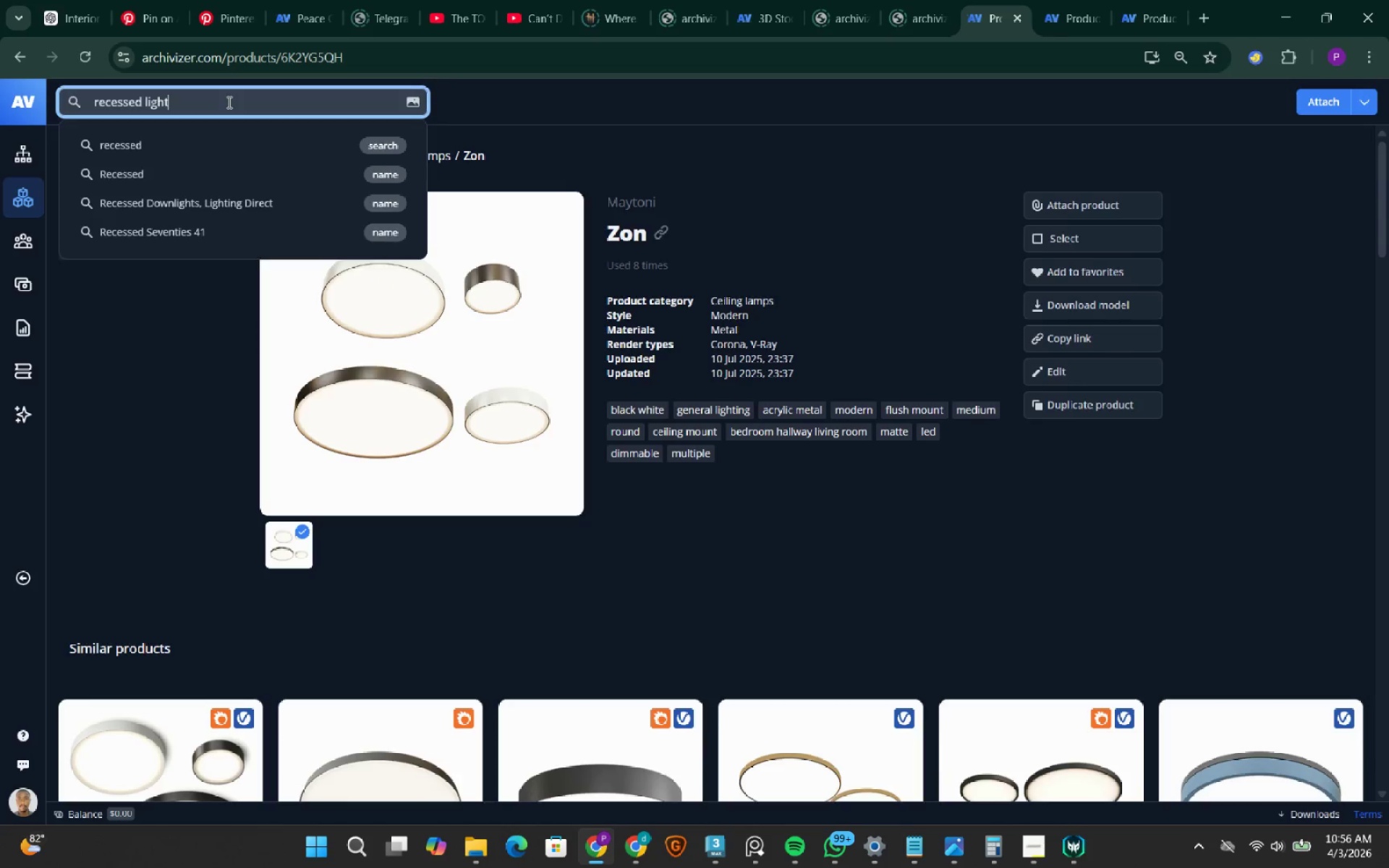 
key(Enter)
 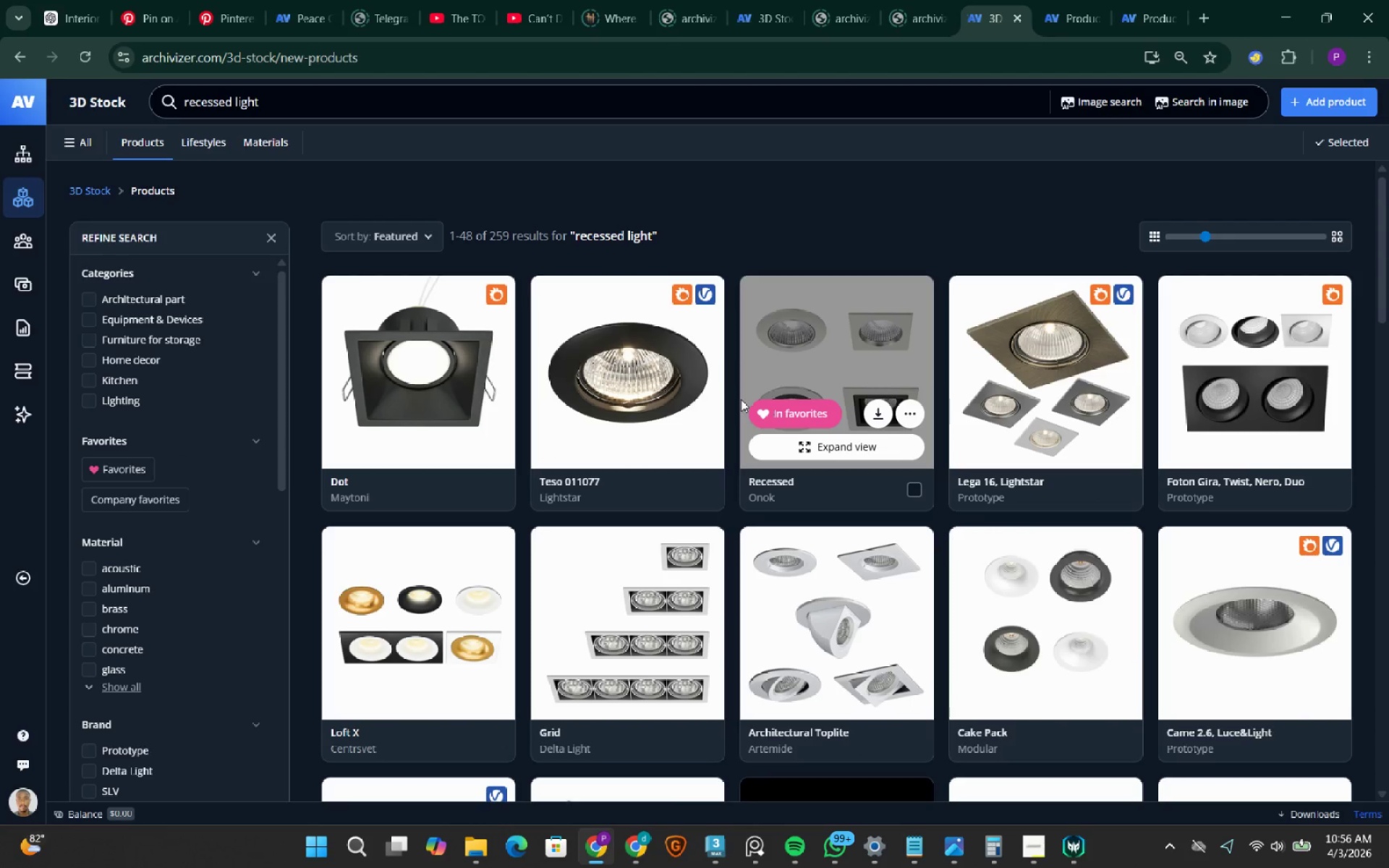 
wait(6.81)
 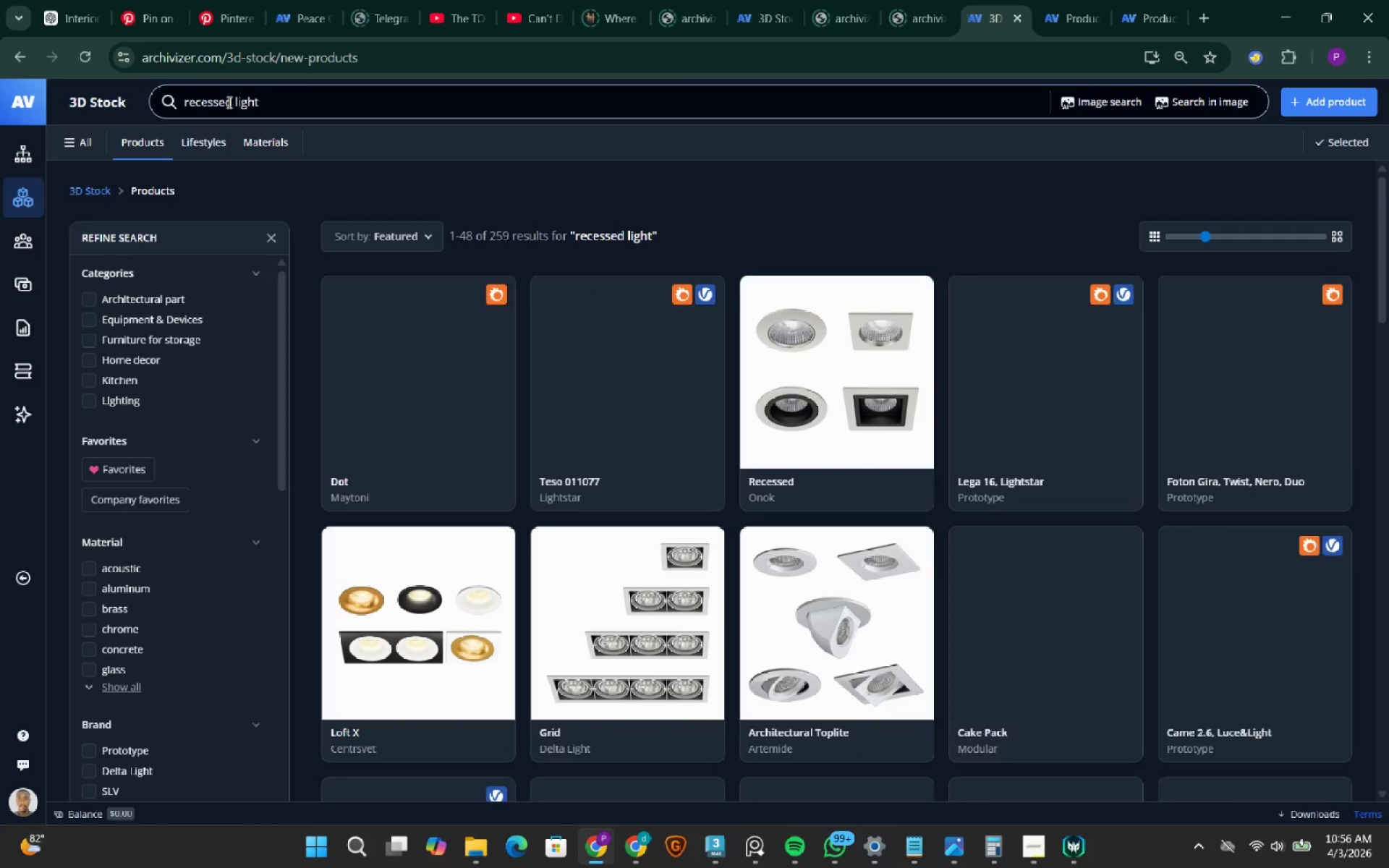 
scroll: coordinate [742, 396], scroll_direction: down, amount: 6.0
 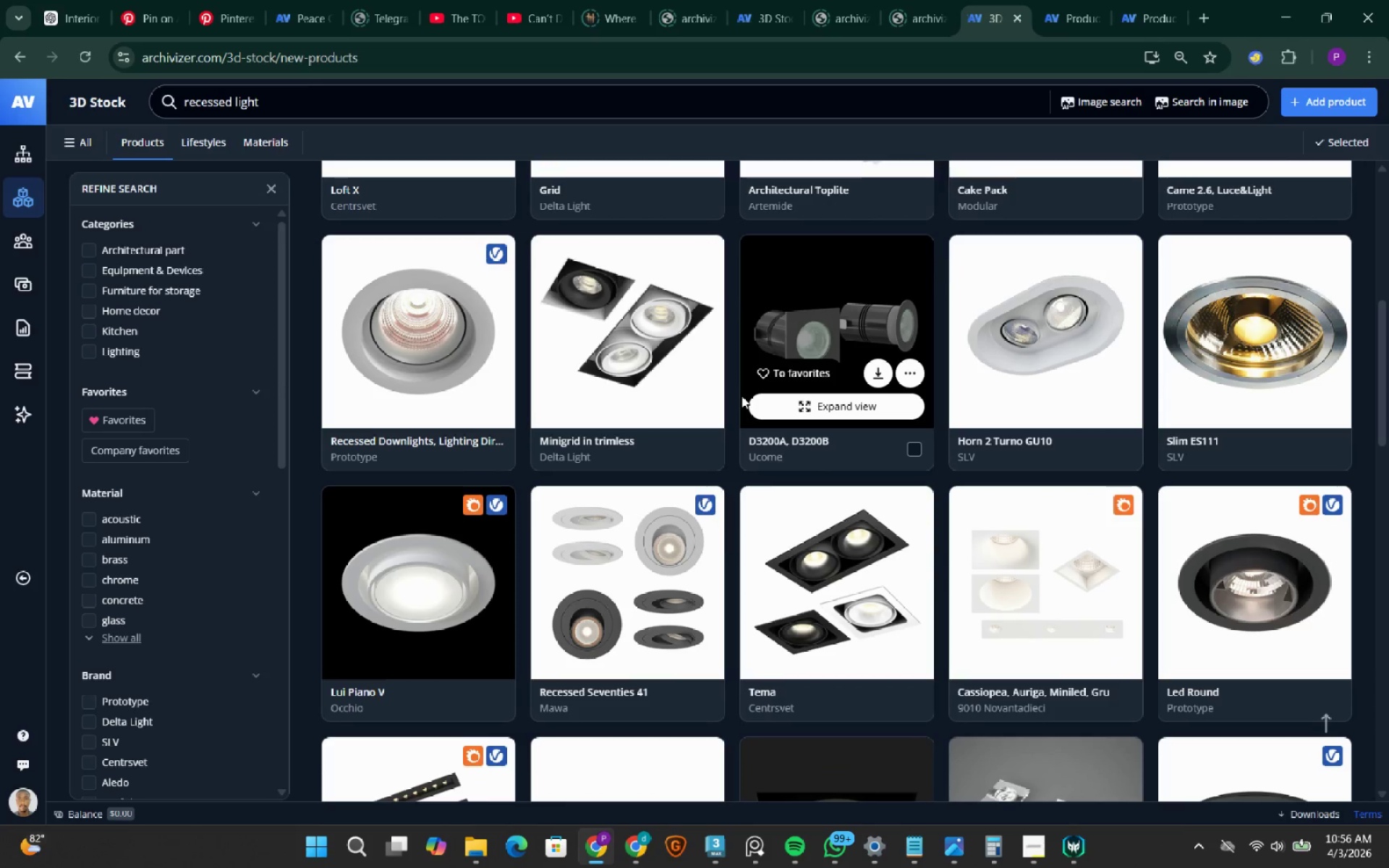 
wait(5.14)
 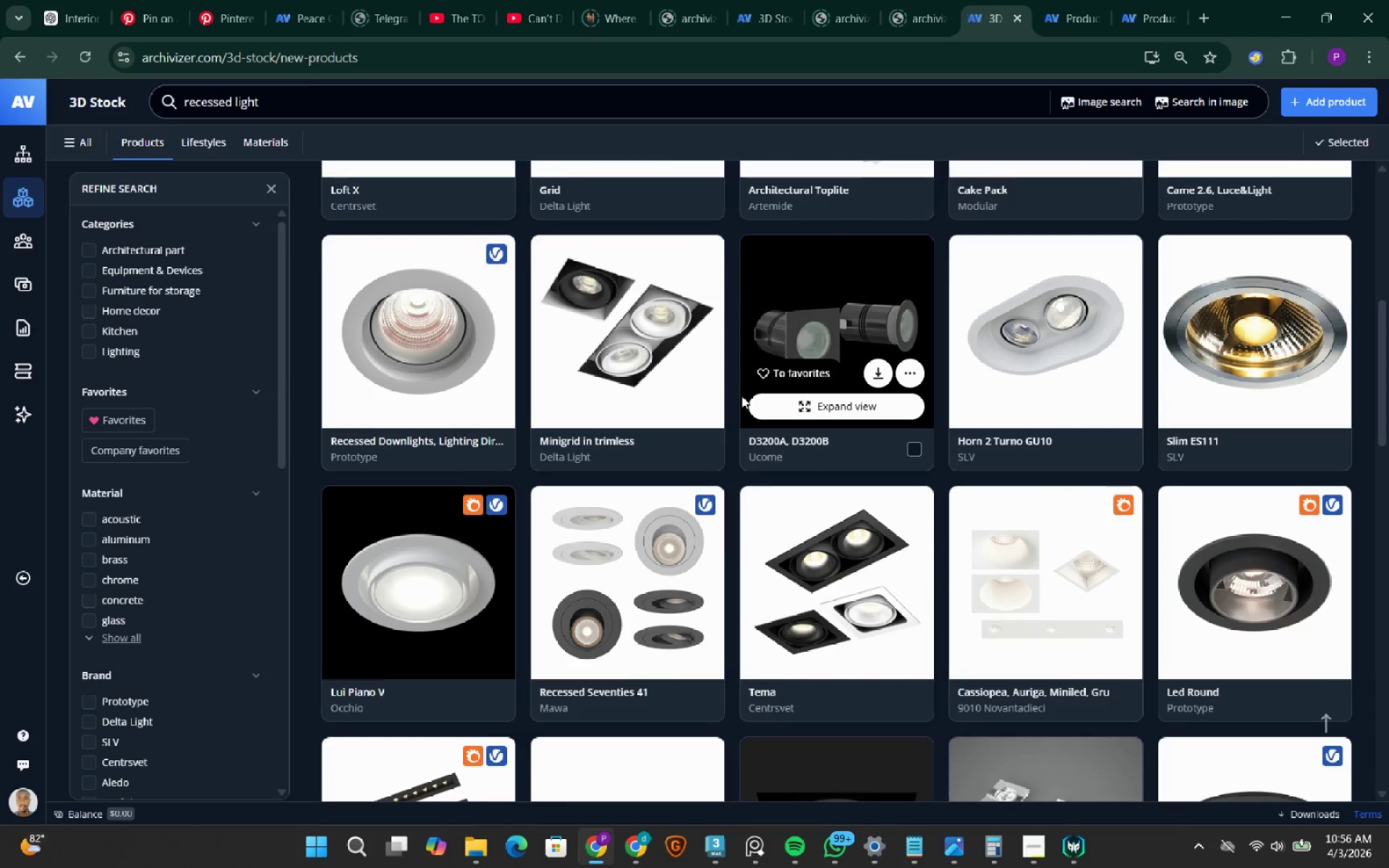 
scroll: coordinate [620, 383], scroll_direction: down, amount: 7.0
 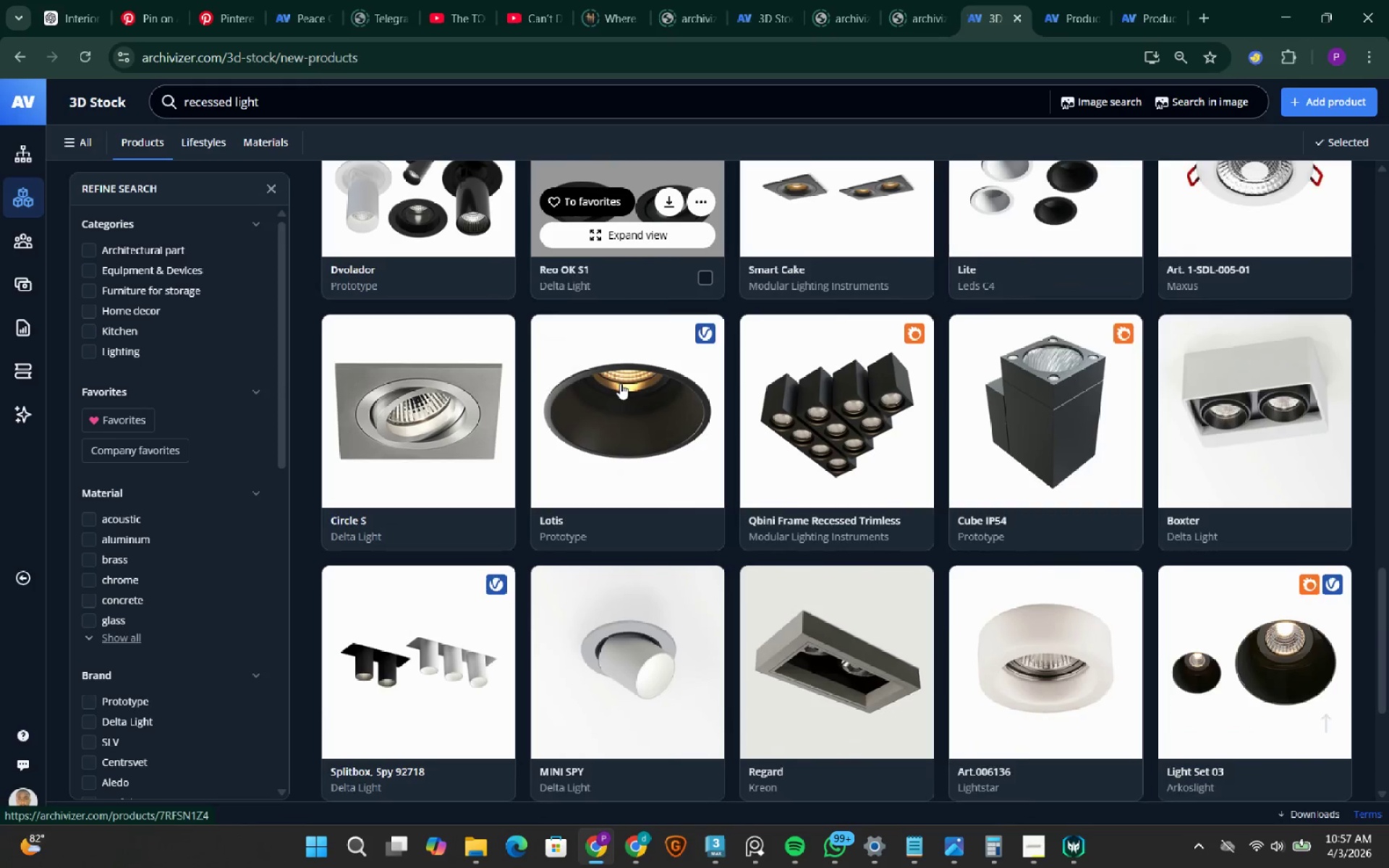 
scroll: coordinate [845, 480], scroll_direction: up, amount: 6.0
 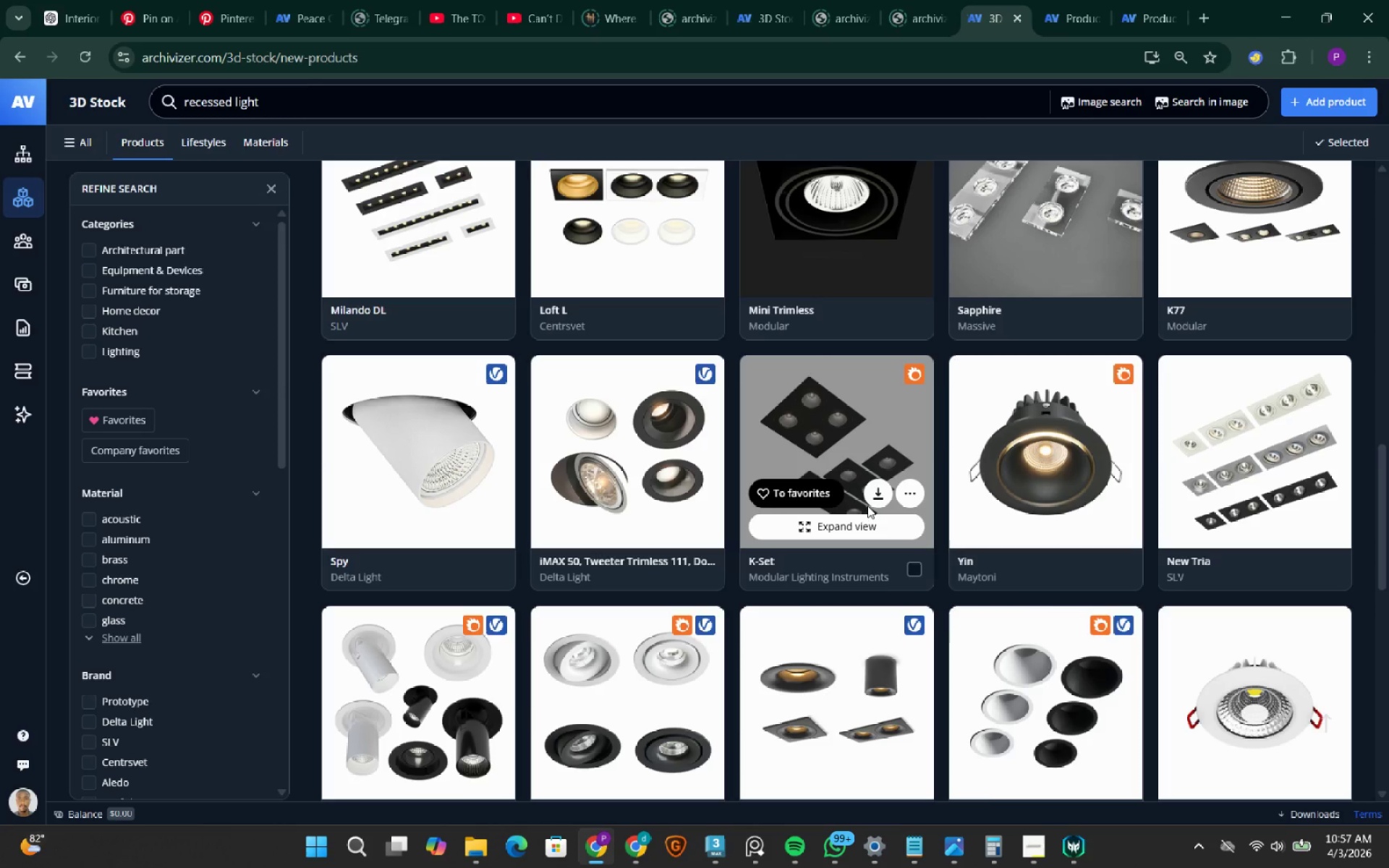 
left_click([873, 491])
 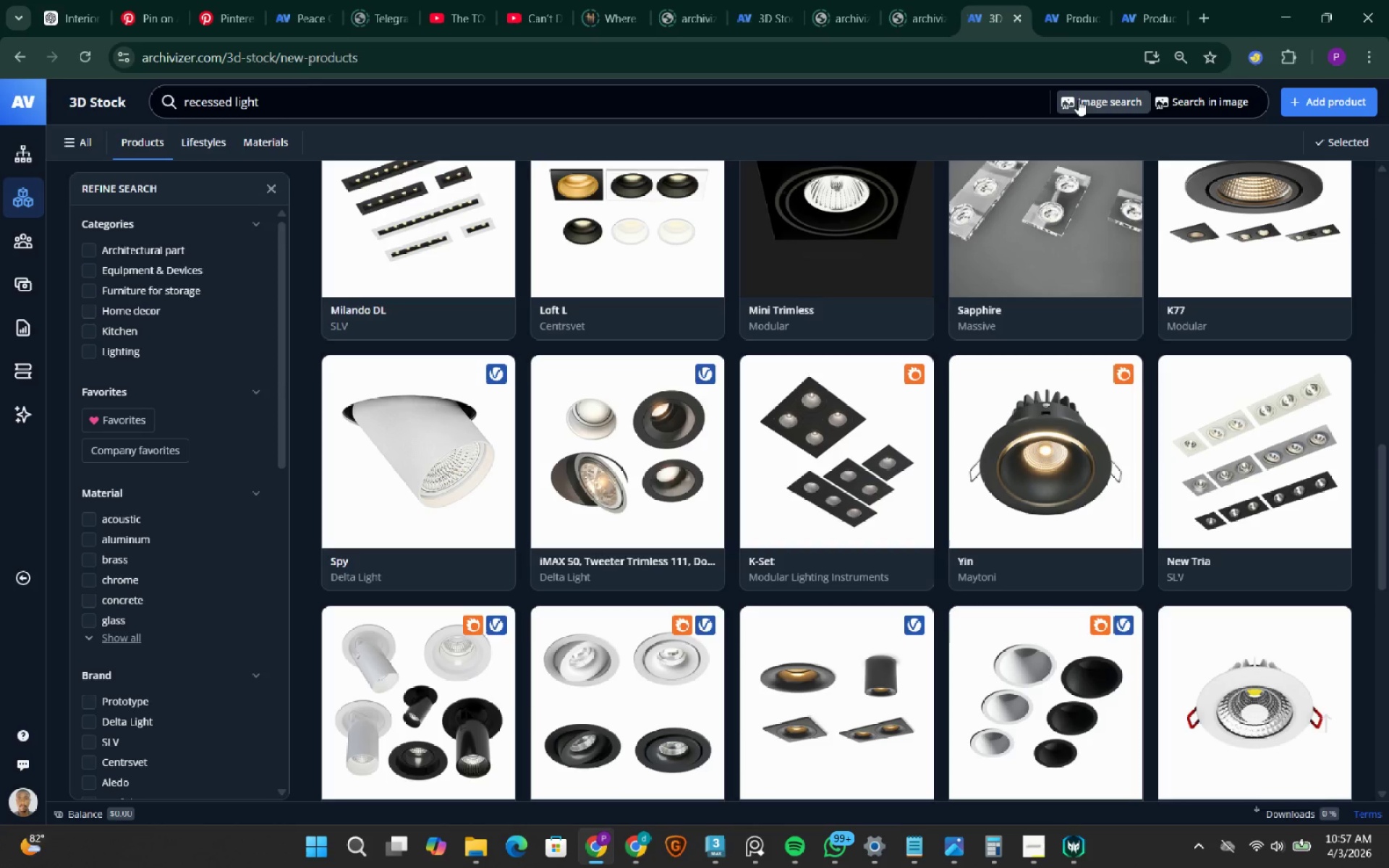 
wait(5.44)
 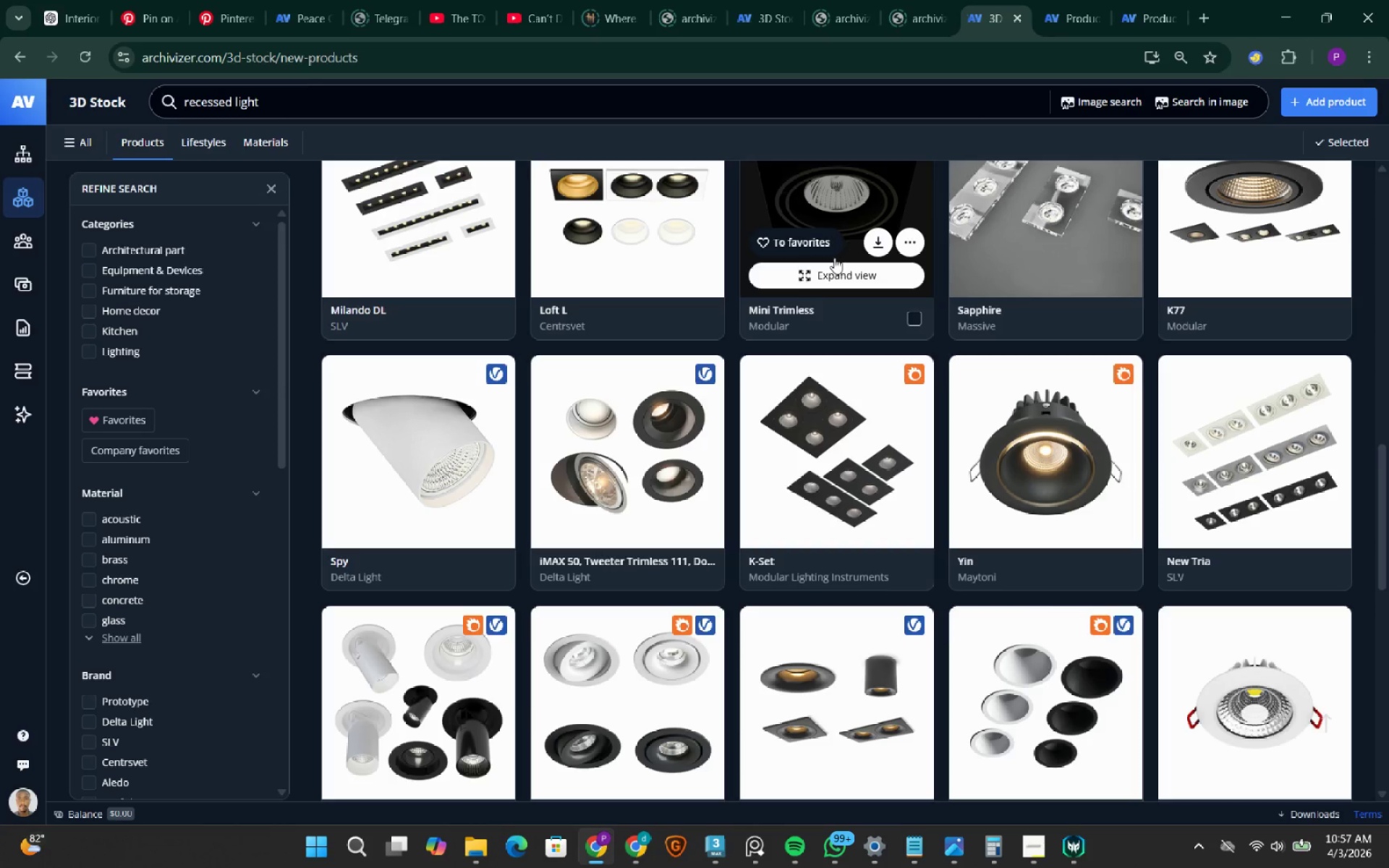 
left_click([1294, 0])
 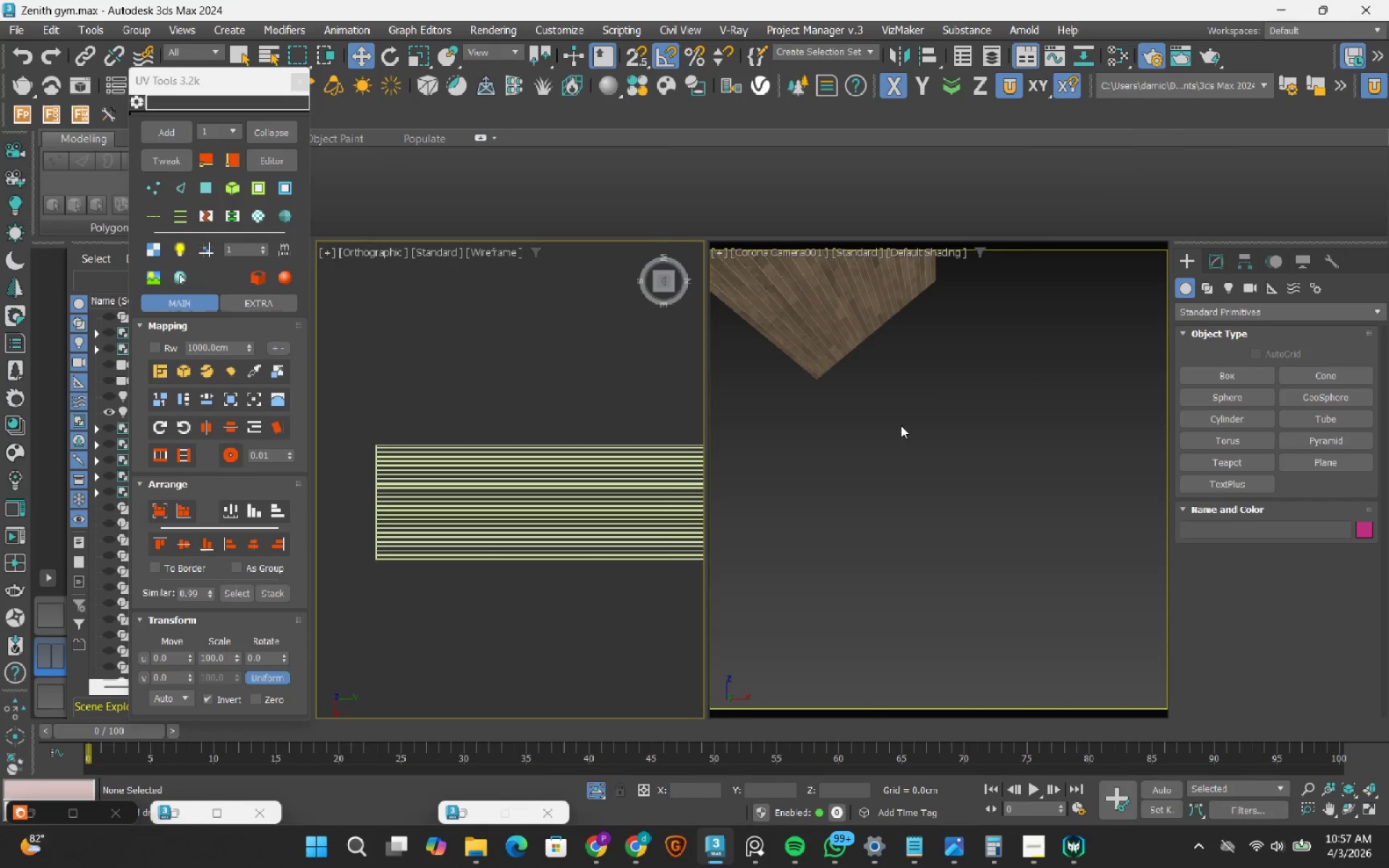 
scroll: coordinate [430, 619], scroll_direction: down, amount: 1.0
 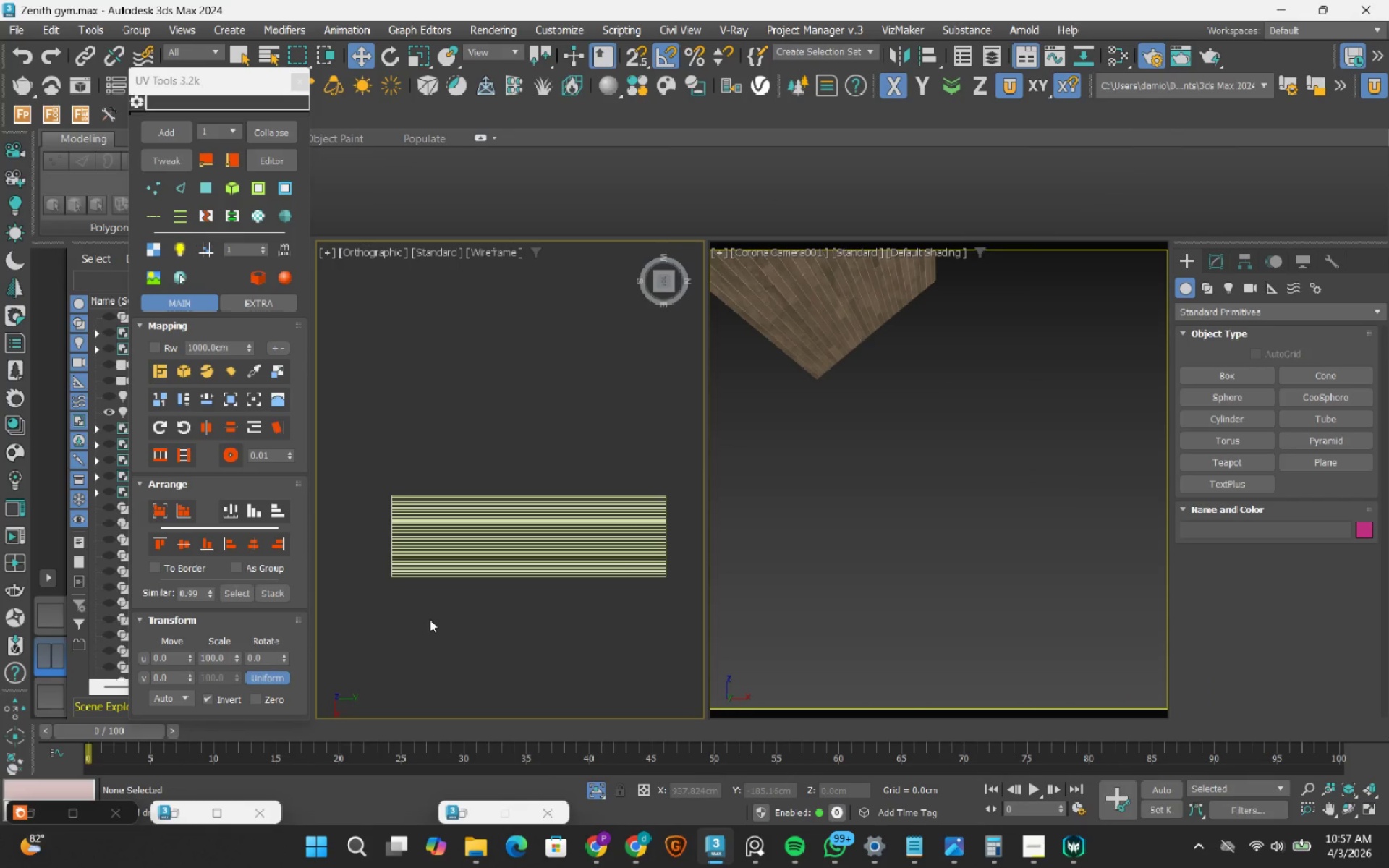 
scroll: coordinate [430, 619], scroll_direction: up, amount: 1.0
 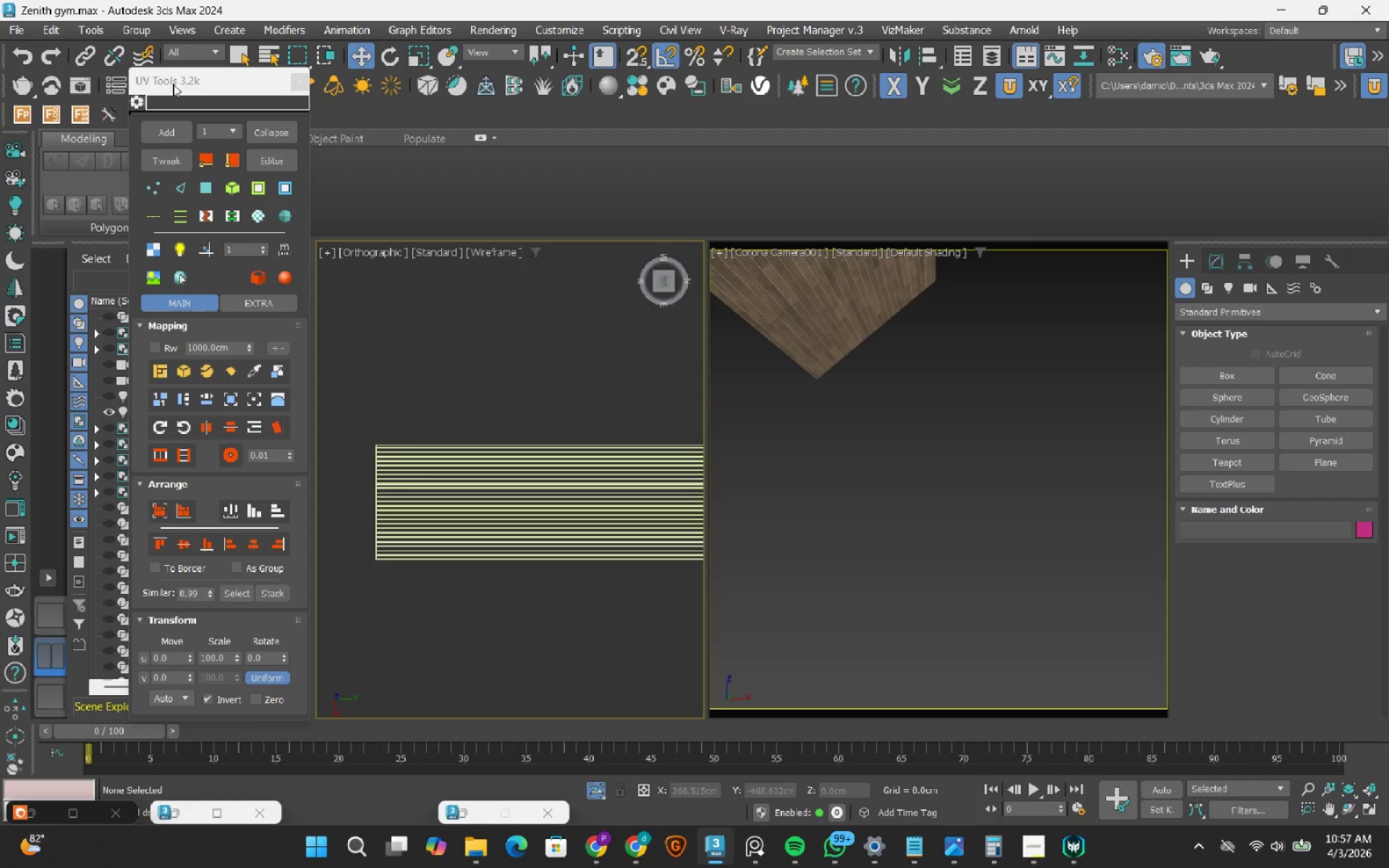 
left_click_drag(start_coordinate=[214, 80], to_coordinate=[218, 101])
 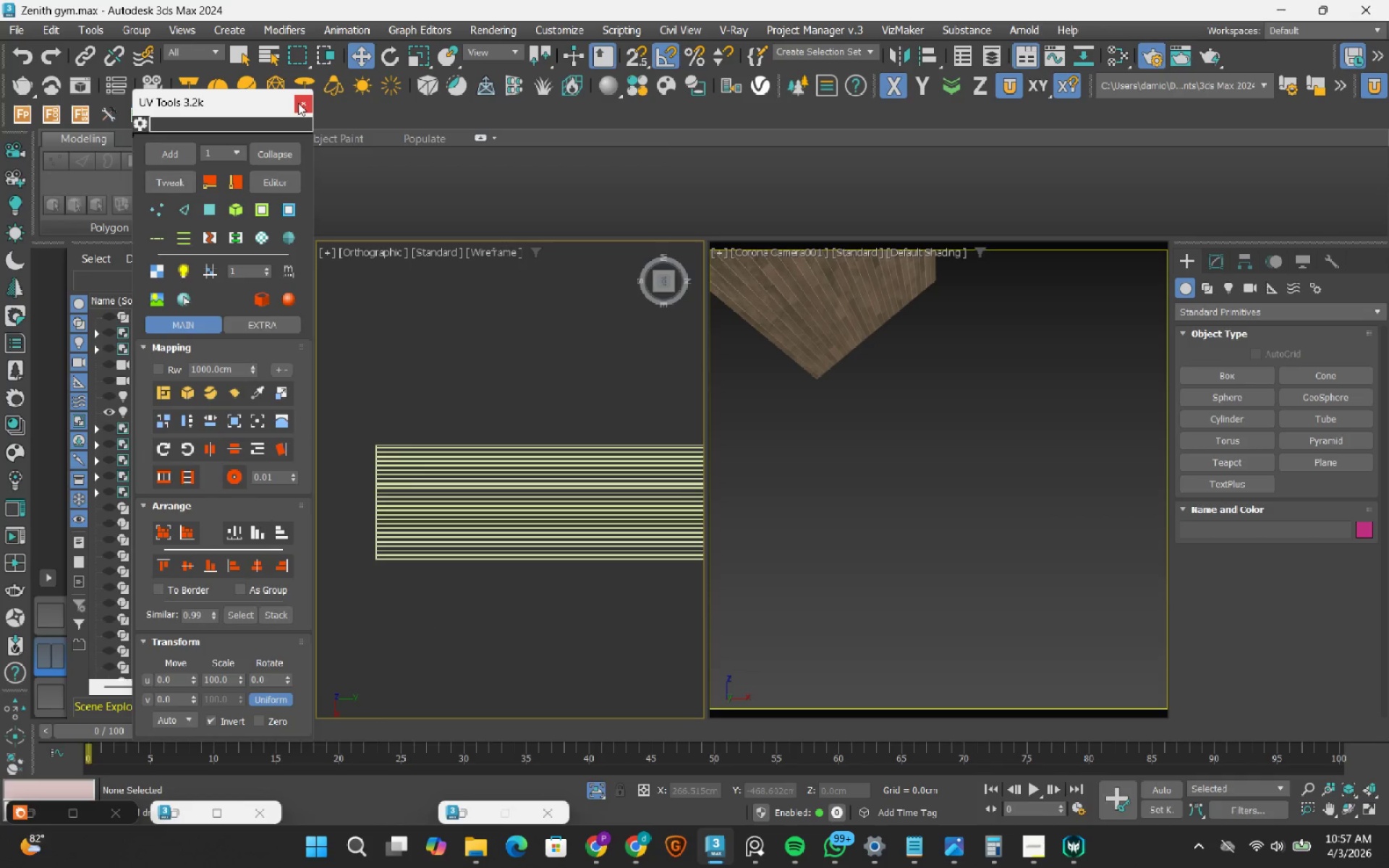 
left_click([299, 103])
 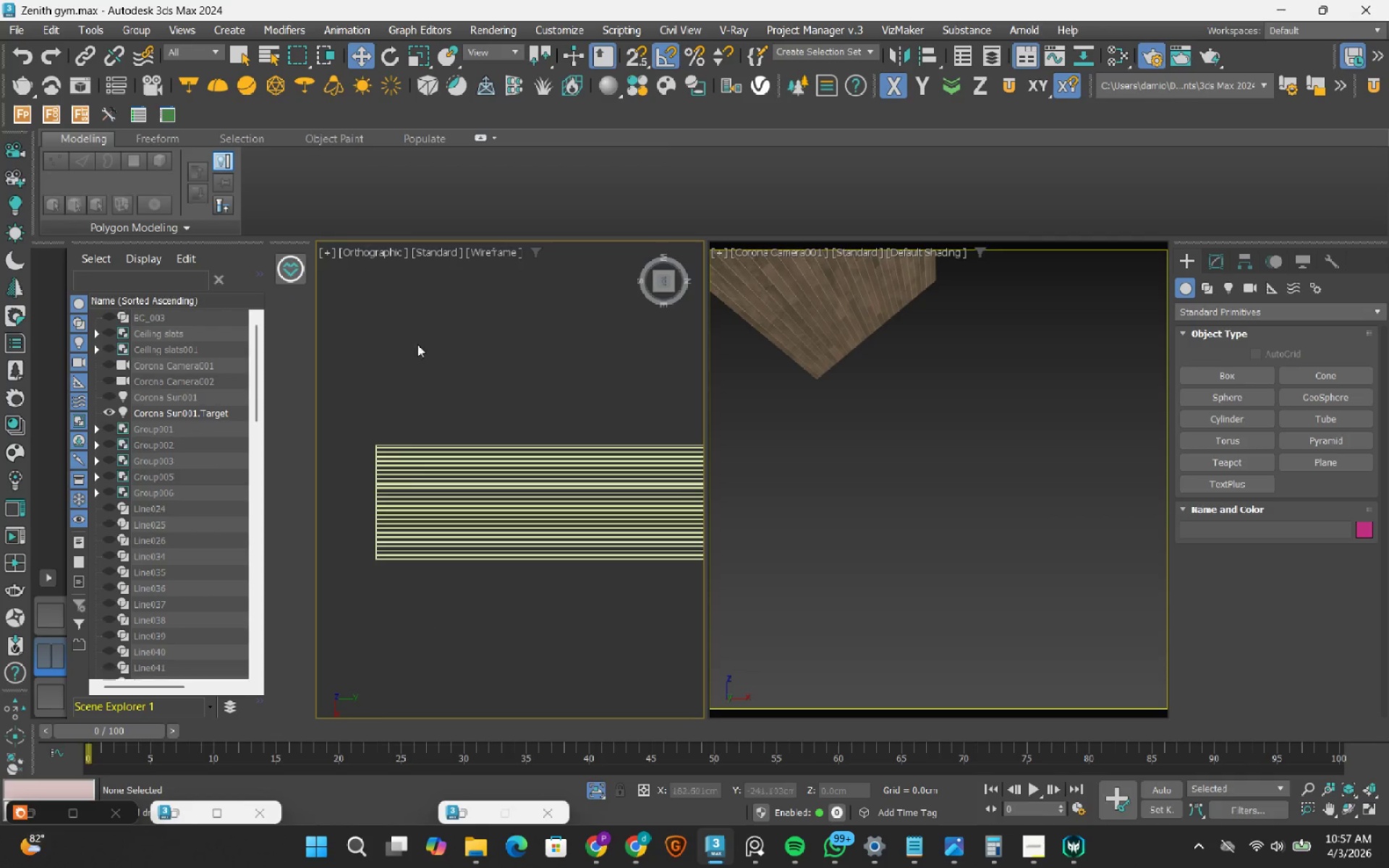 
scroll: coordinate [485, 361], scroll_direction: down, amount: 1.0
 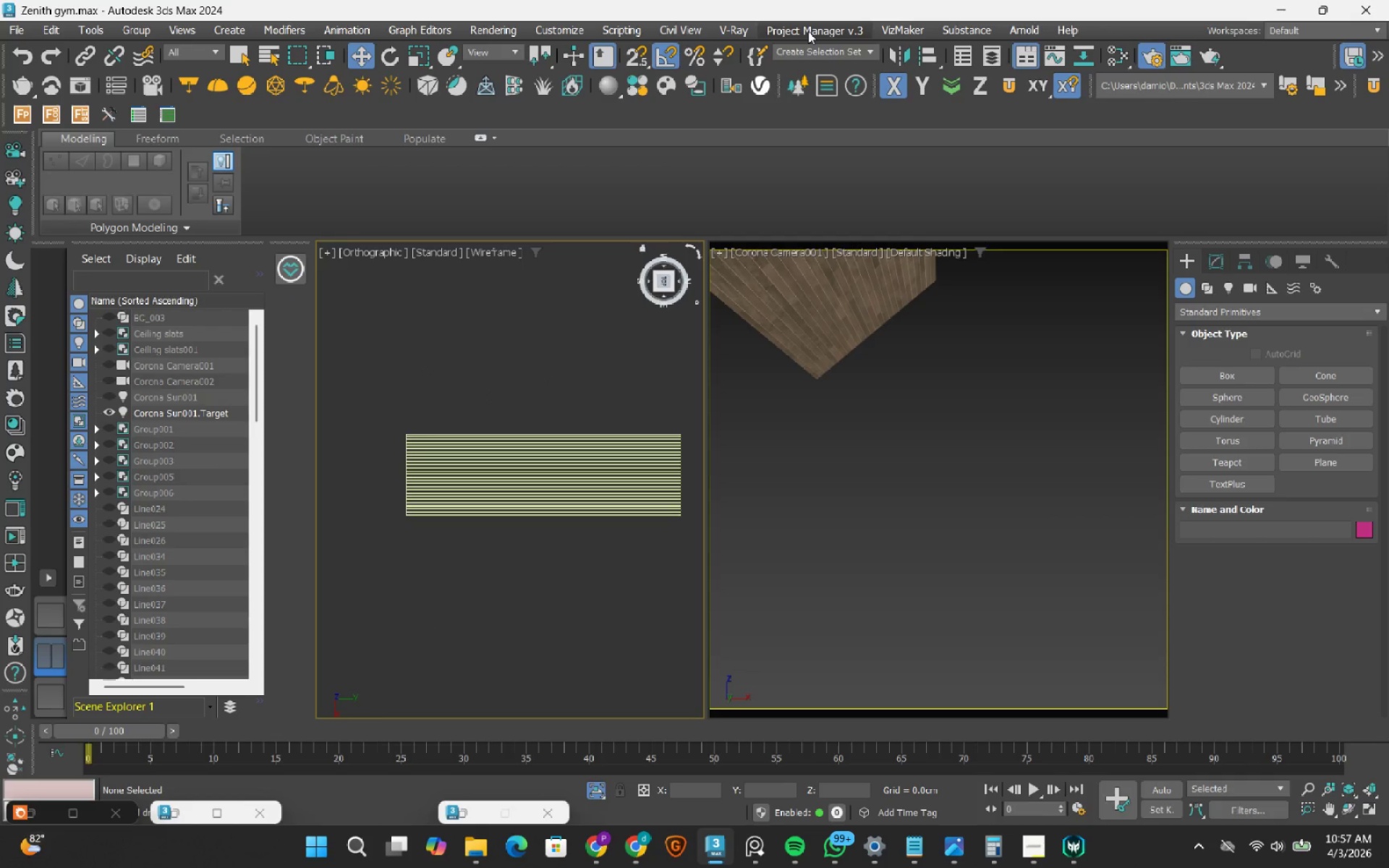 
left_click([808, 31])
 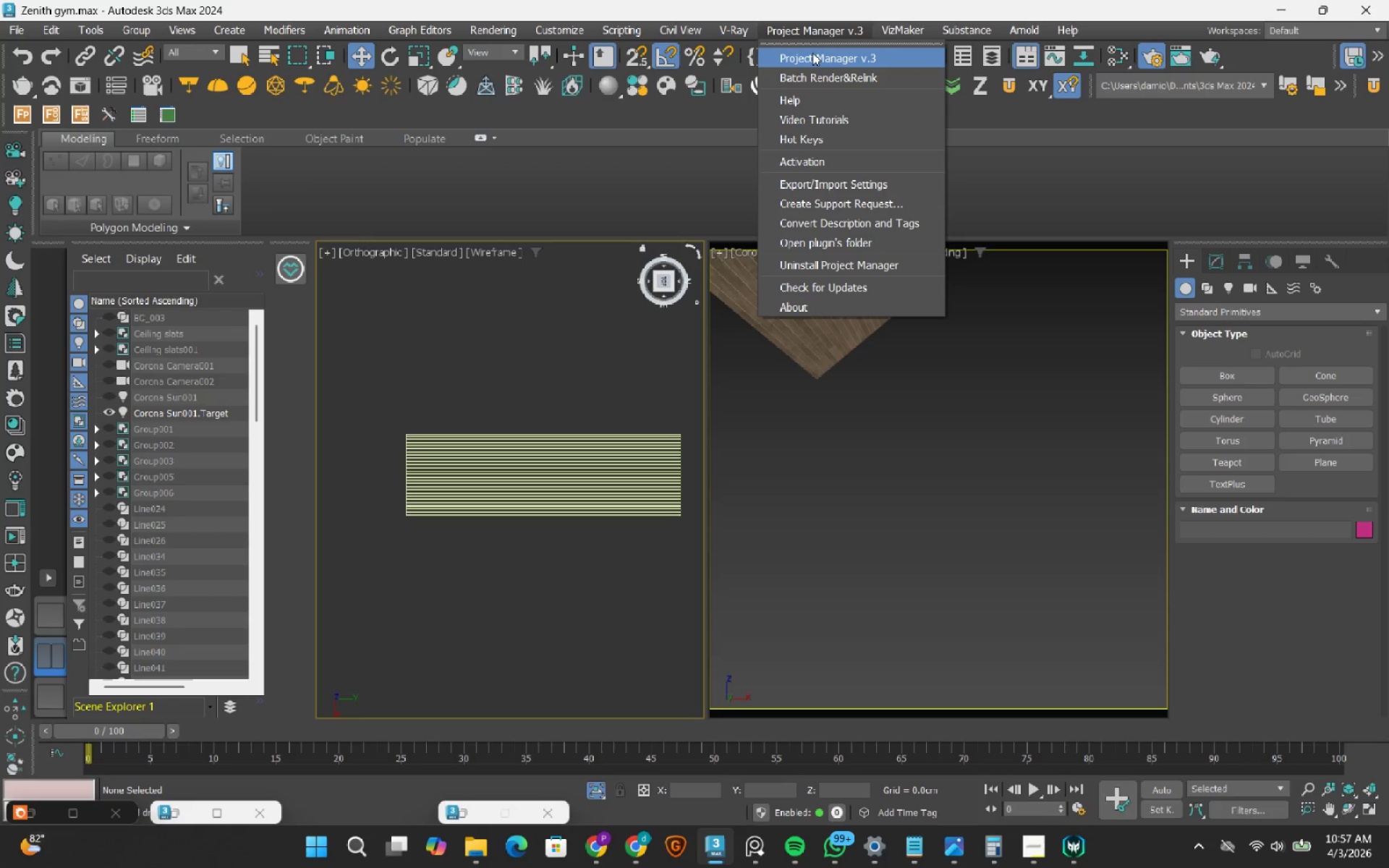 
left_click([493, 290])
 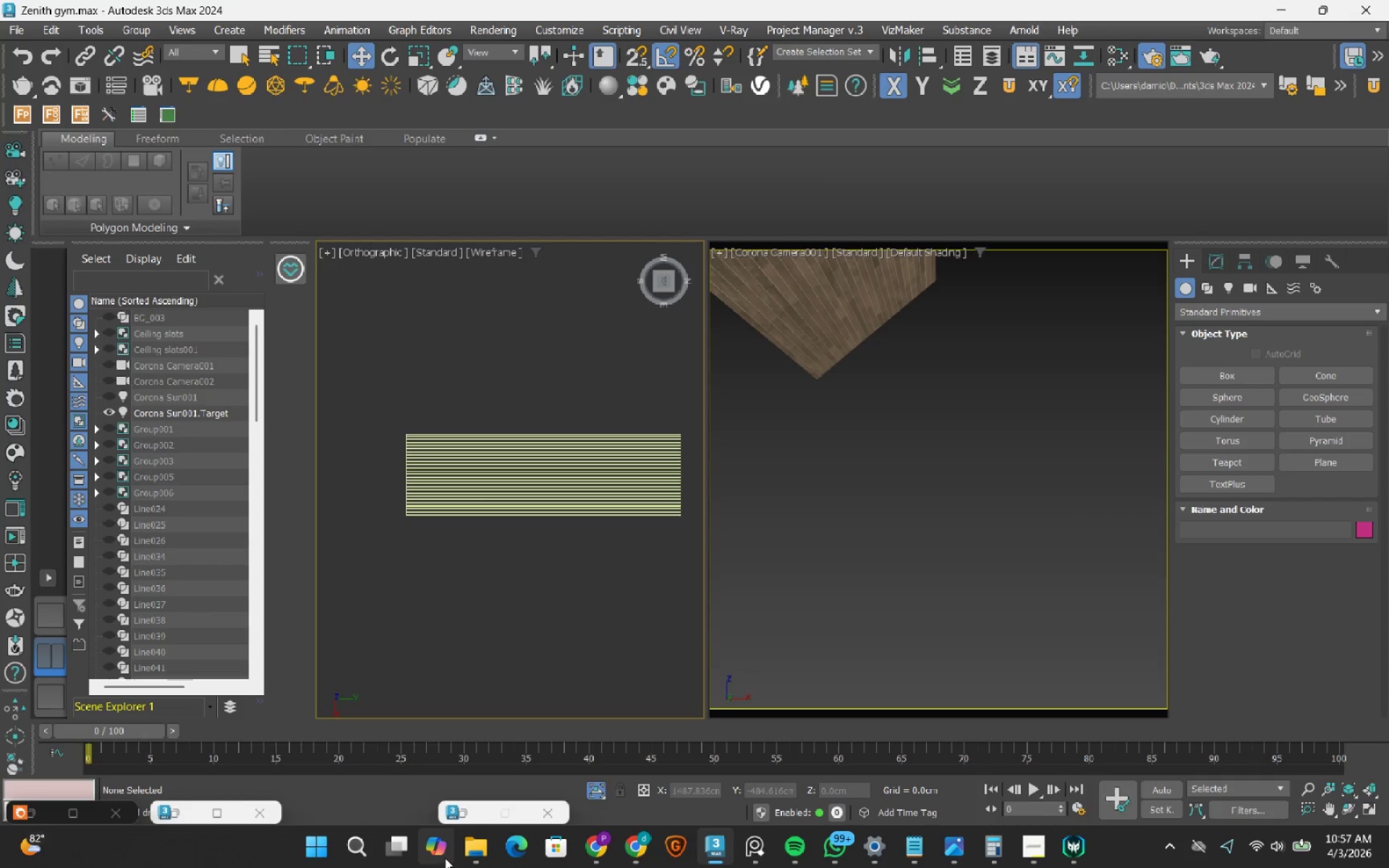 
left_click([473, 855])
 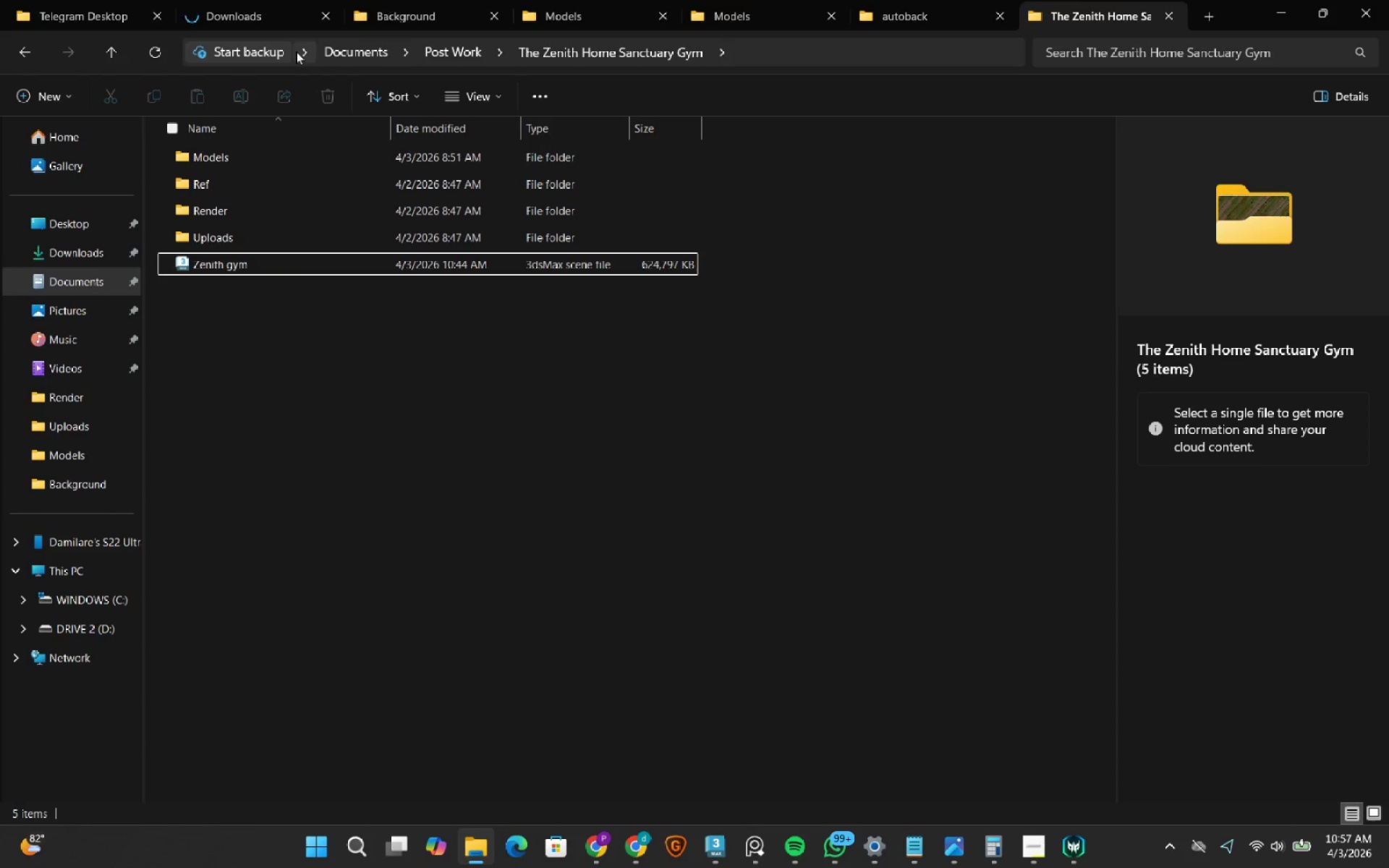 
left_click([260, 17])
 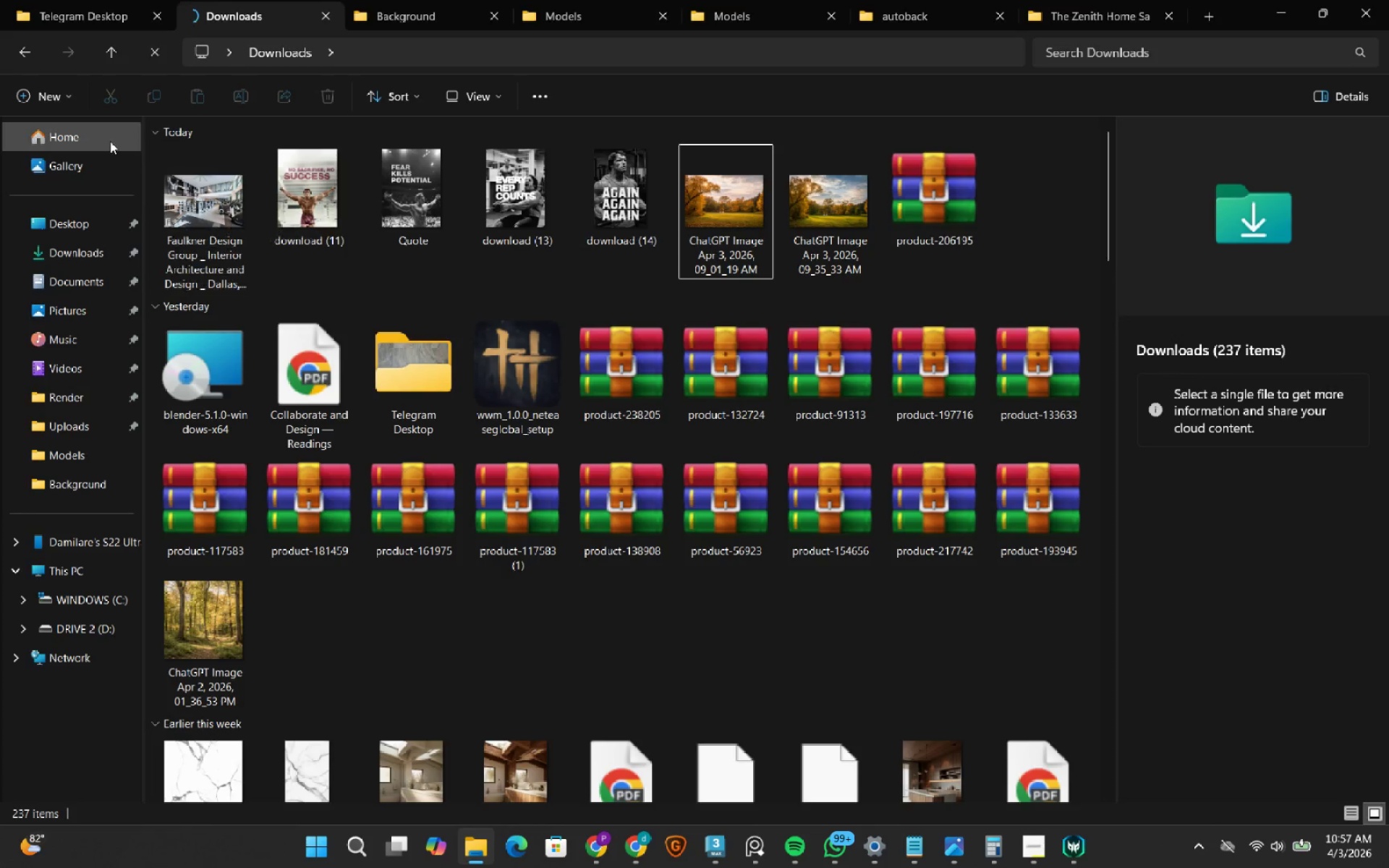 
double_click([155, 56])
 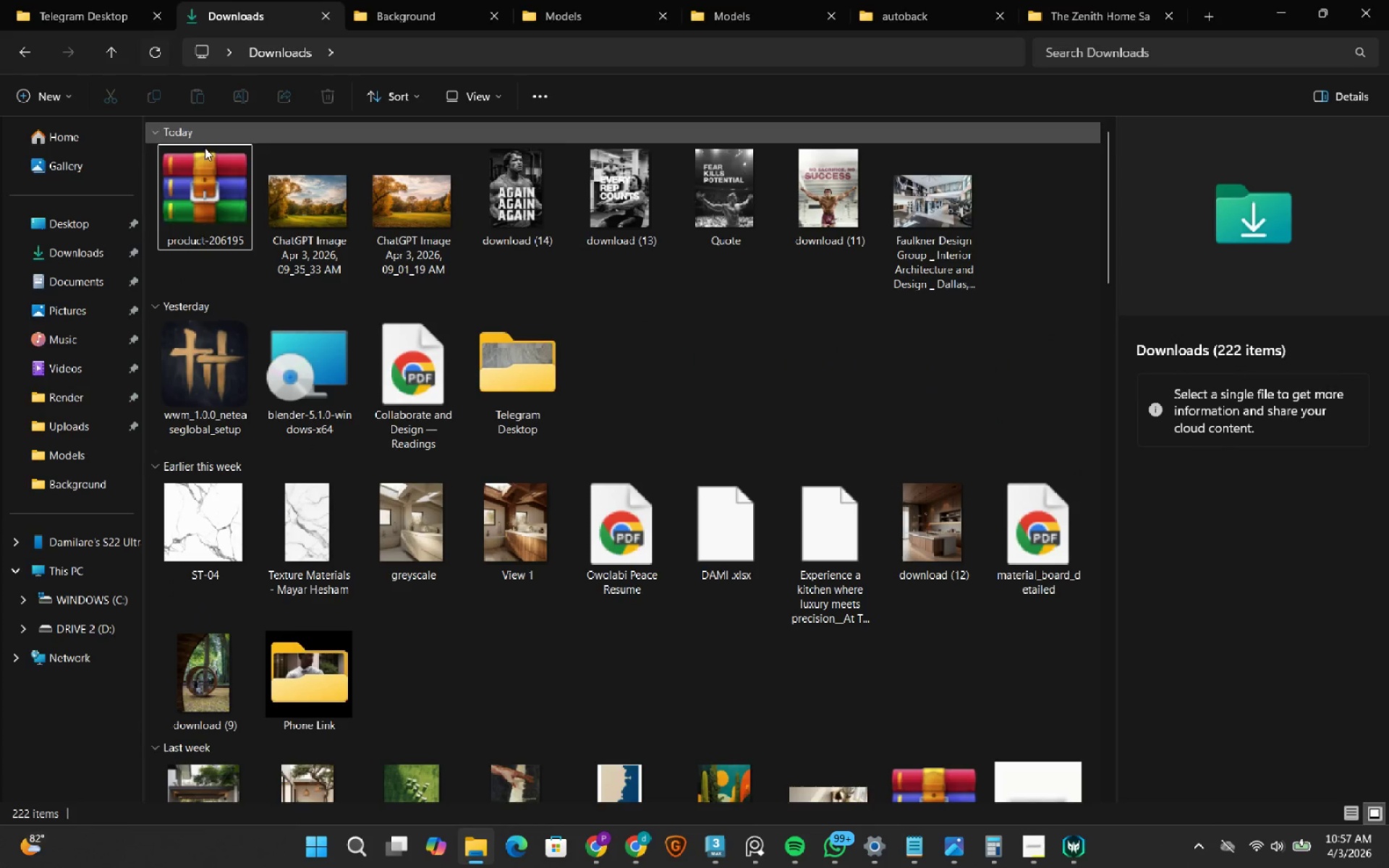 
left_click([229, 195])
 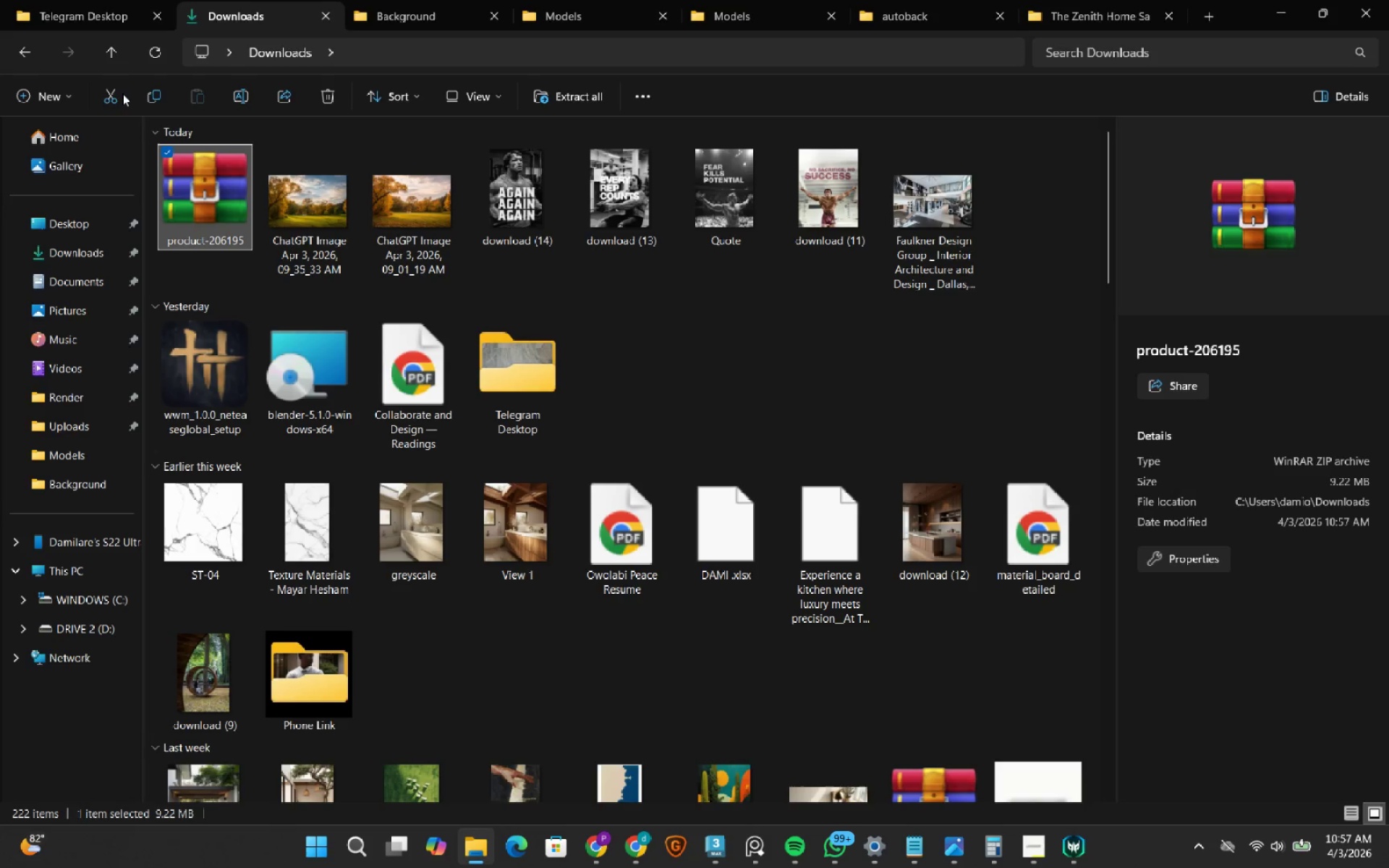 
left_click([121, 93])
 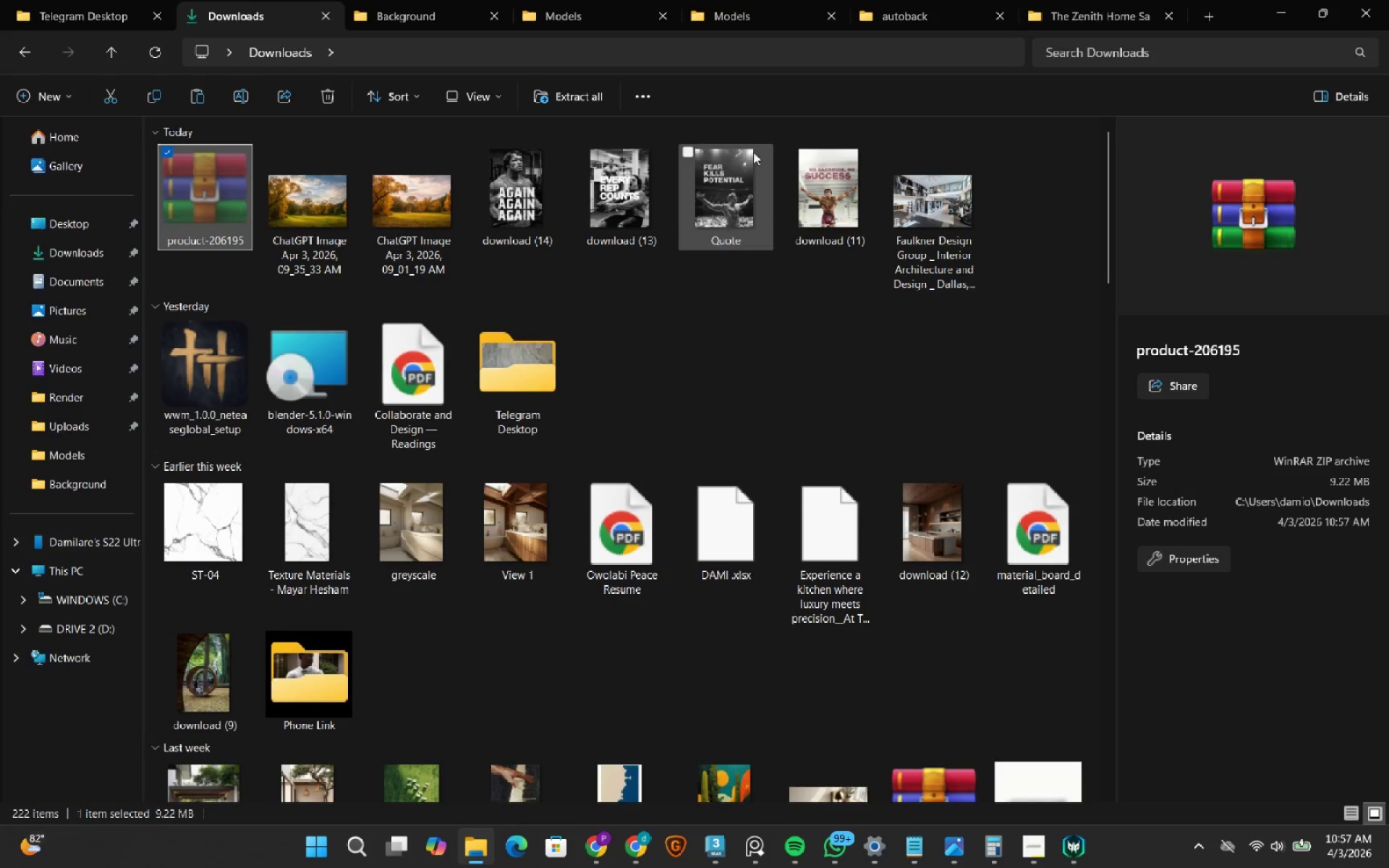 
left_click([747, 6])
 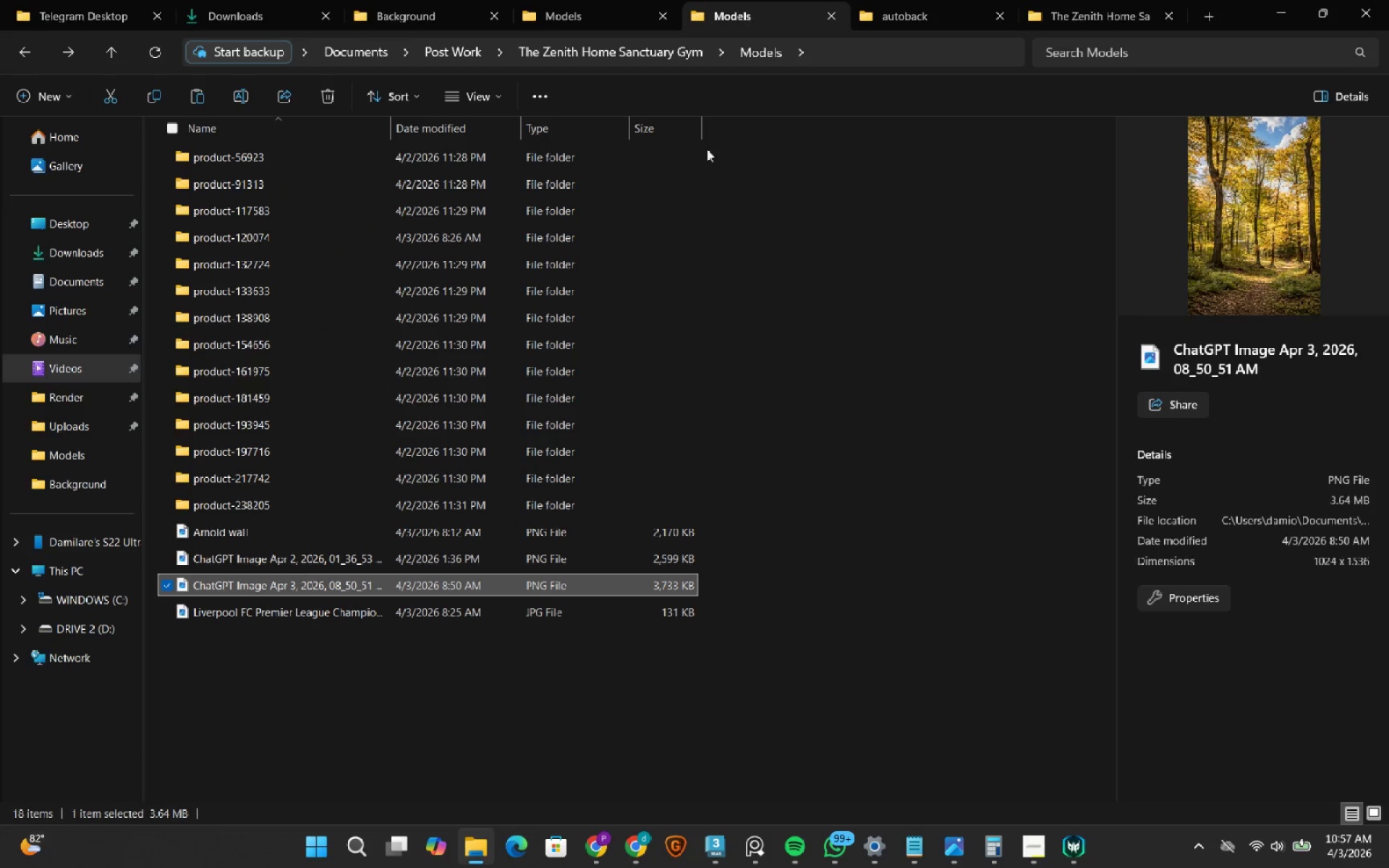 
left_click([407, 656])
 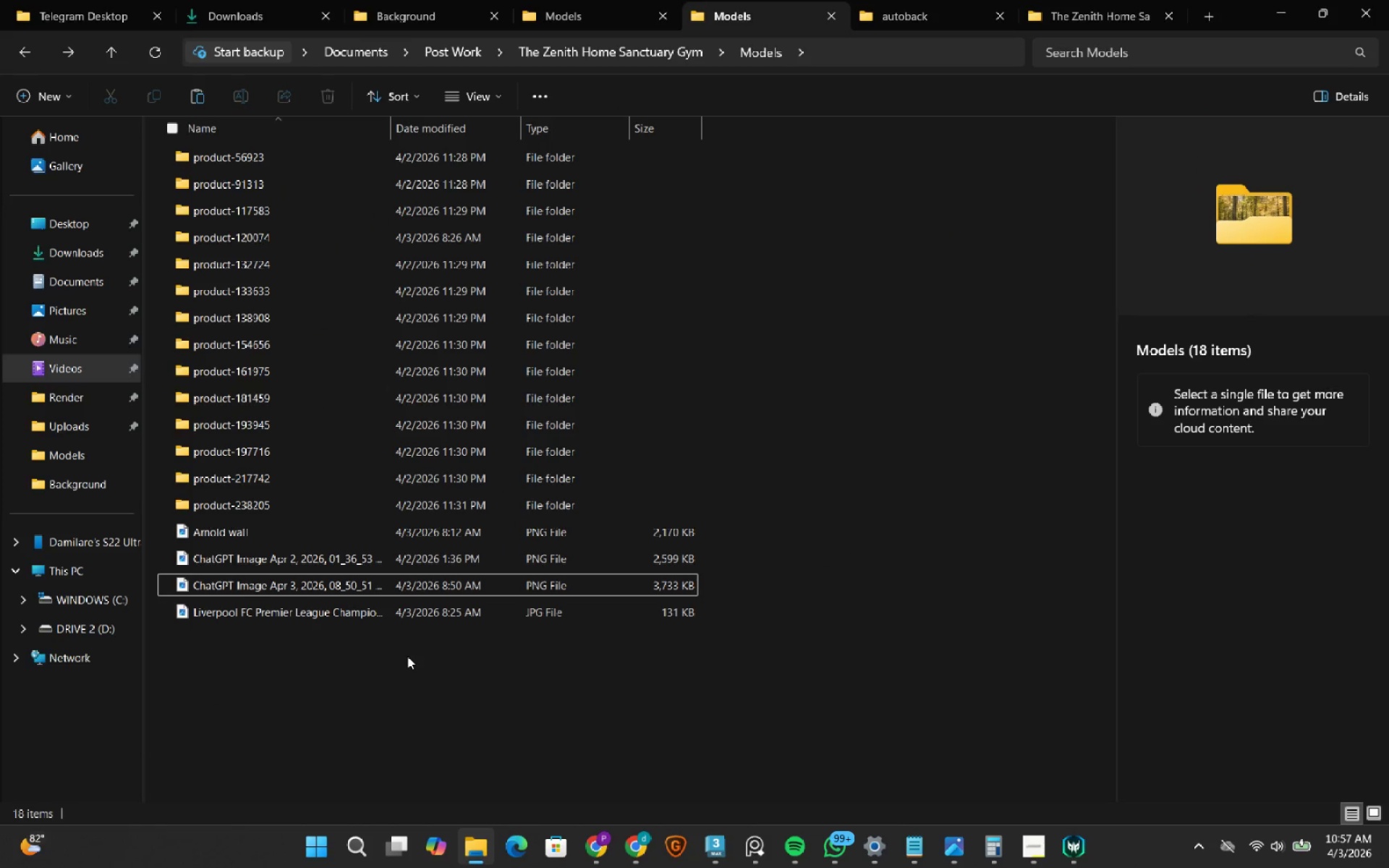 
key(Control+V)
 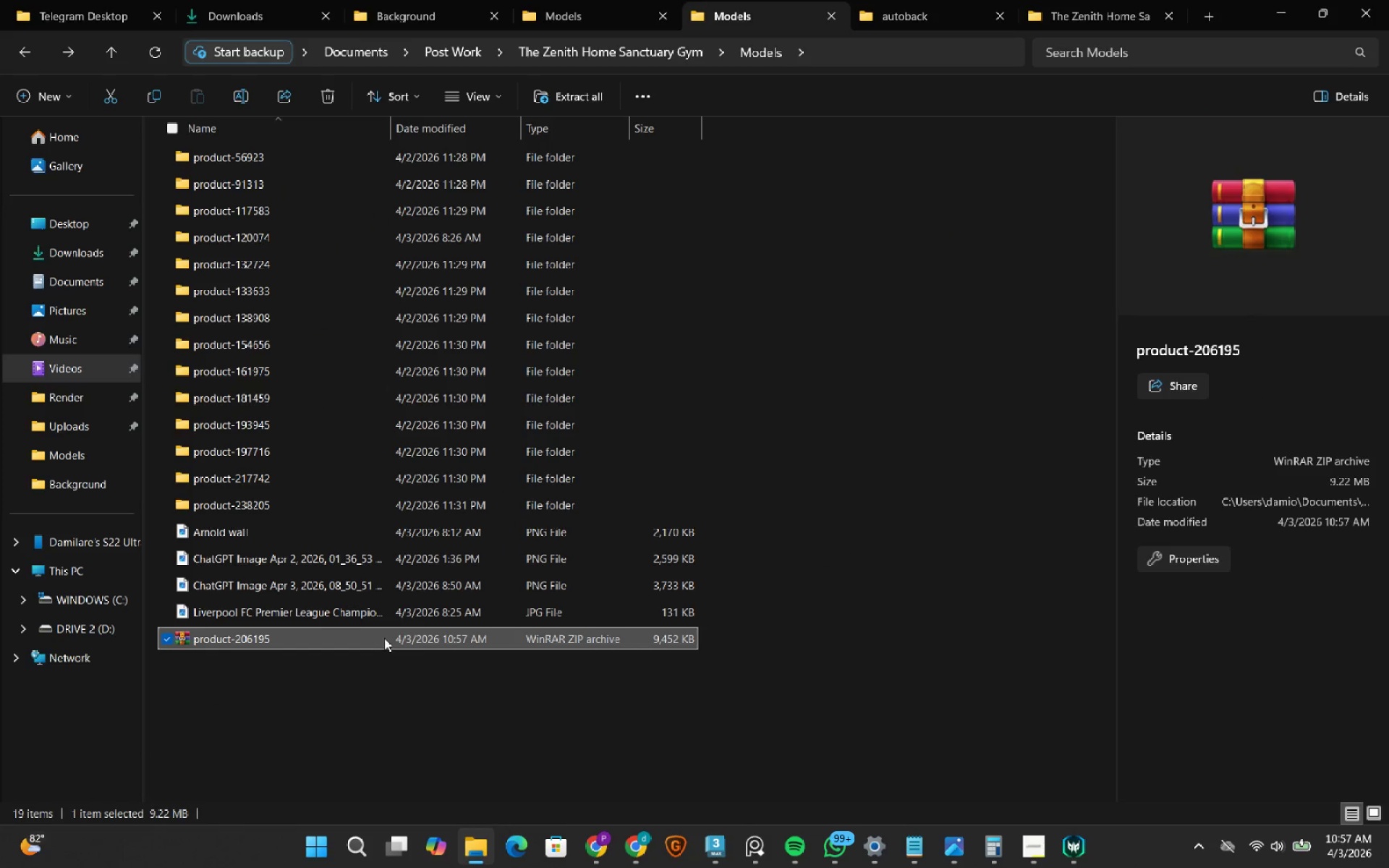 
right_click([382, 634])
 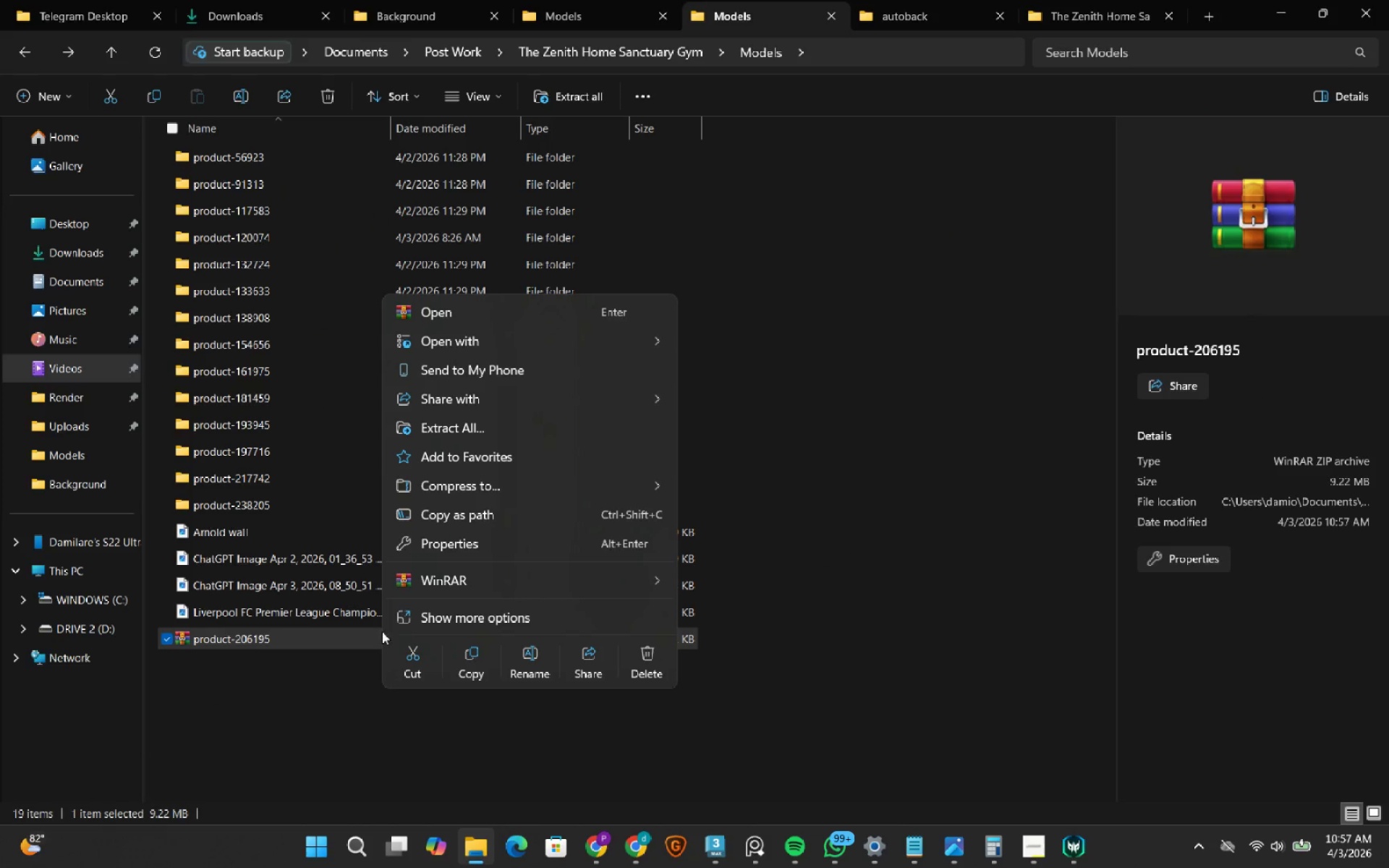 
left_click([448, 582])
 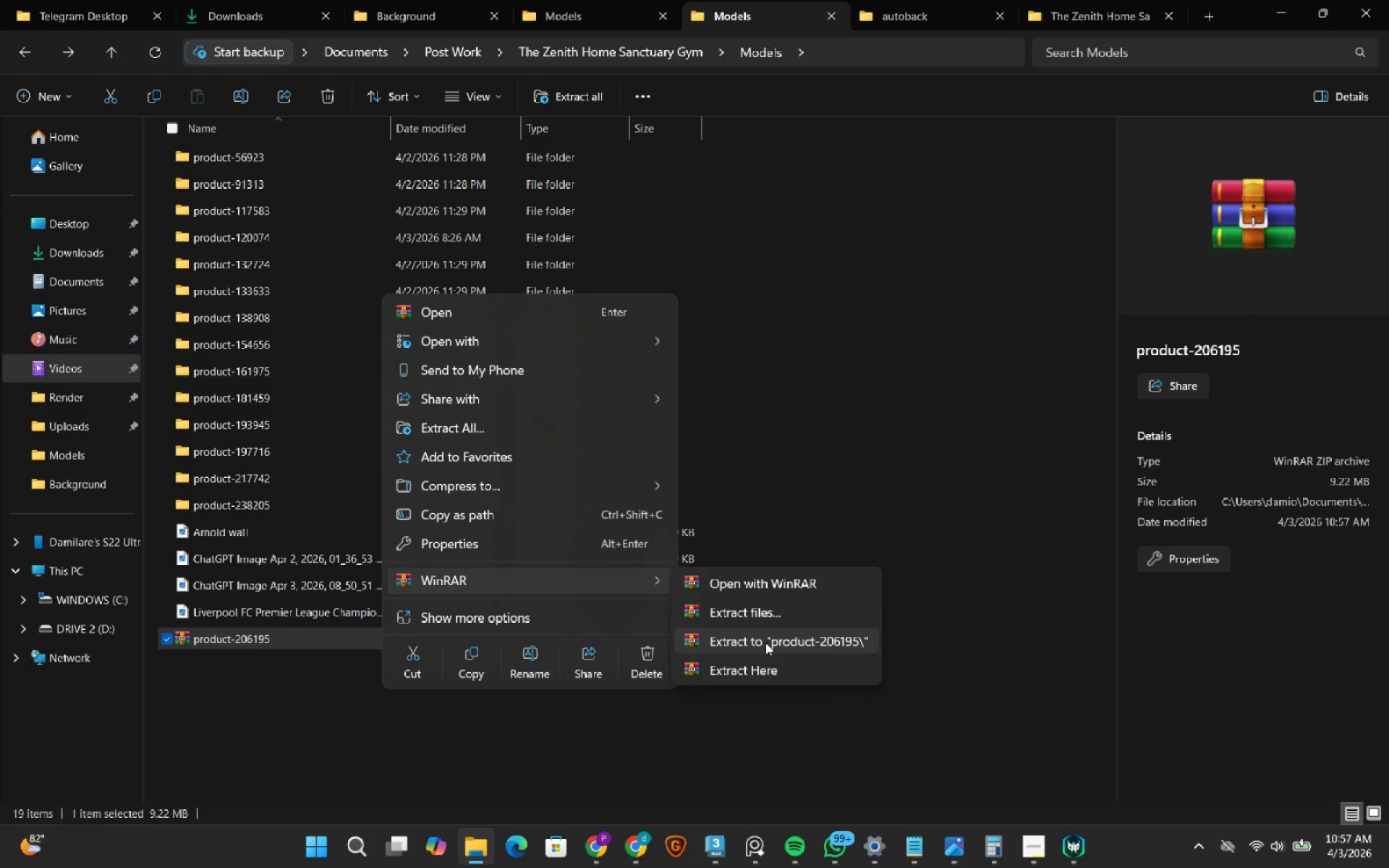 
left_click([765, 642])
 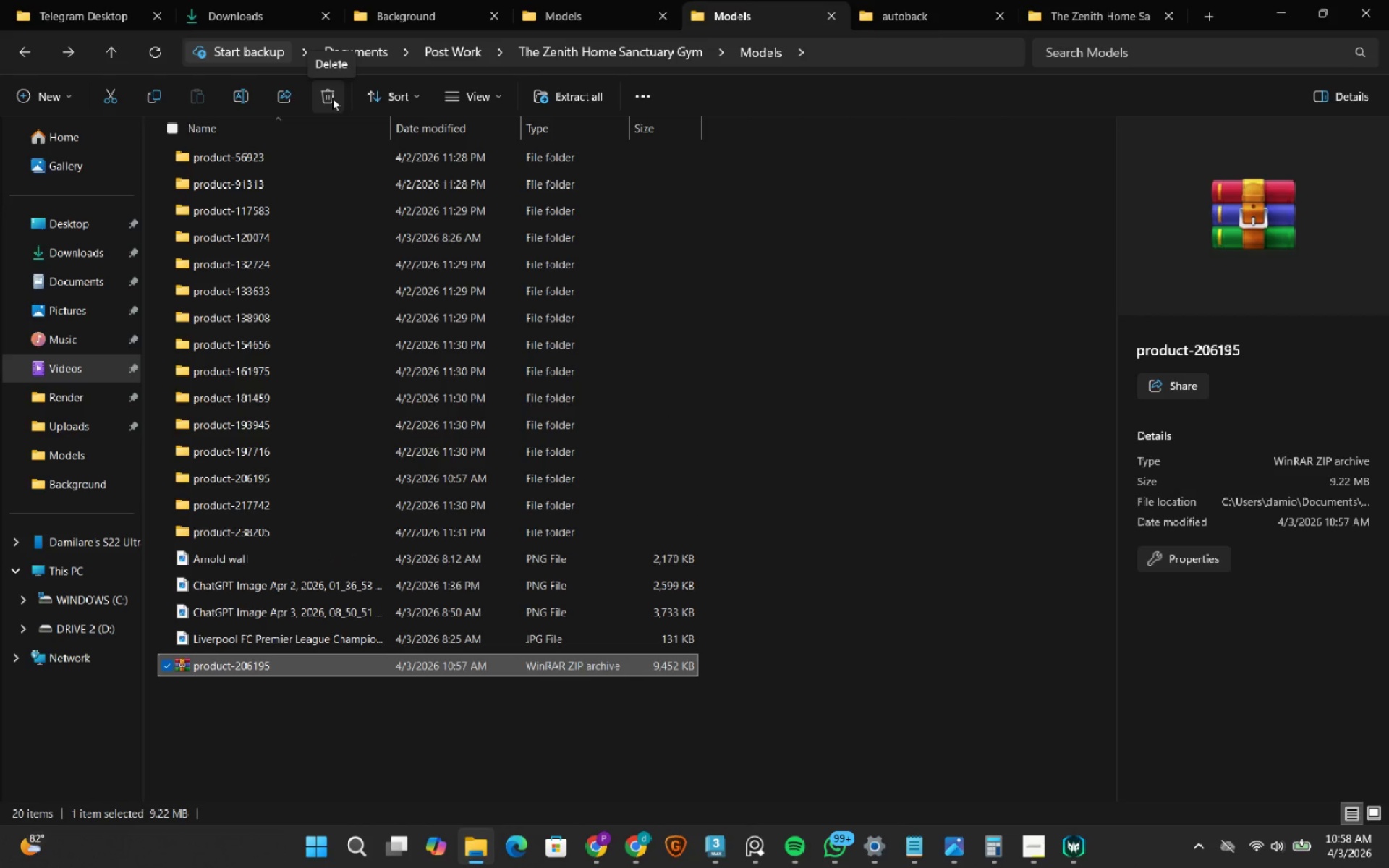 
wait(6.86)
 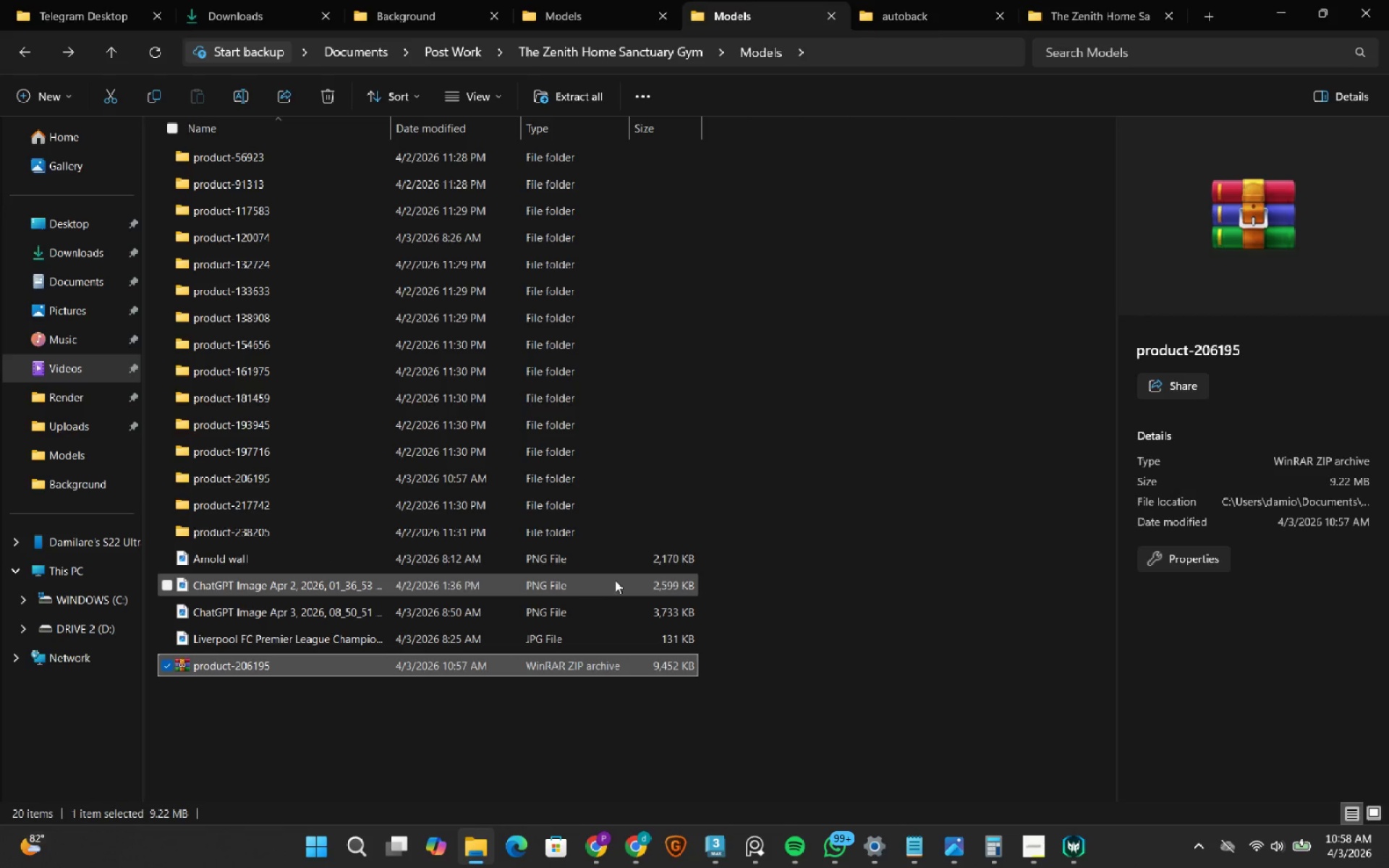 
left_click([332, 98])
 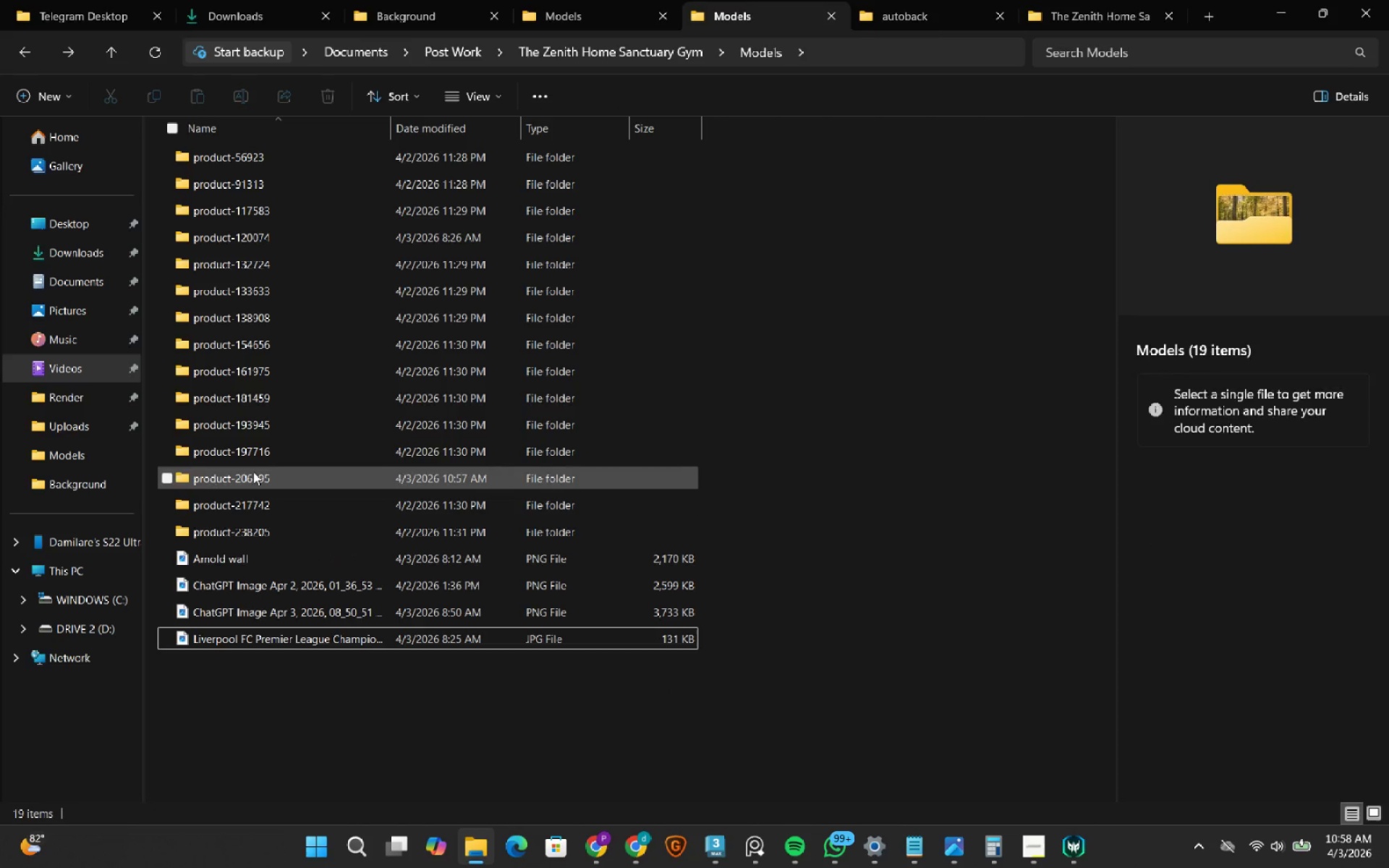 
double_click([253, 472])
 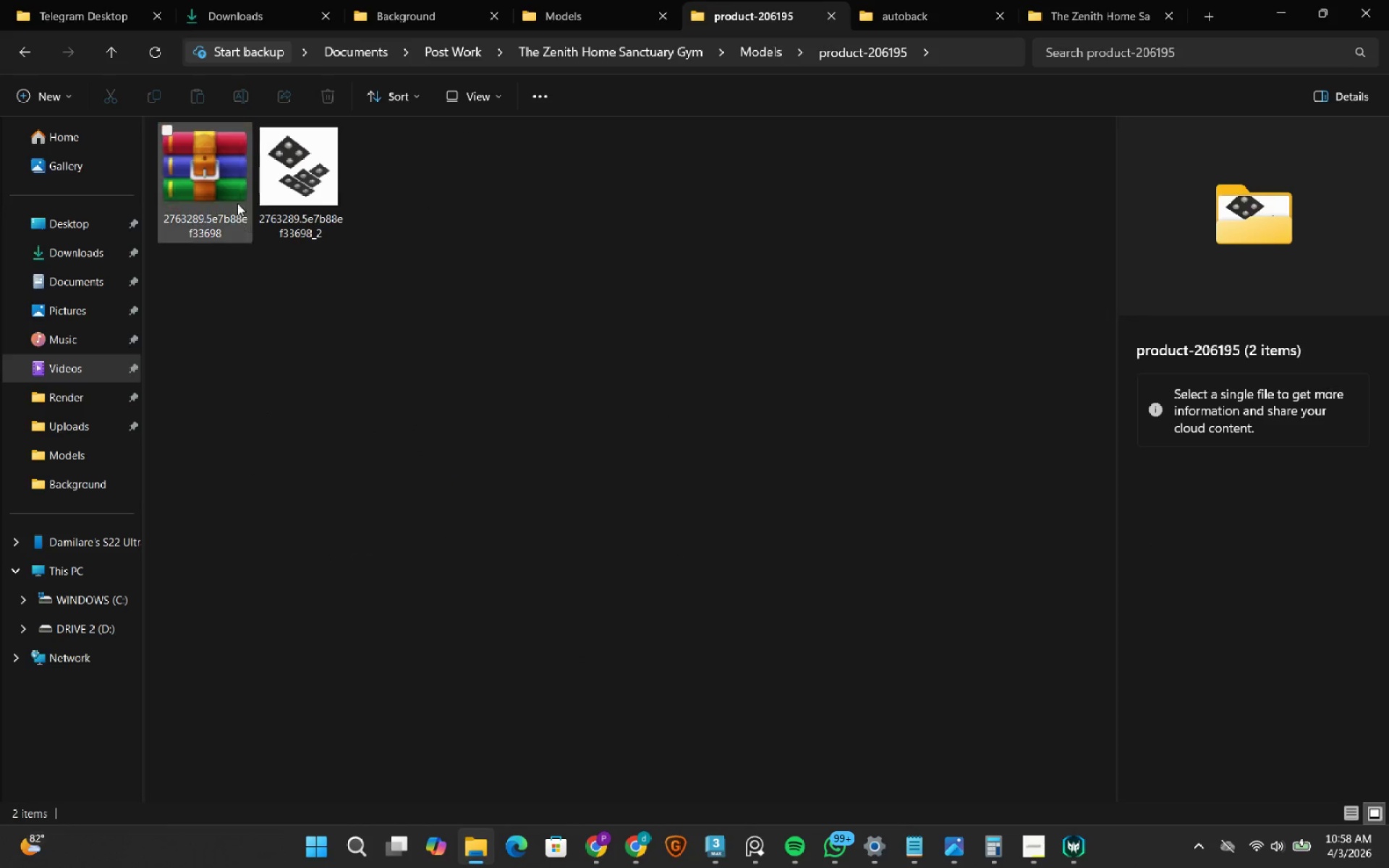 
left_click([234, 195])
 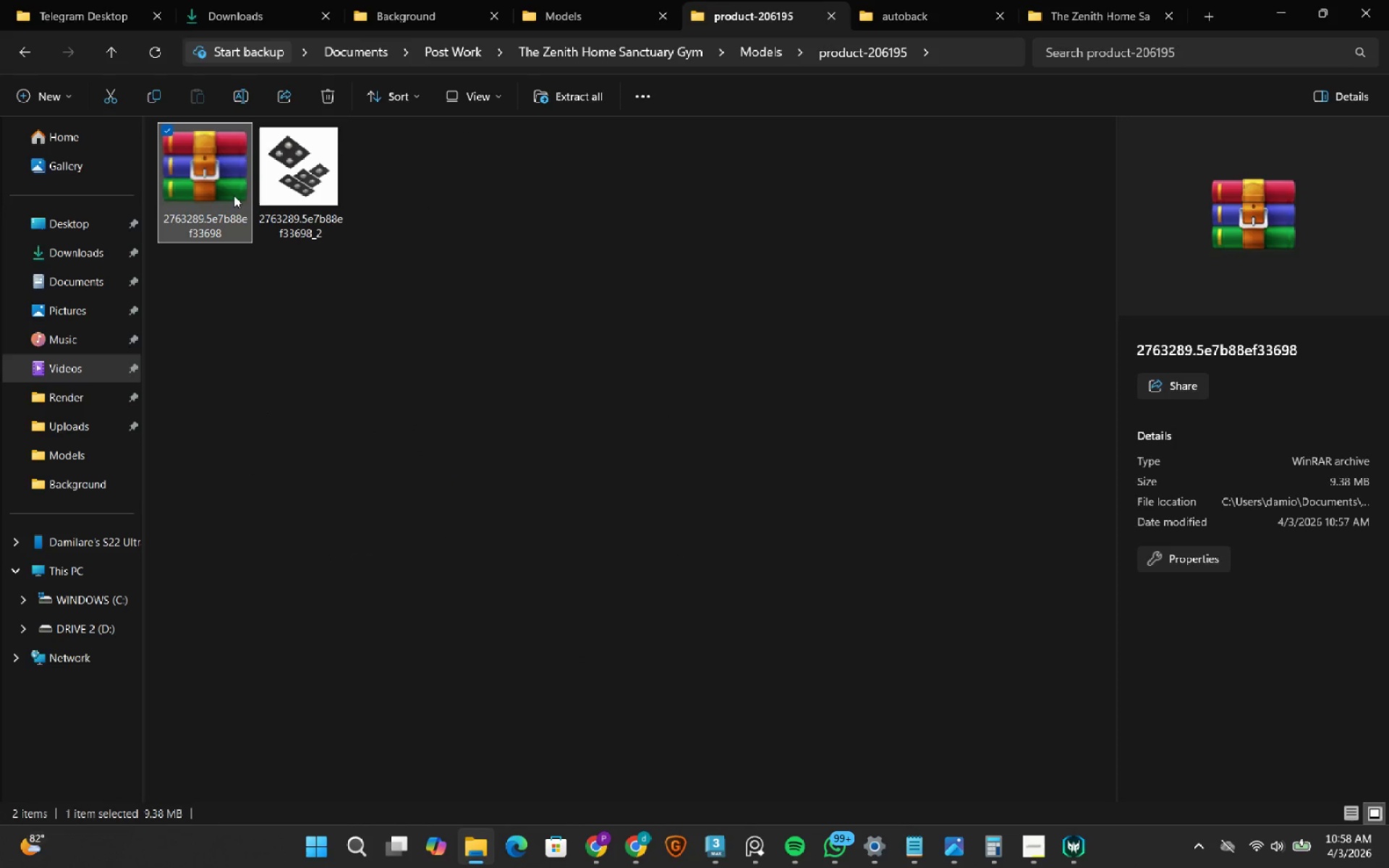 
right_click([234, 195])
 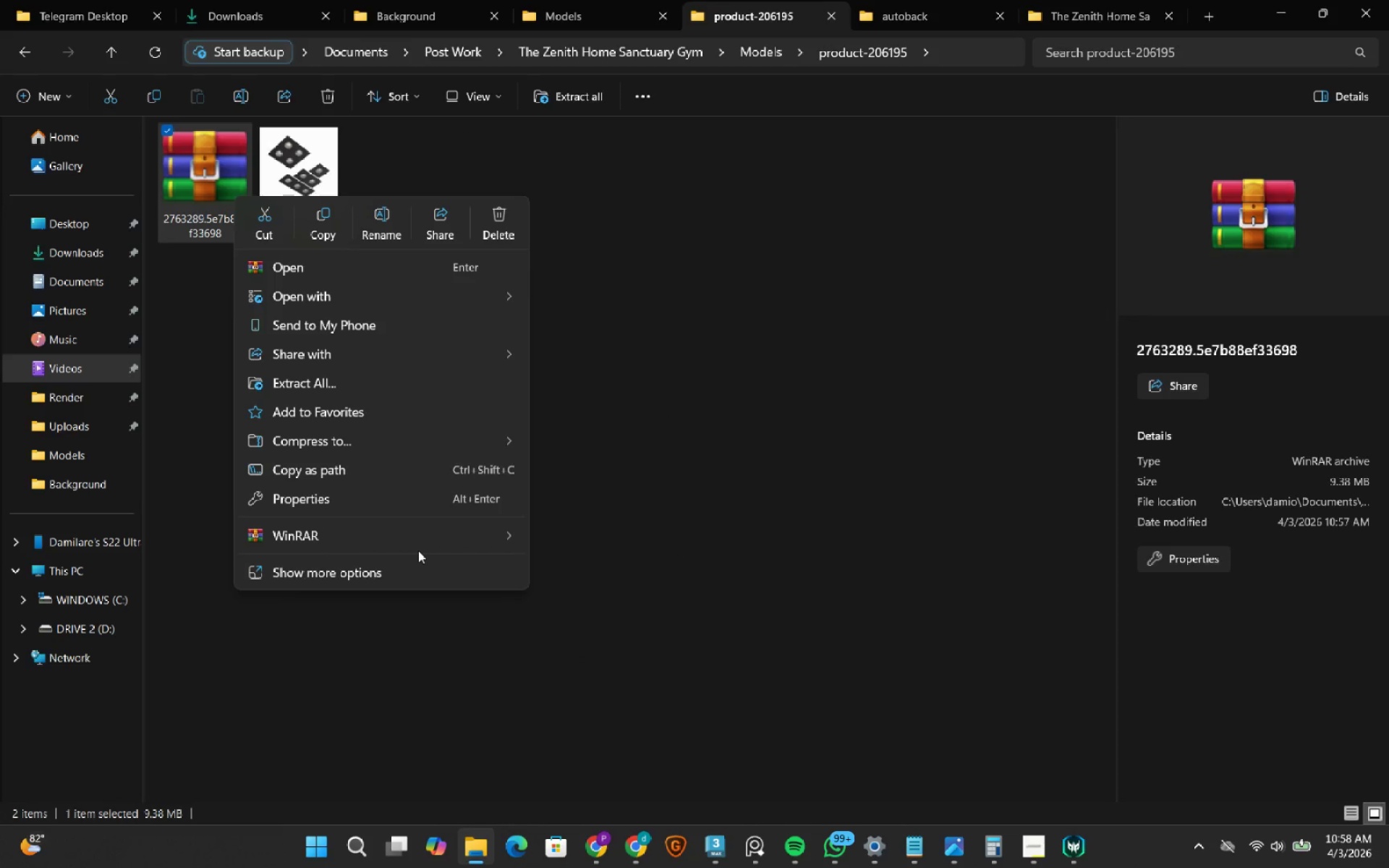 
double_click([427, 539])
 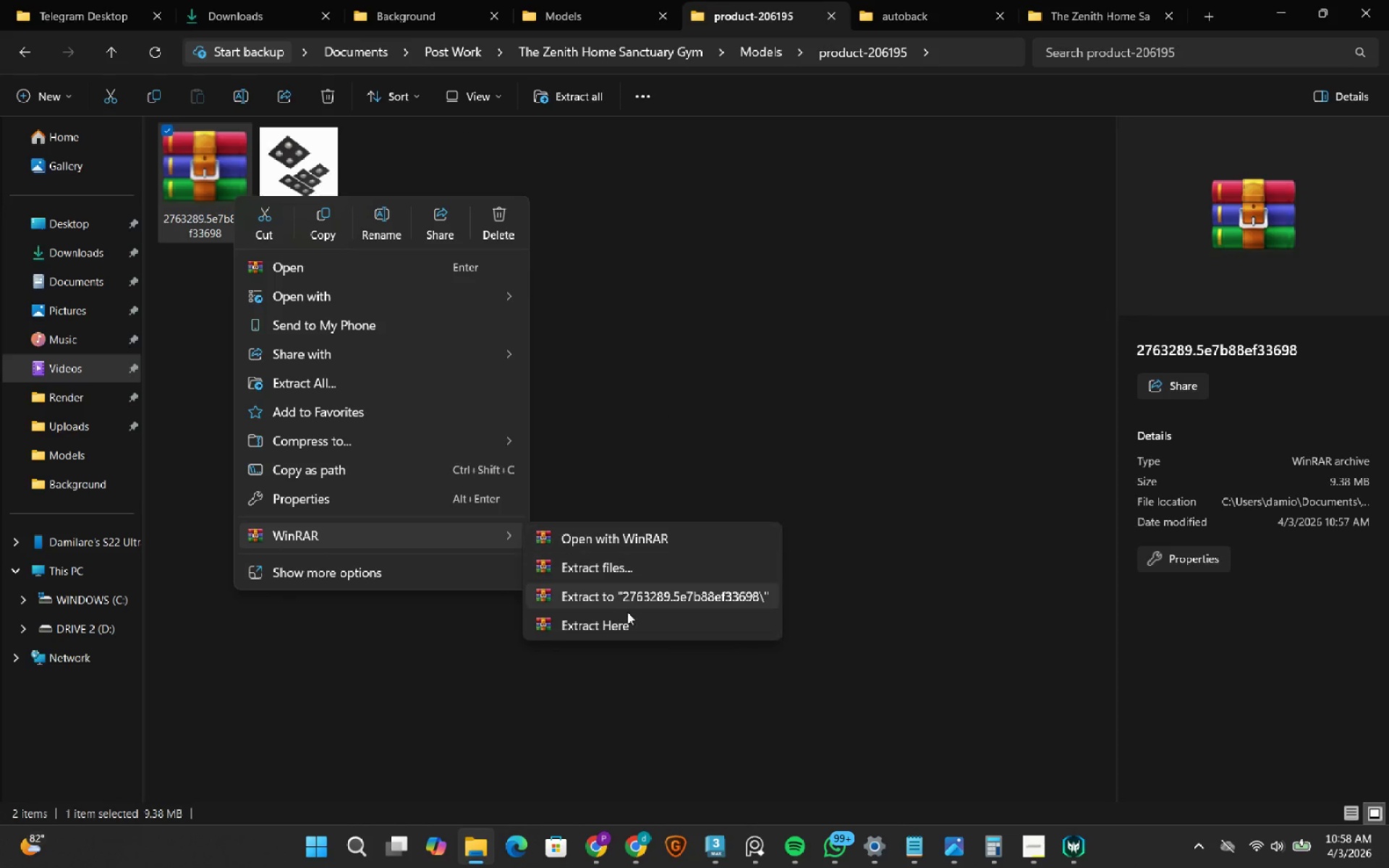 
left_click([629, 621])
 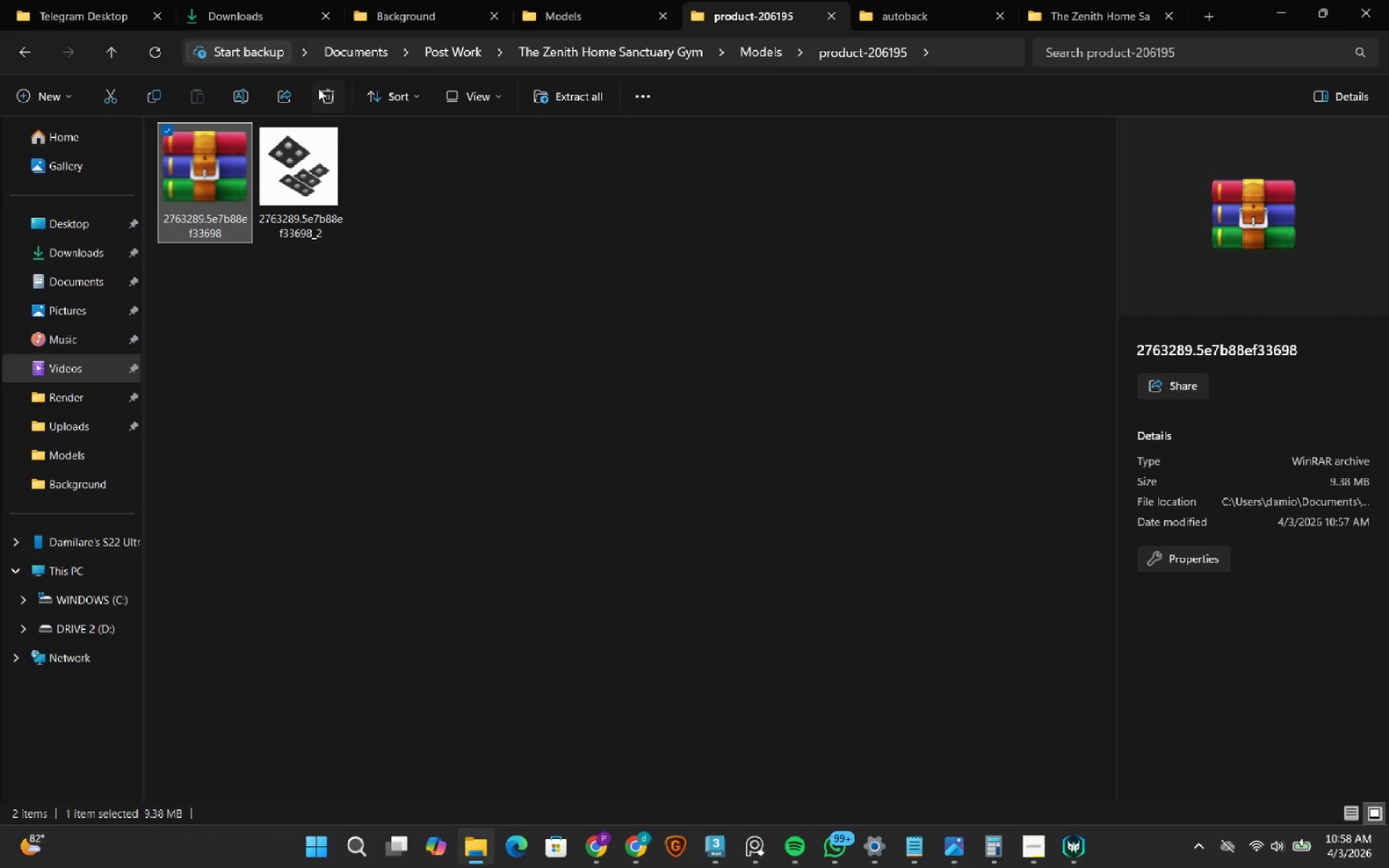 
left_click([322, 95])
 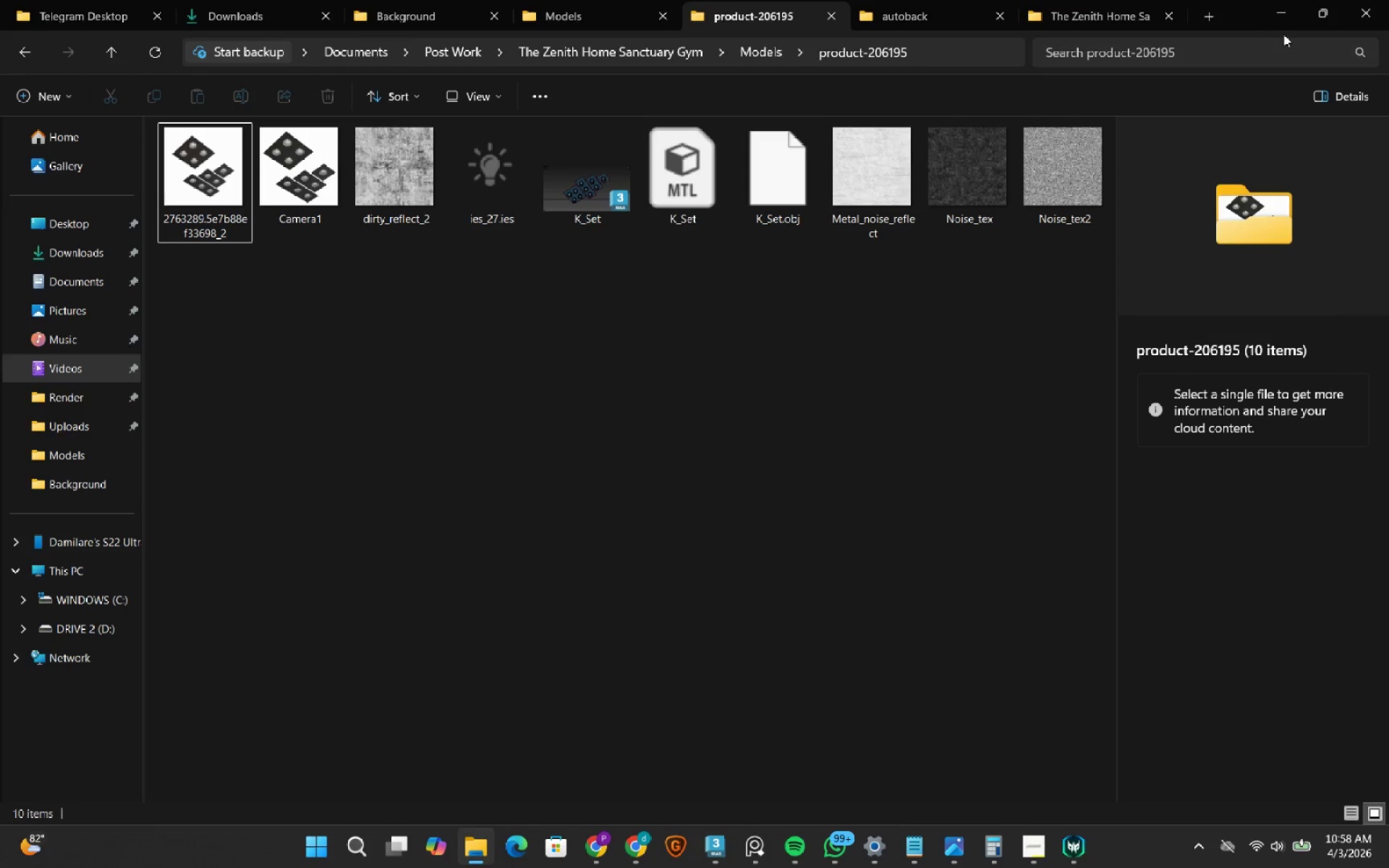 
left_click([1291, 19])
 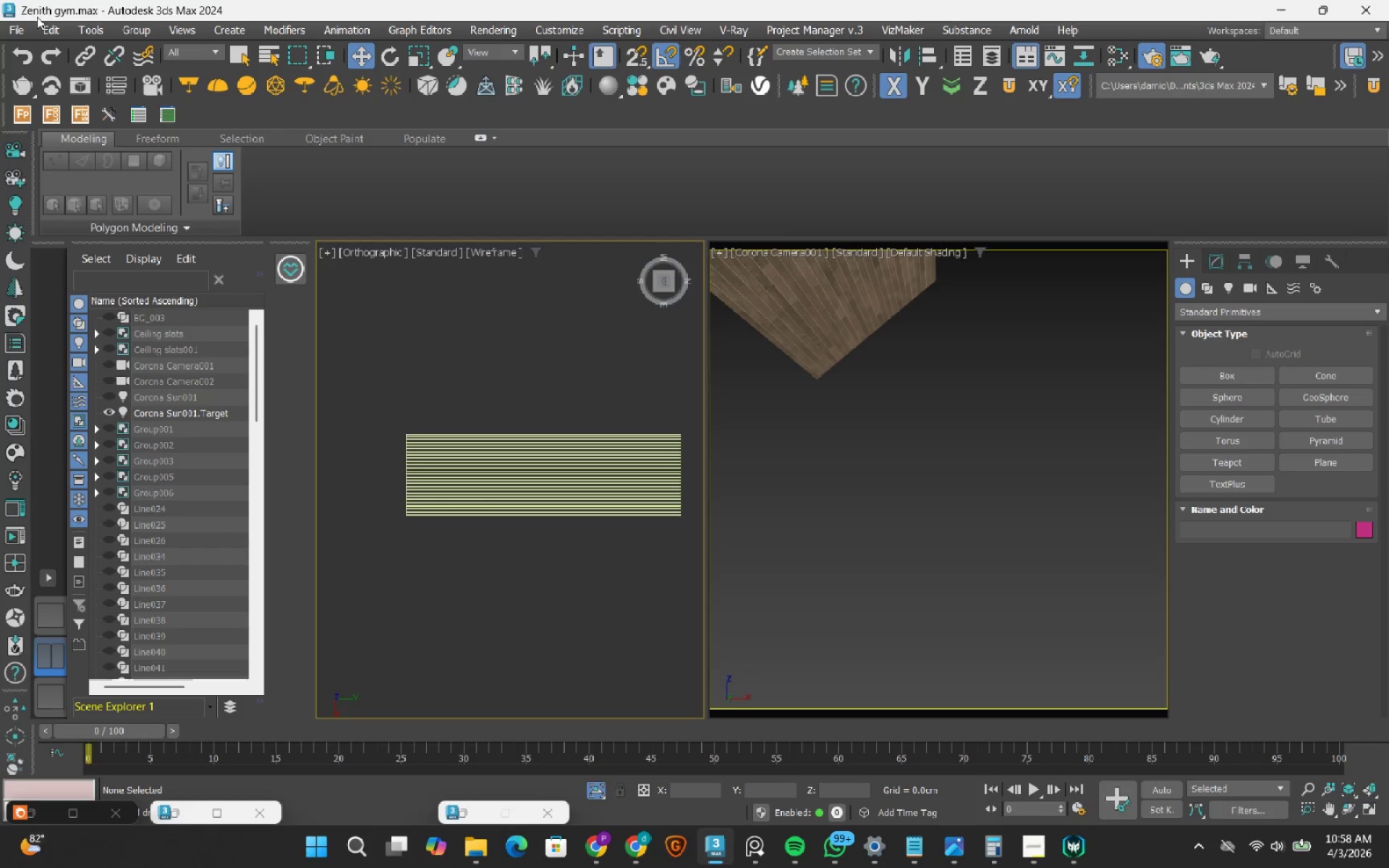 
left_click([9, 30])
 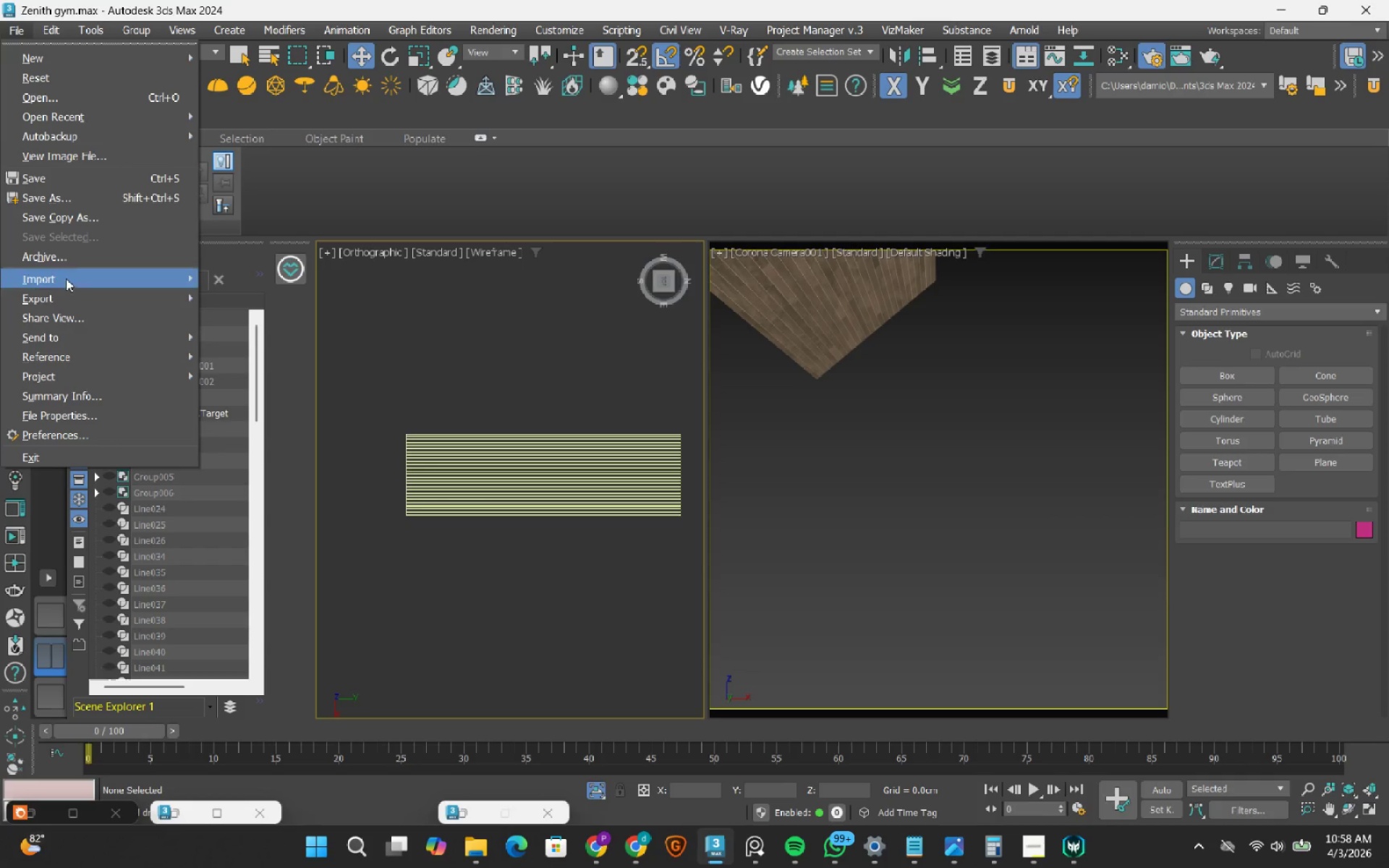 
left_click([66, 278])
 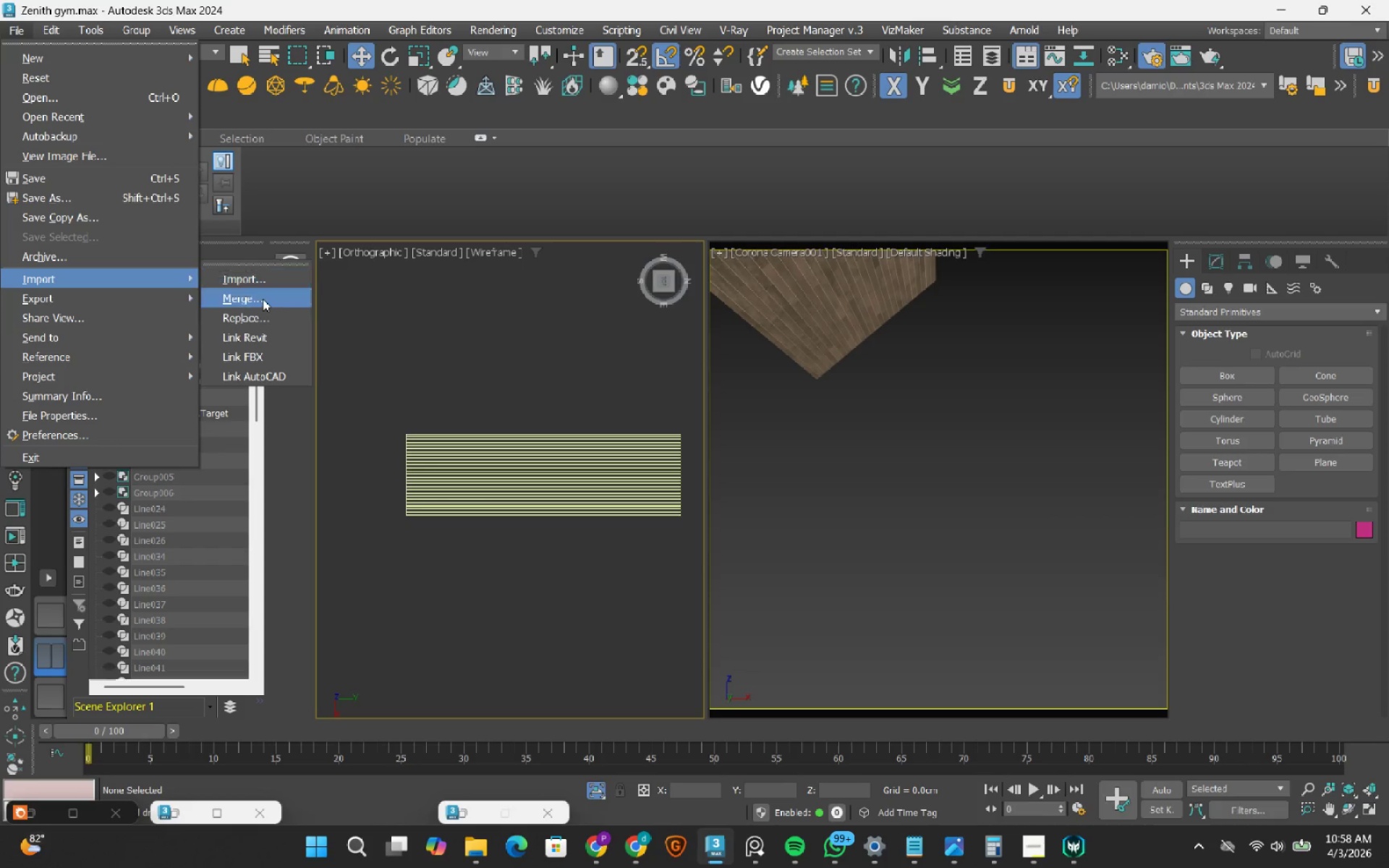 
left_click([263, 299])
 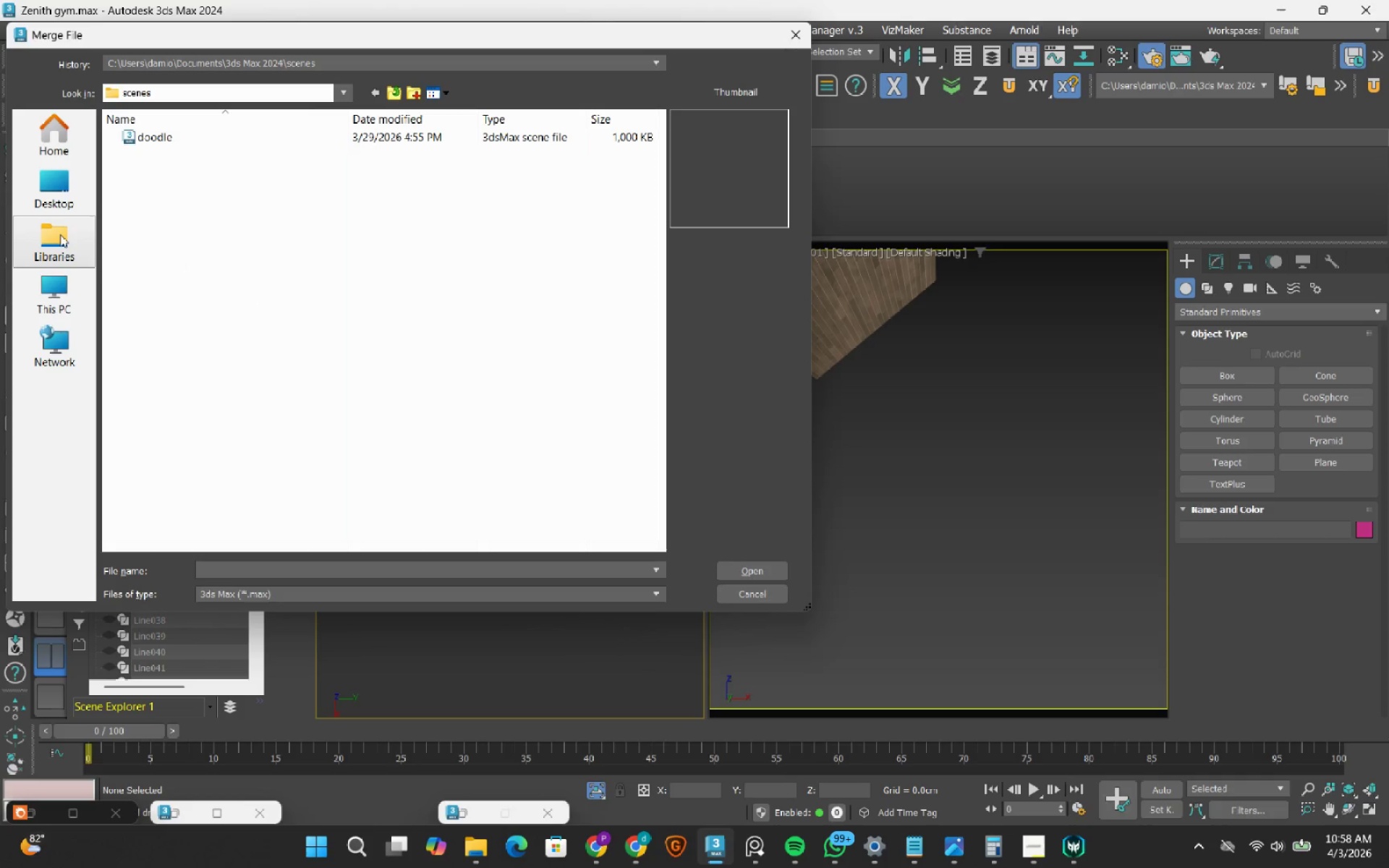 
left_click([59, 234])
 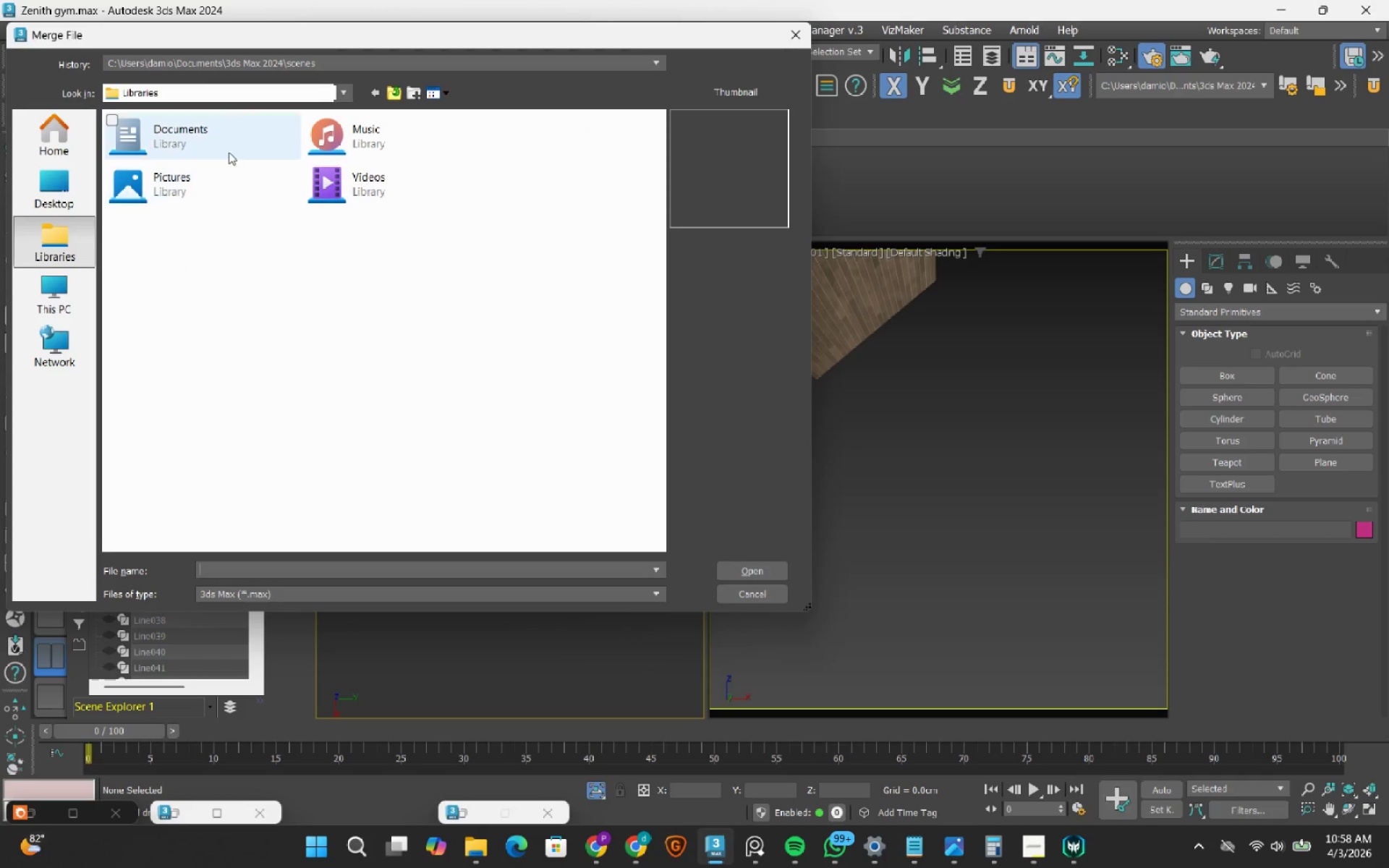 
double_click([236, 141])
 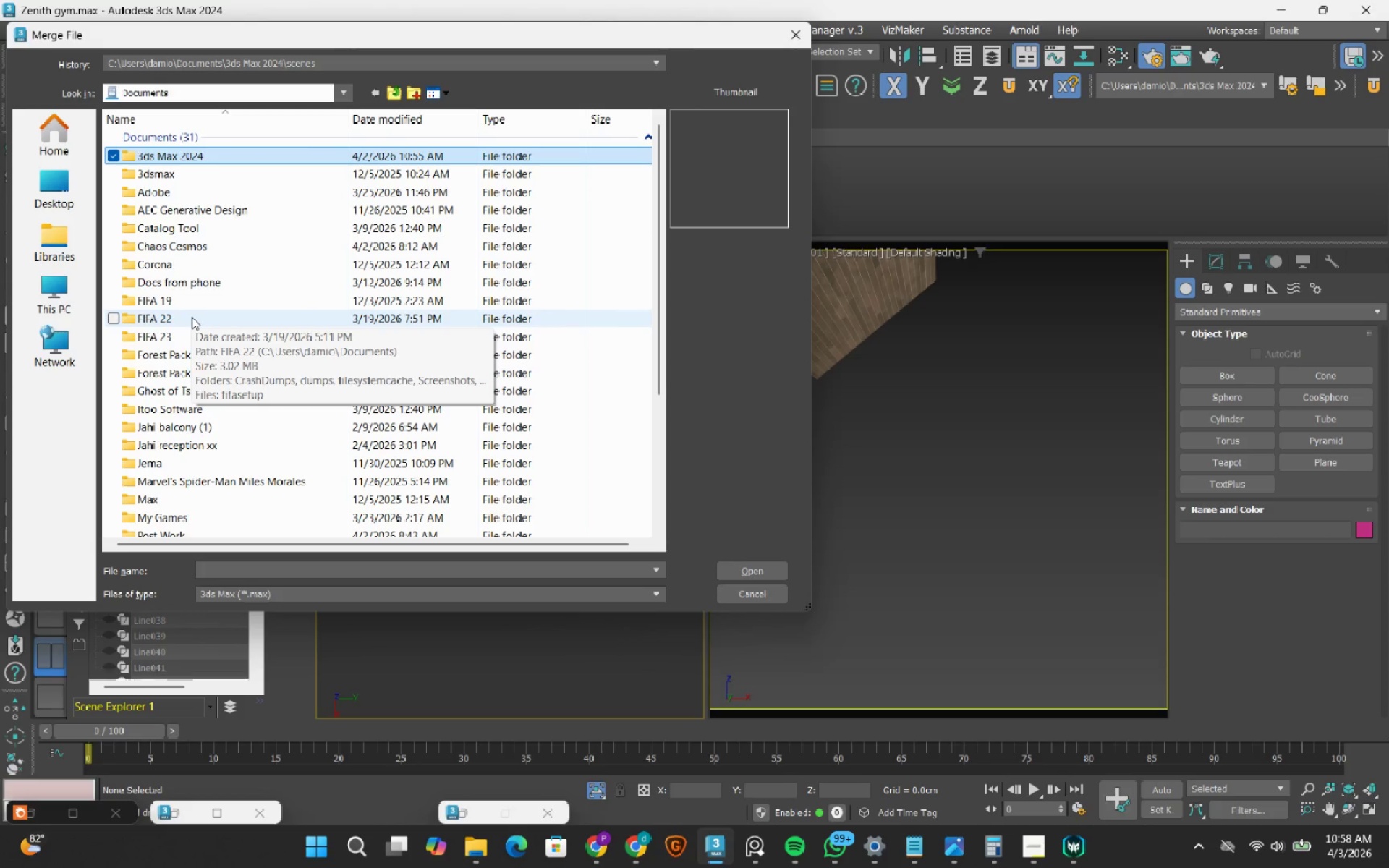 
scroll: coordinate [192, 337], scroll_direction: down, amount: 2.0
 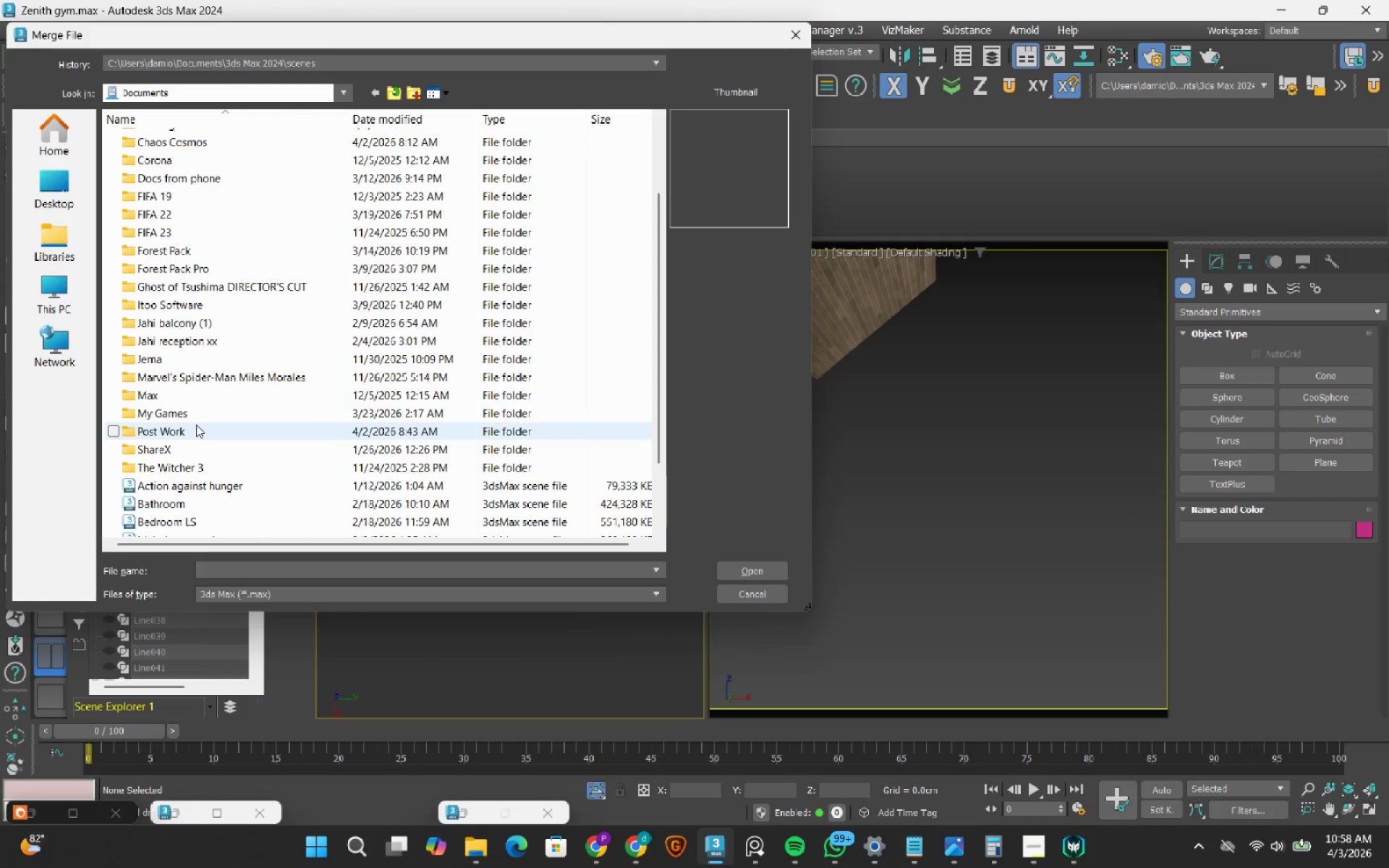 
double_click([196, 425])
 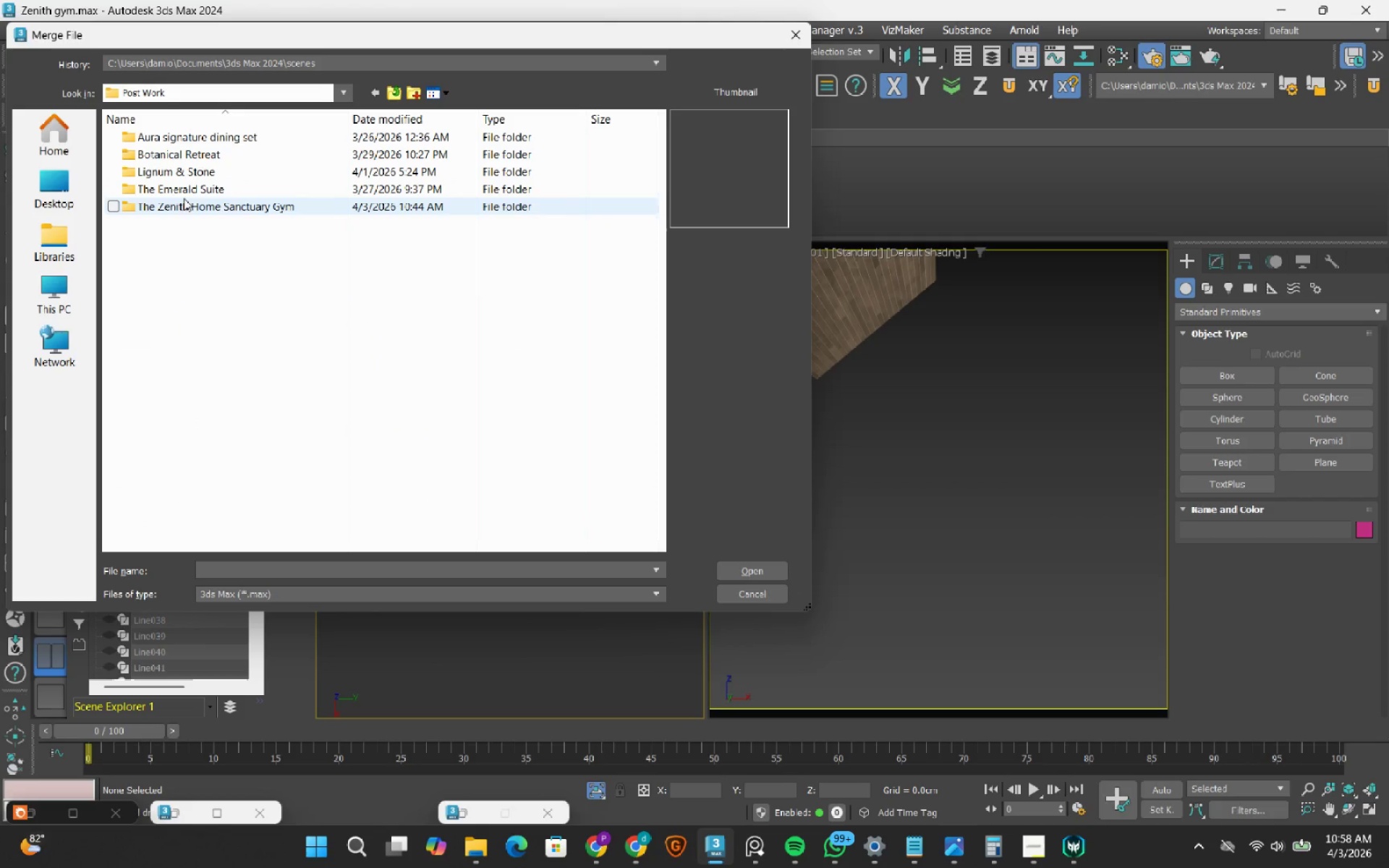 
double_click([182, 200])
 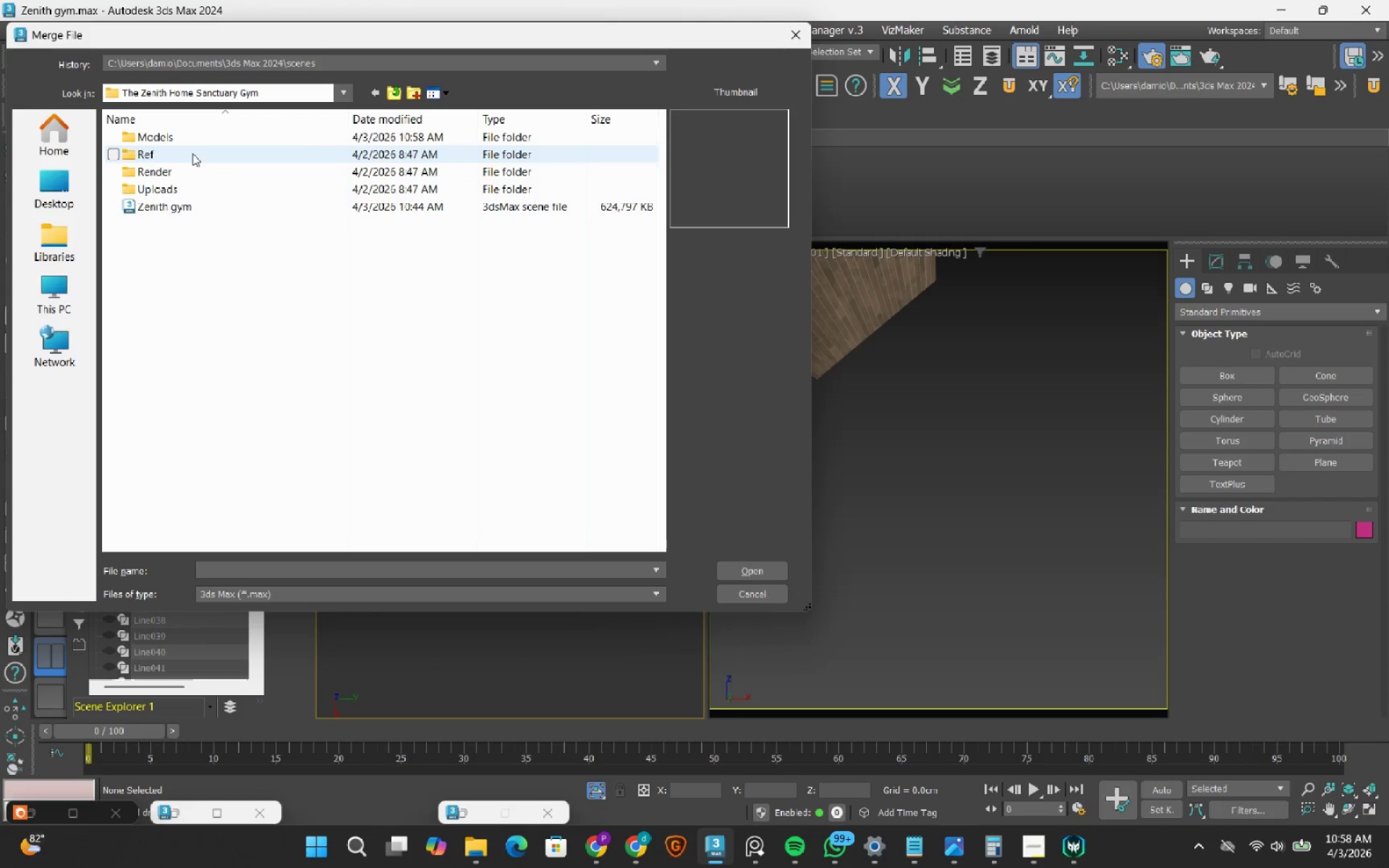 
double_click([196, 139])
 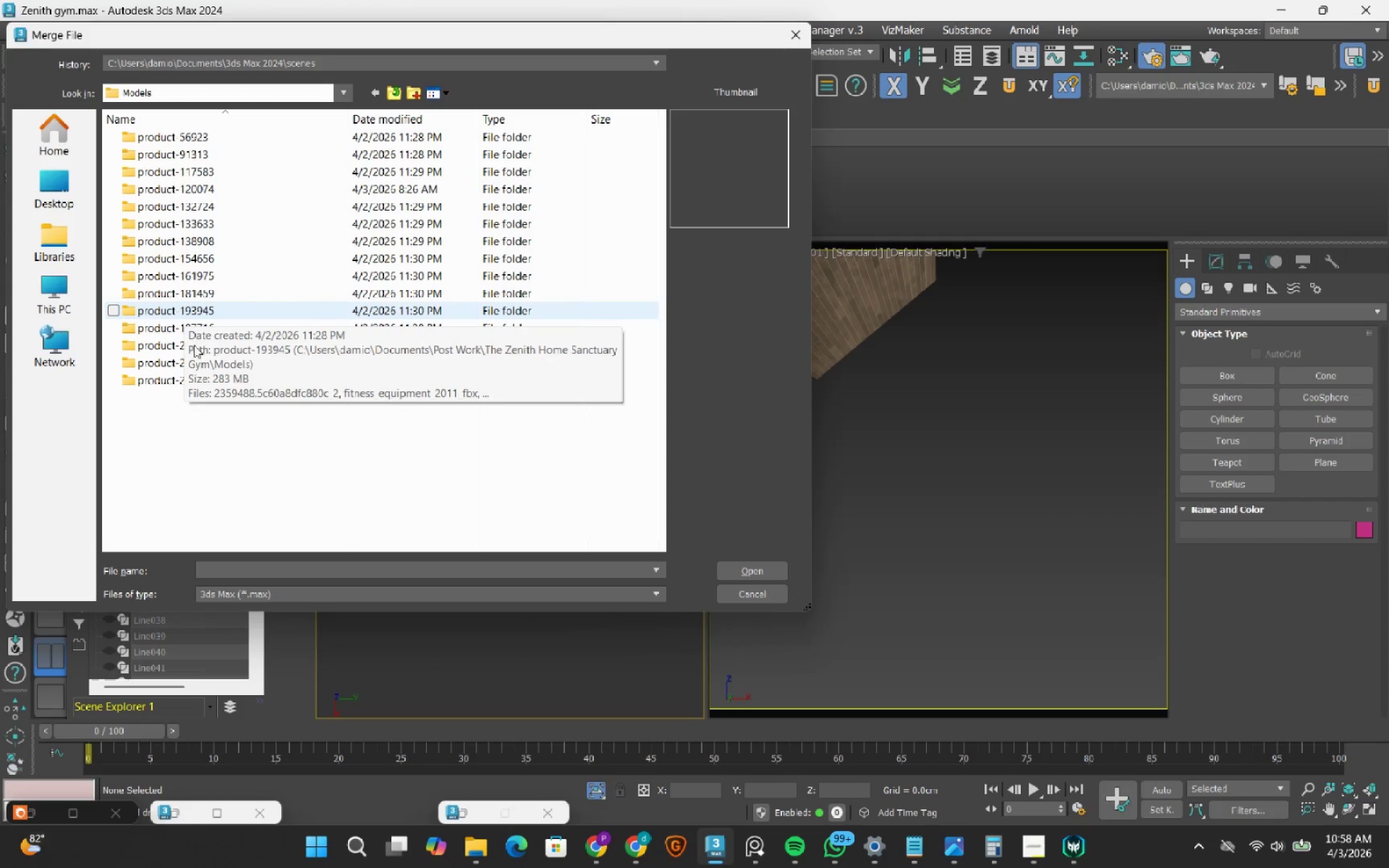 
double_click([243, 351])
 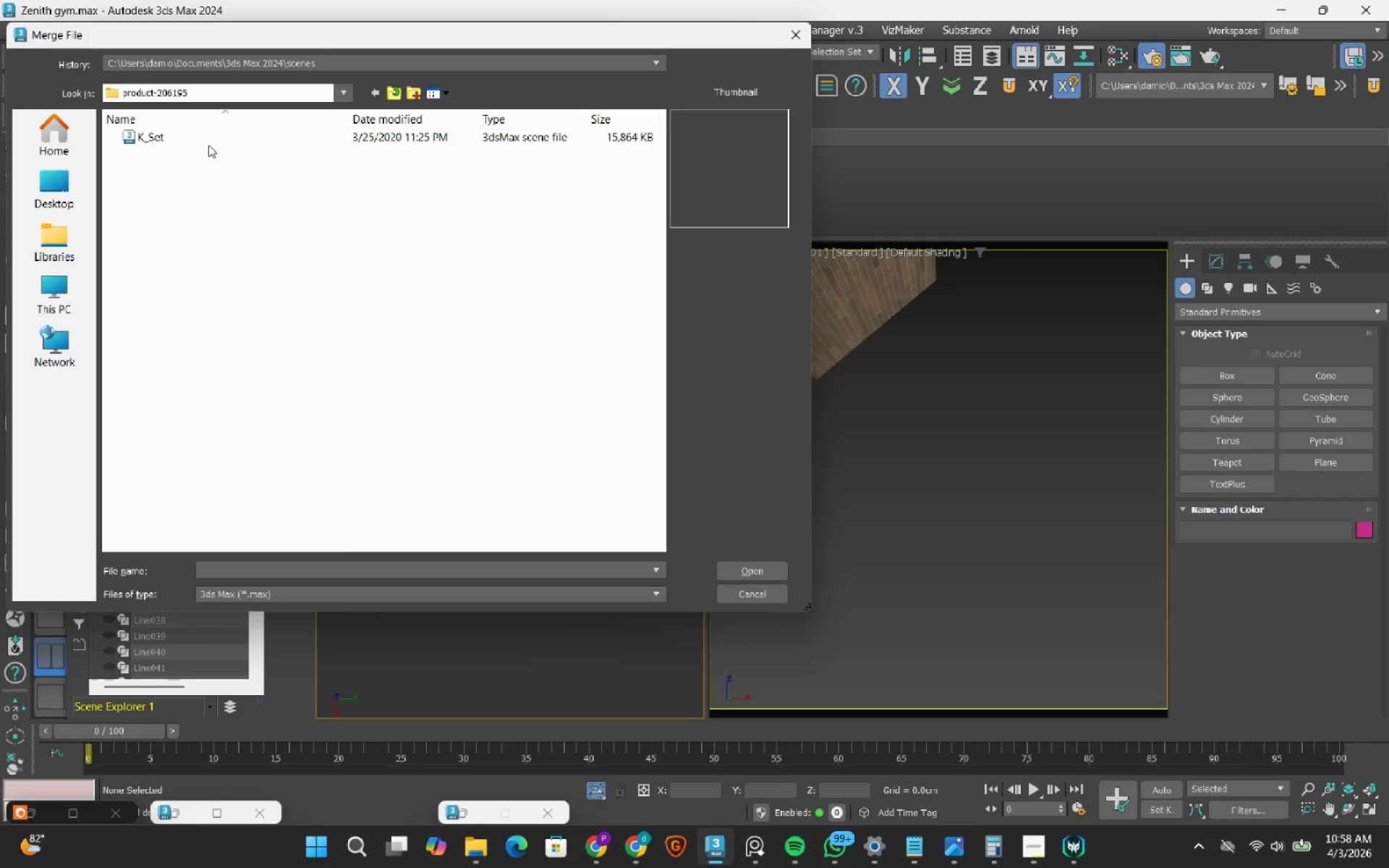 
left_click([208, 144])
 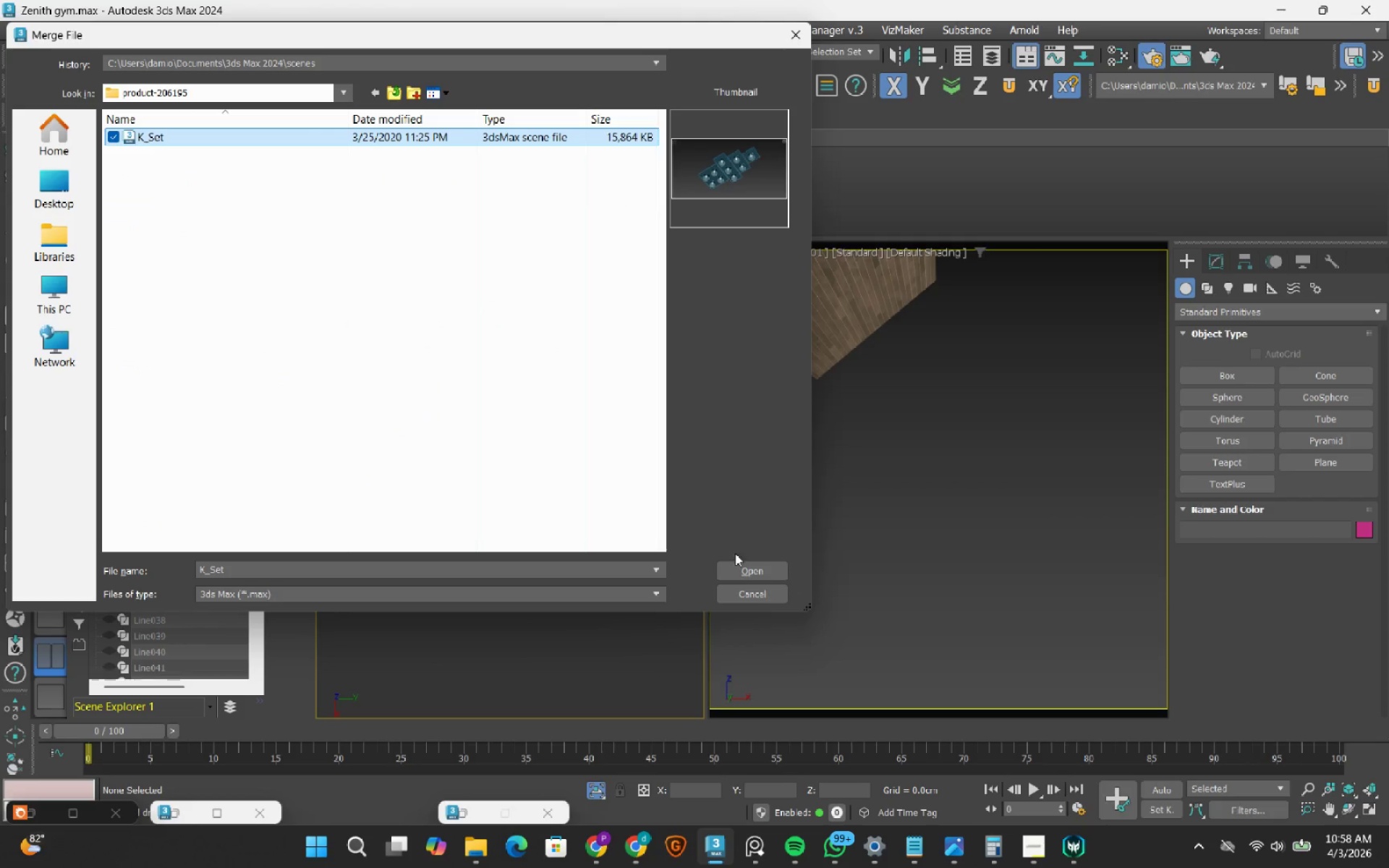 
left_click([746, 565])
 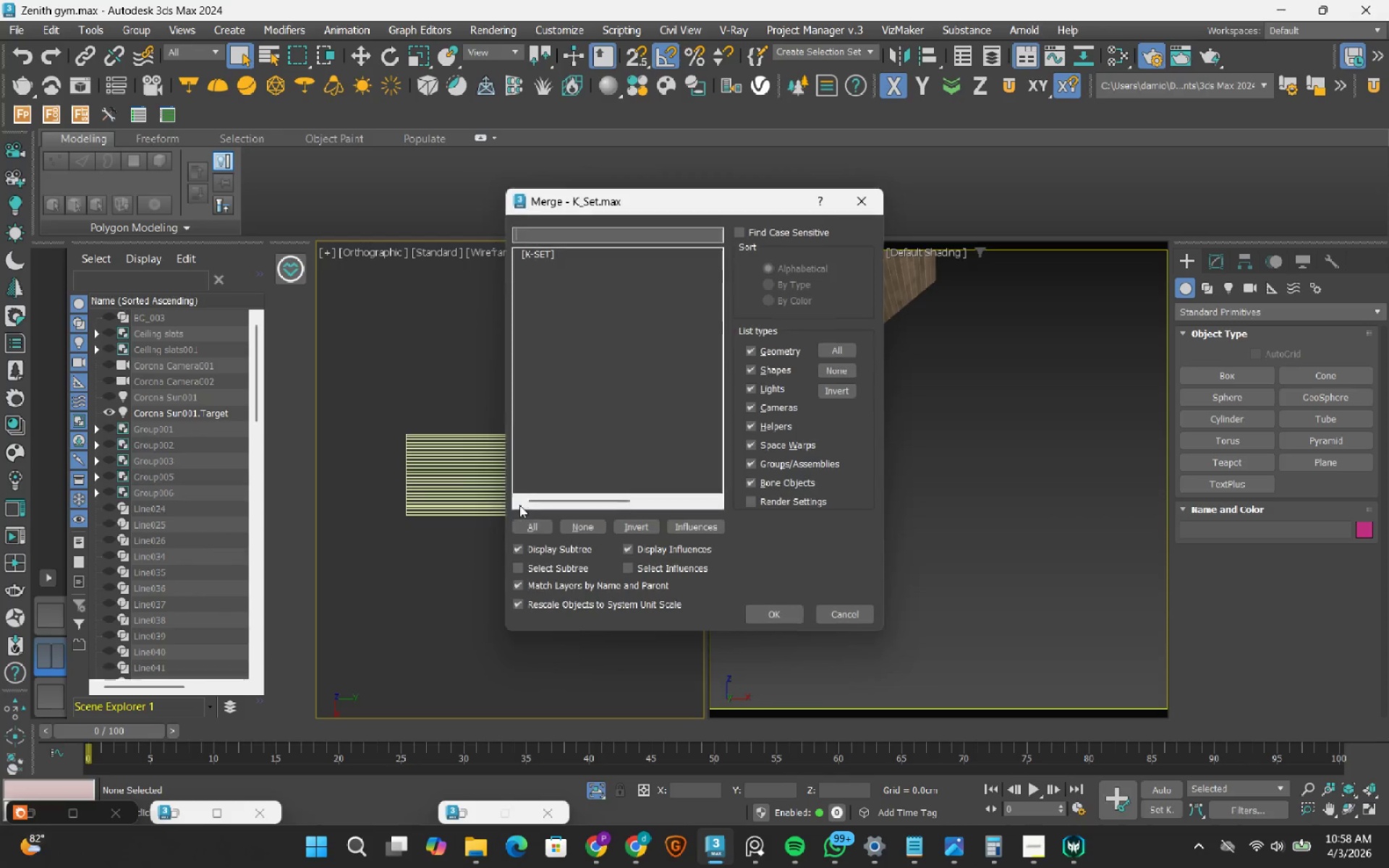 
left_click([534, 523])
 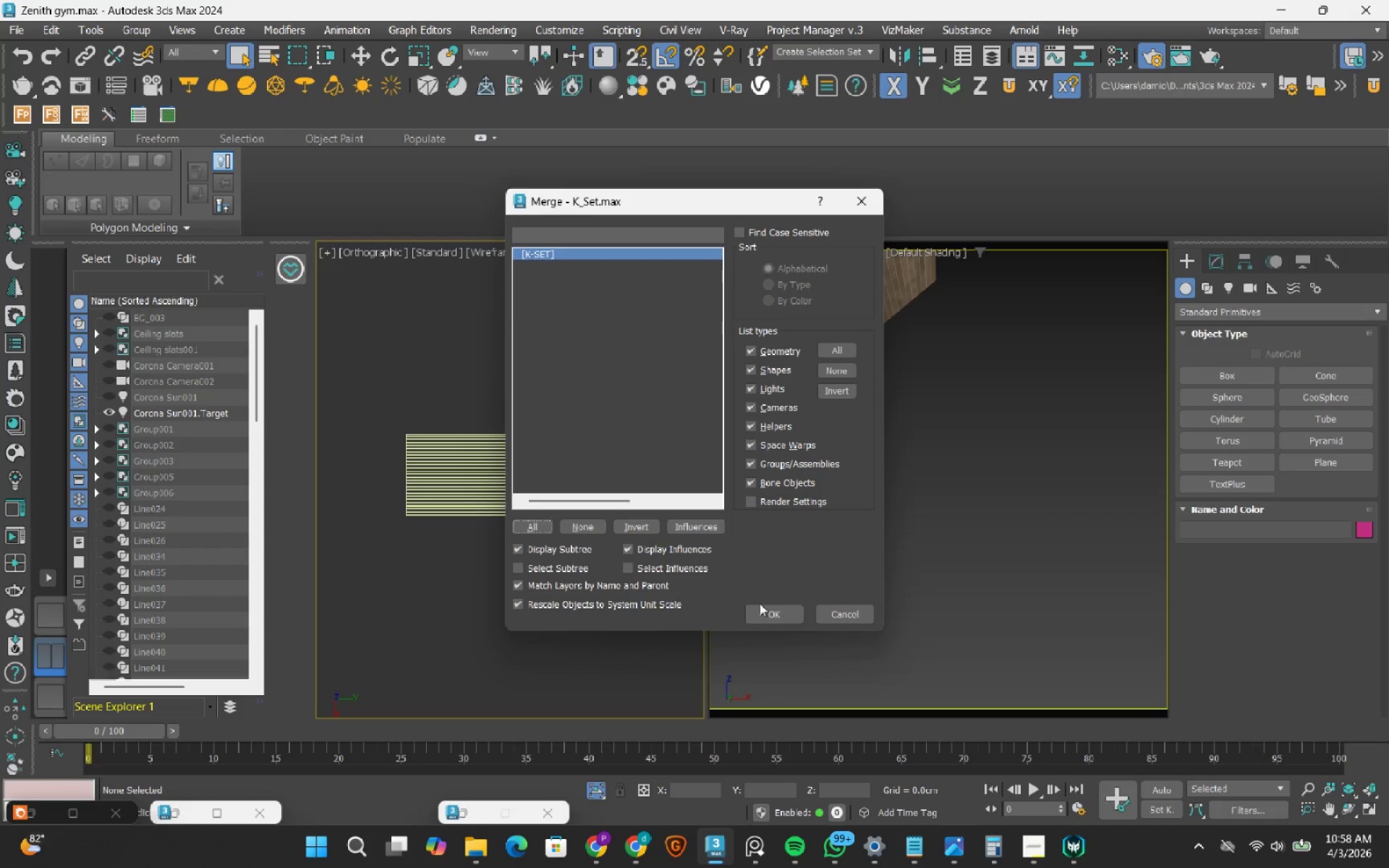 
left_click_drag(start_coordinate=[761, 605], to_coordinate=[762, 610])
 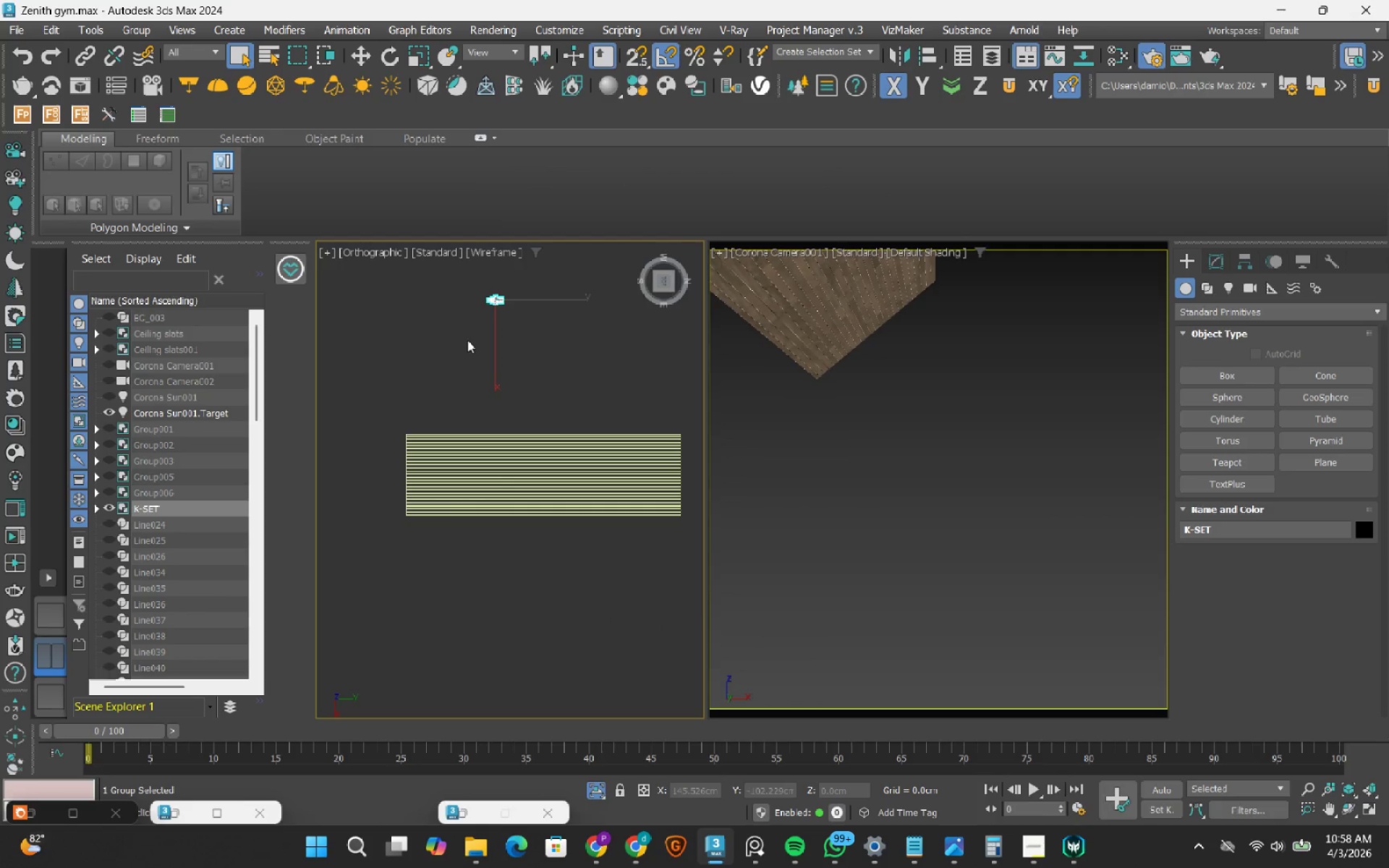 
scroll: coordinate [572, 454], scroll_direction: up, amount: 9.0
 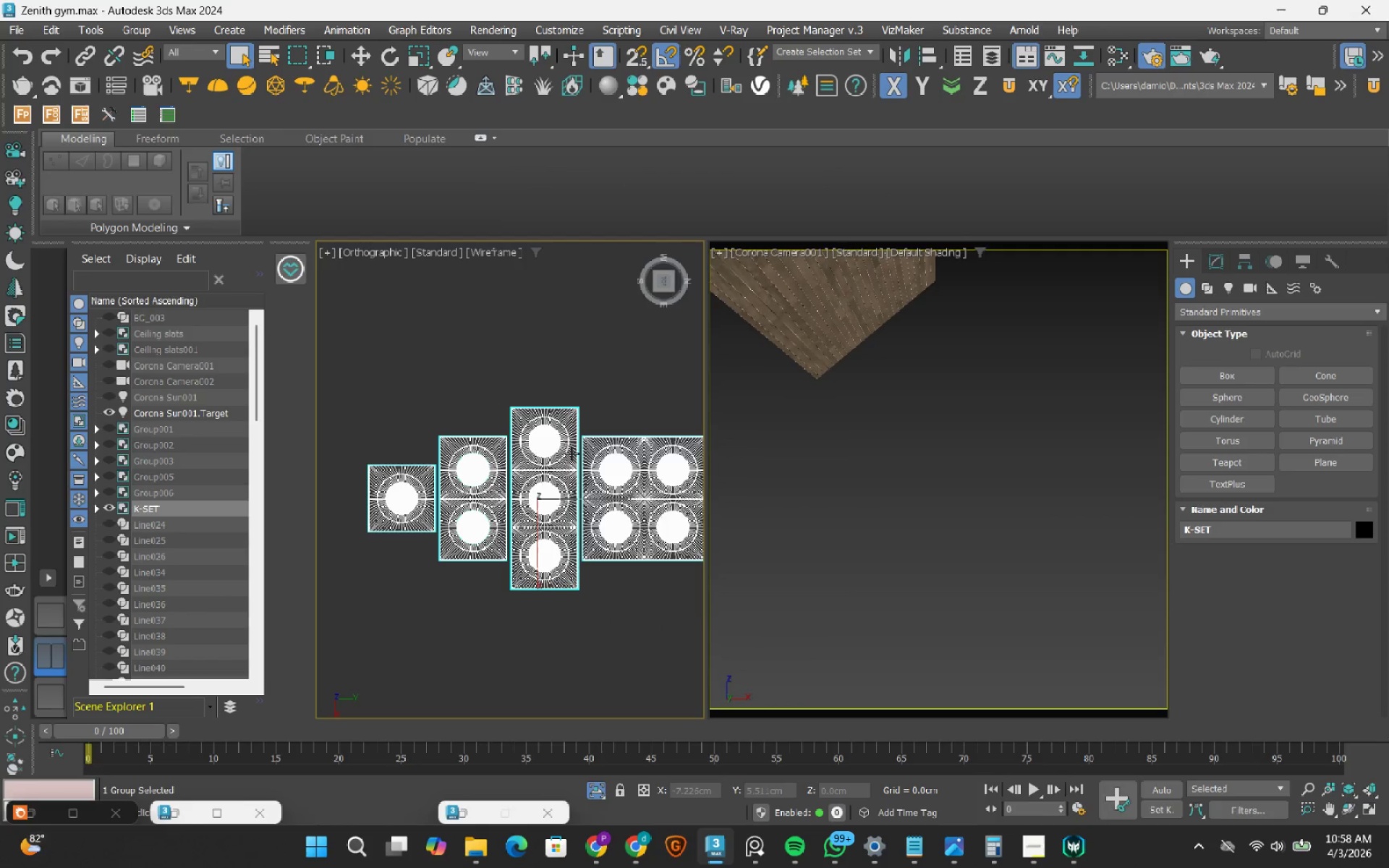 
scroll: coordinate [572, 454], scroll_direction: down, amount: 1.0
 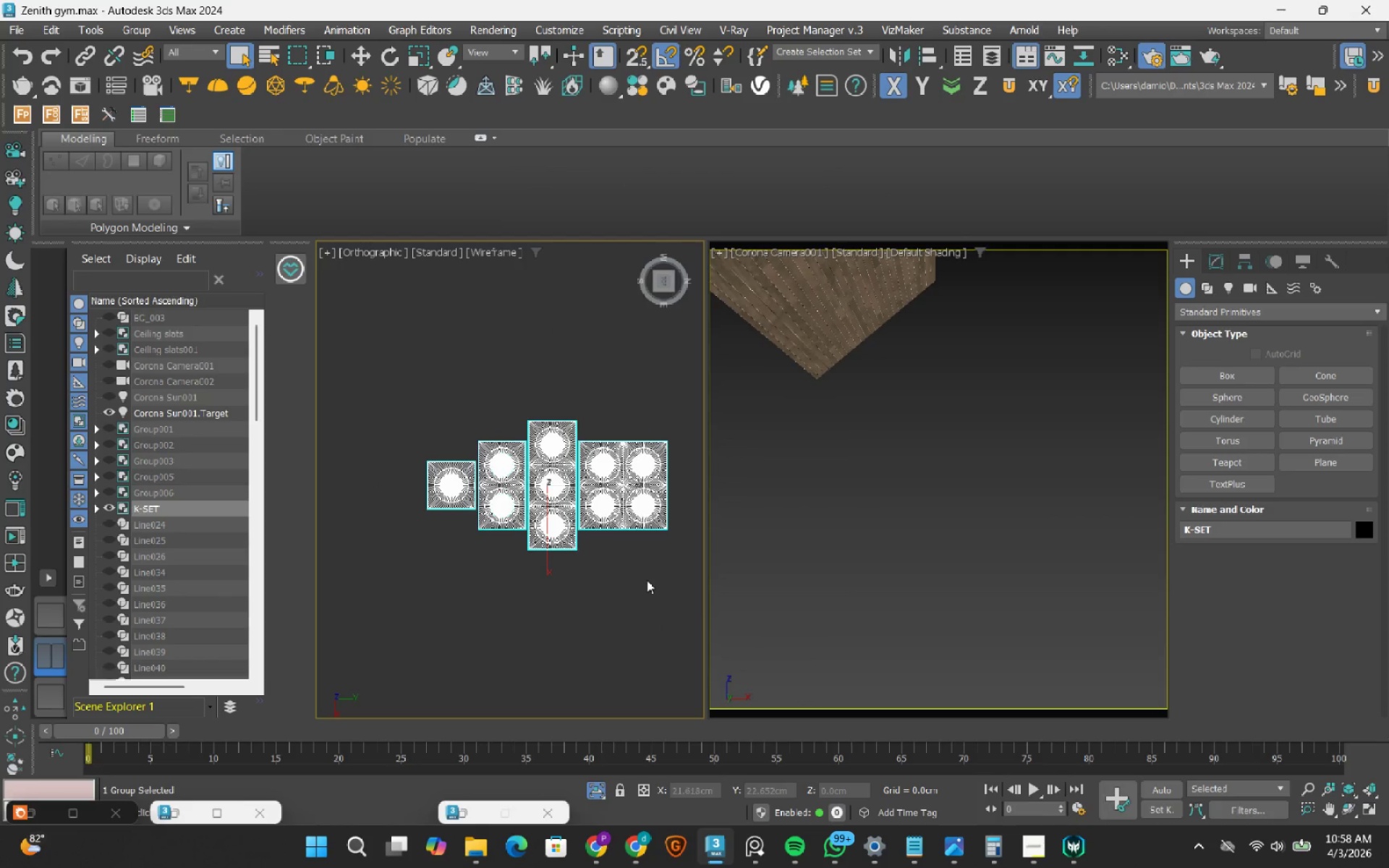 
left_click([643, 595])
 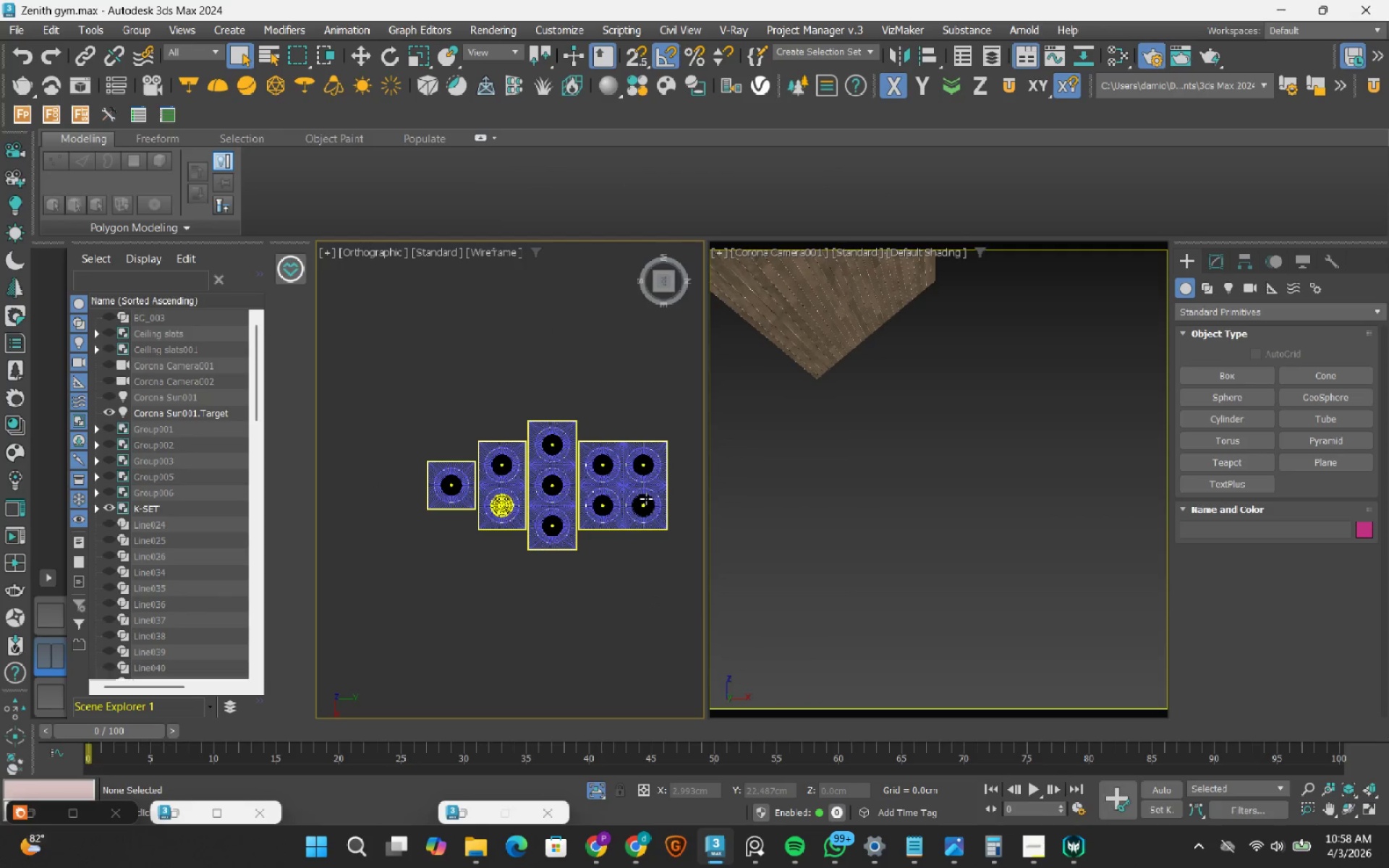 
left_click([646, 498])
 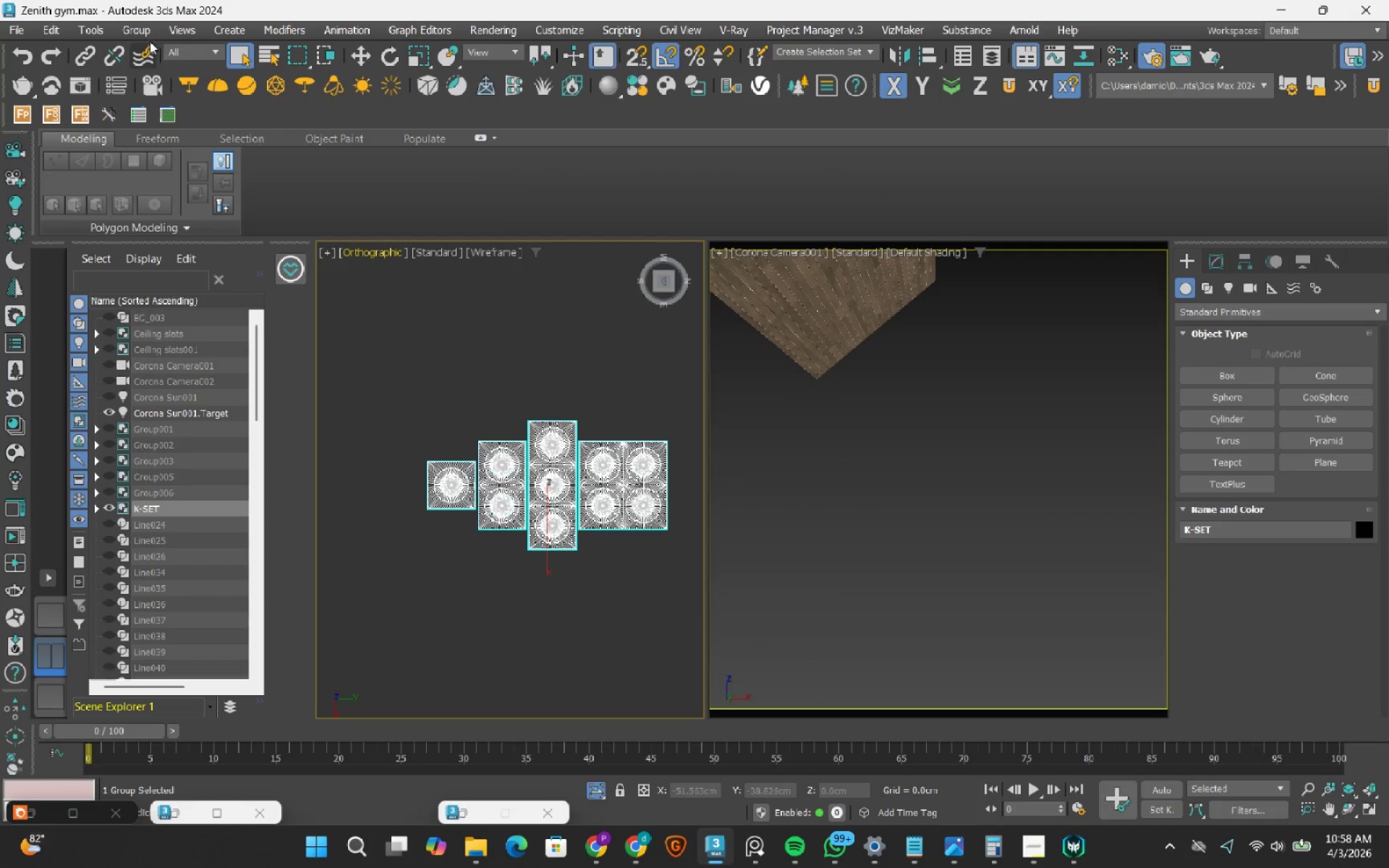 
left_click([141, 33])
 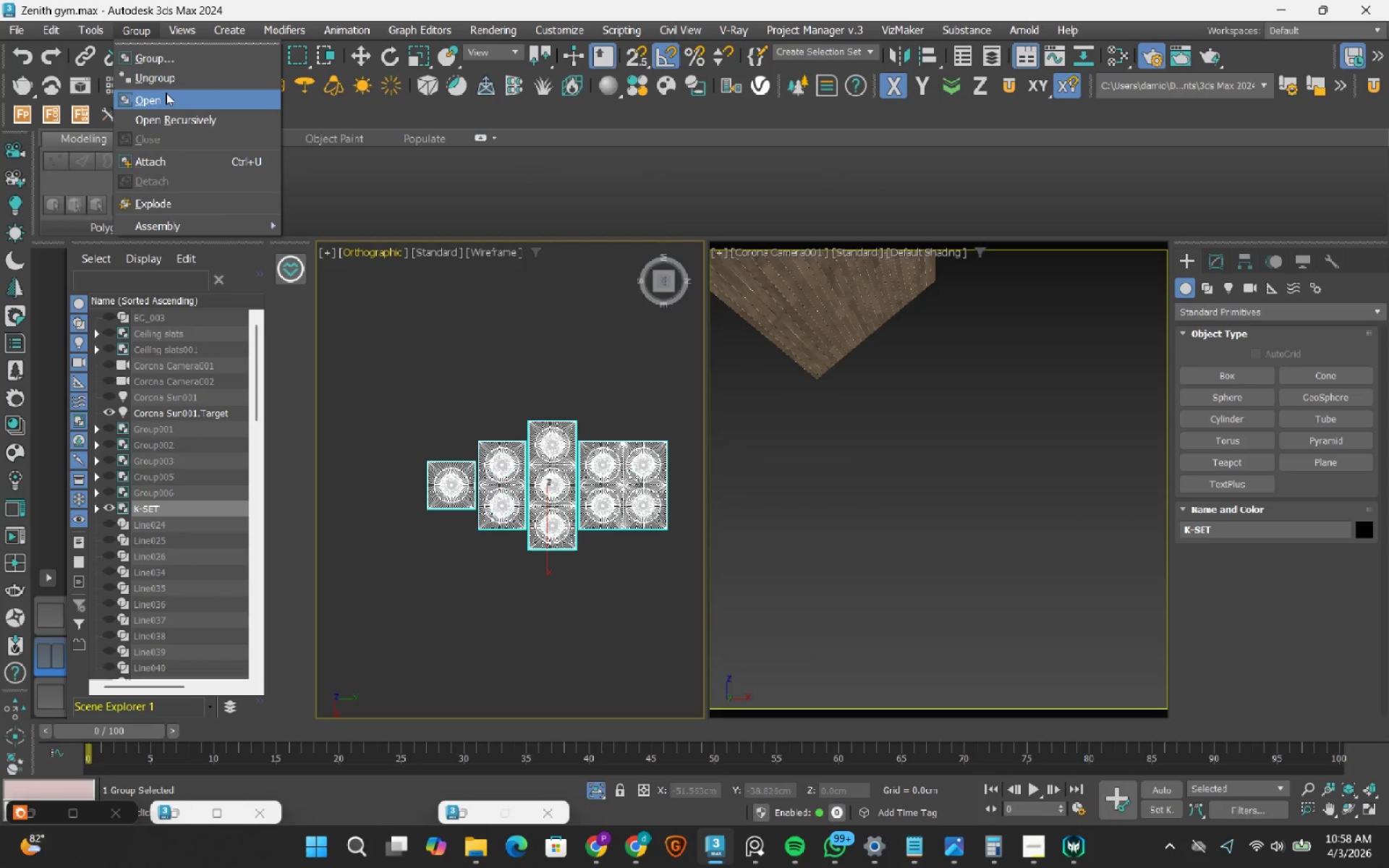 
left_click([166, 93])
 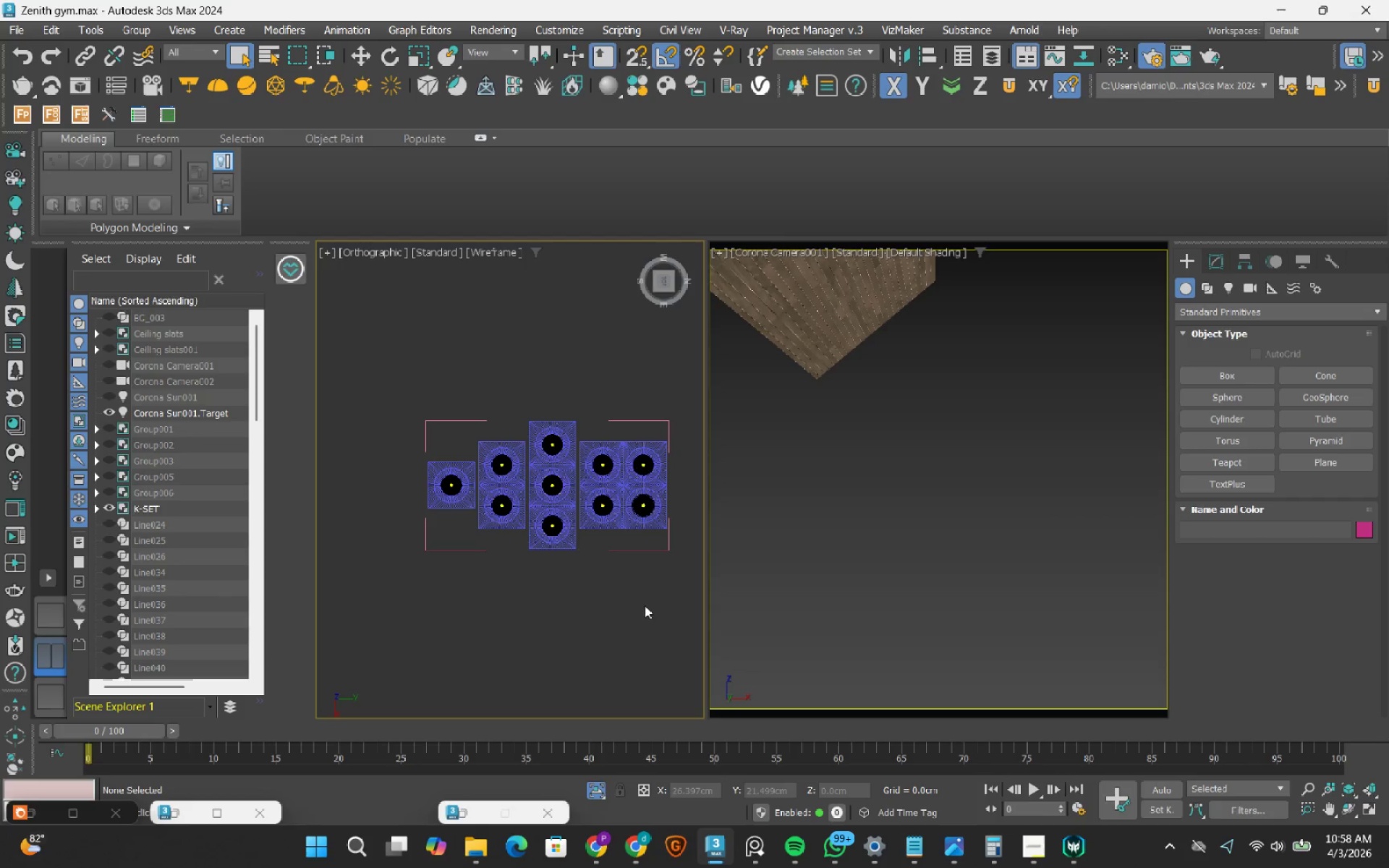 
left_click_drag(start_coordinate=[653, 605], to_coordinate=[498, 378])
 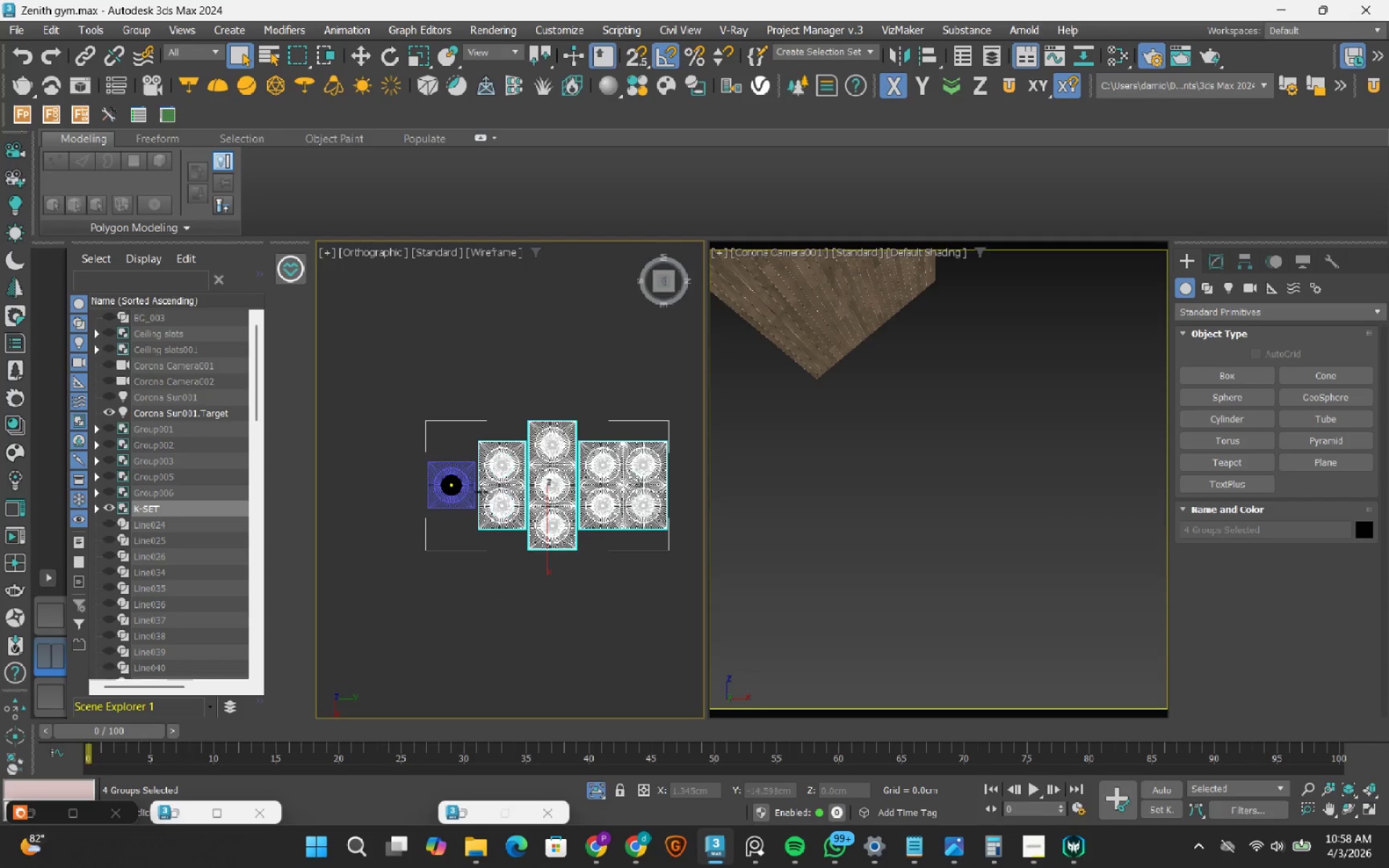 
left_click([471, 491])
 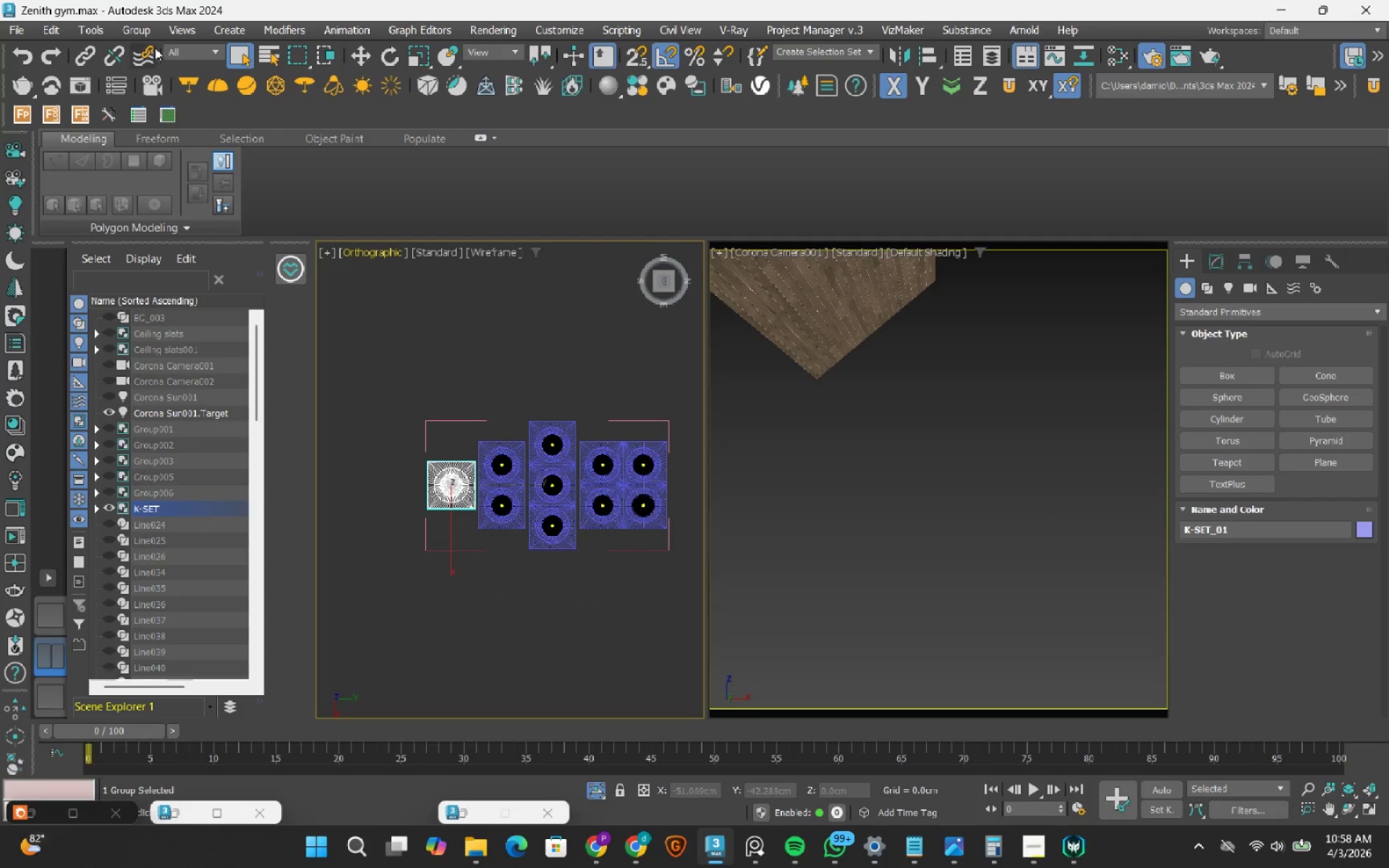 
left_click([141, 31])
 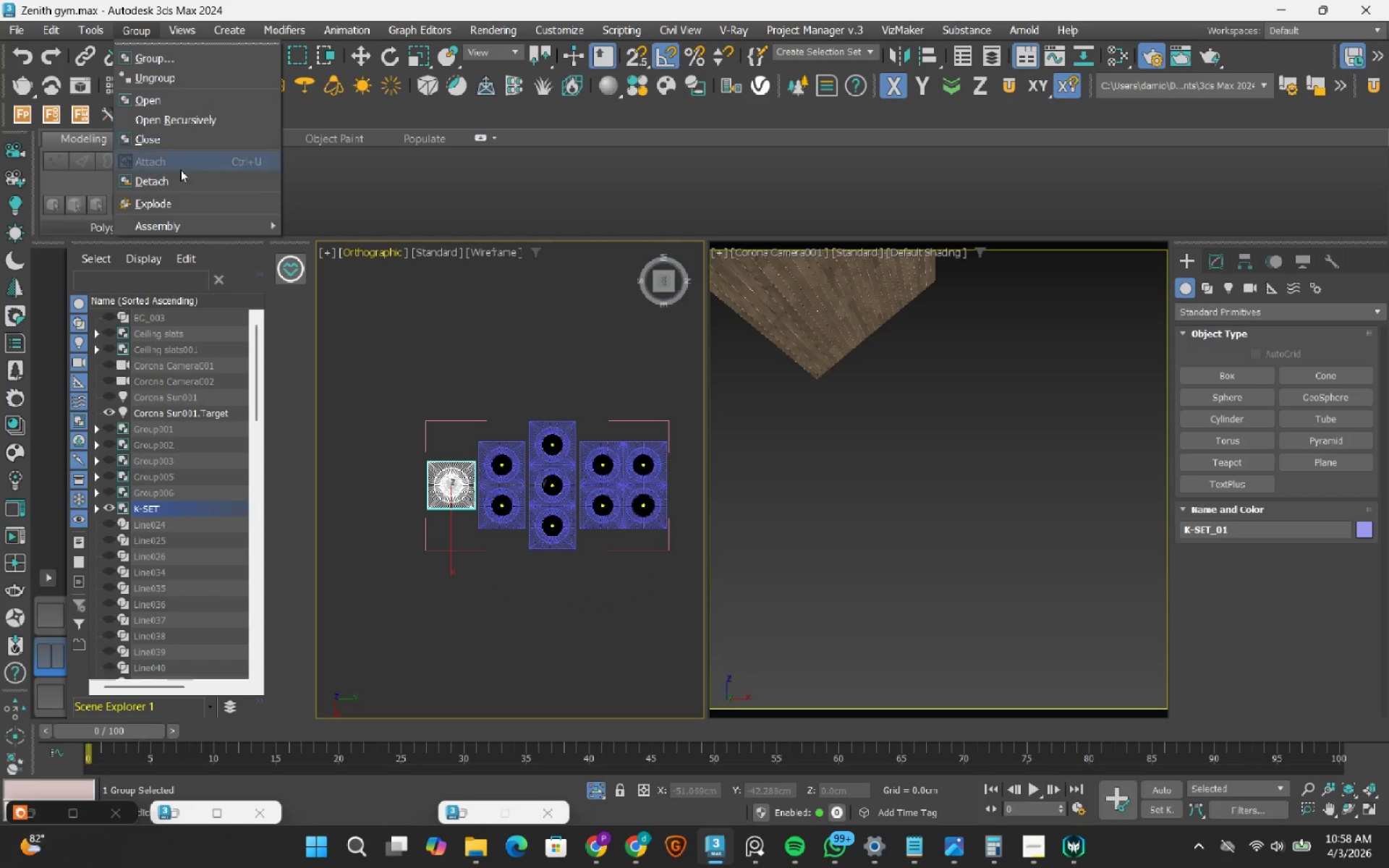 
left_click([180, 171])
 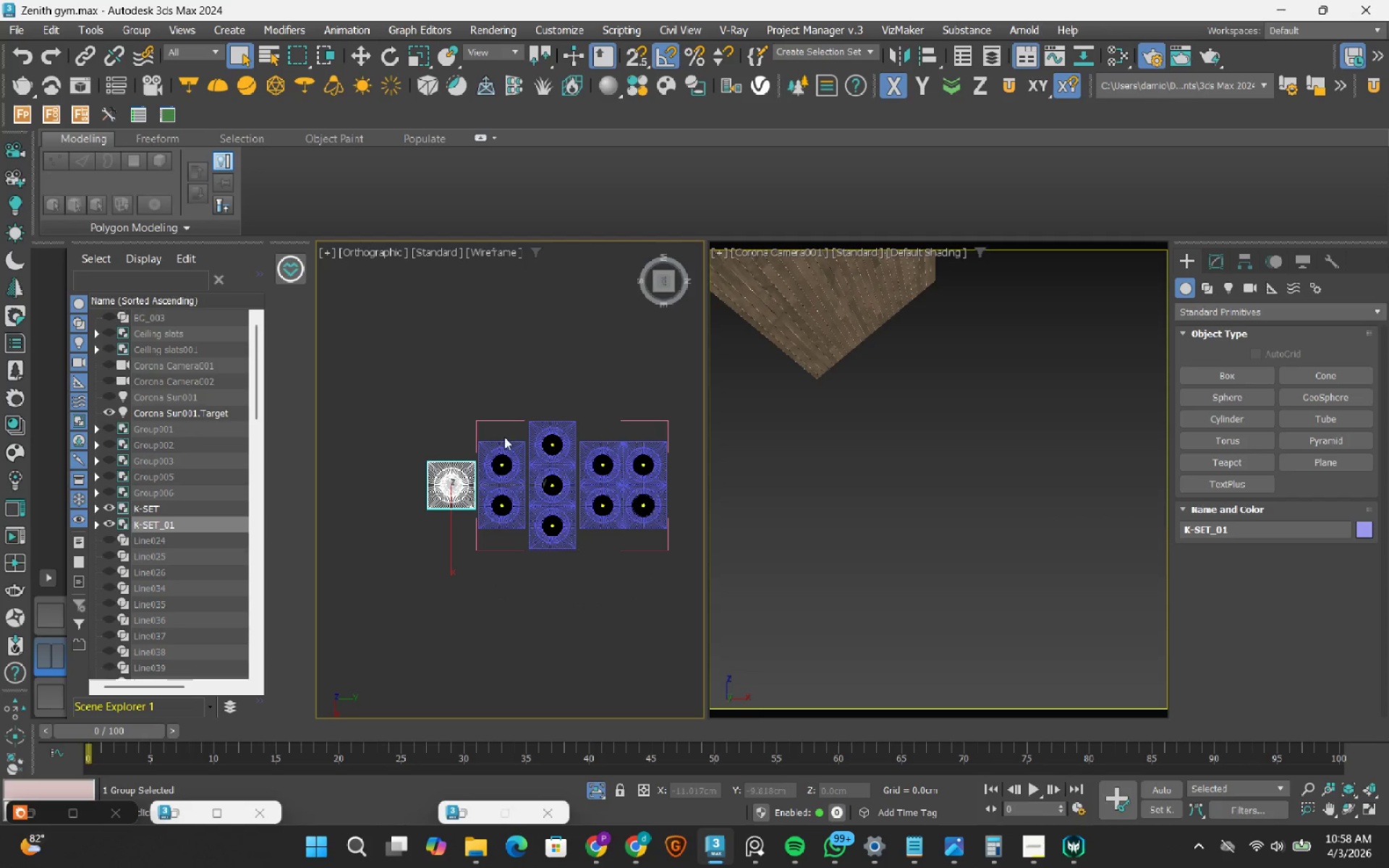 
scroll: coordinate [504, 438], scroll_direction: down, amount: 2.0
 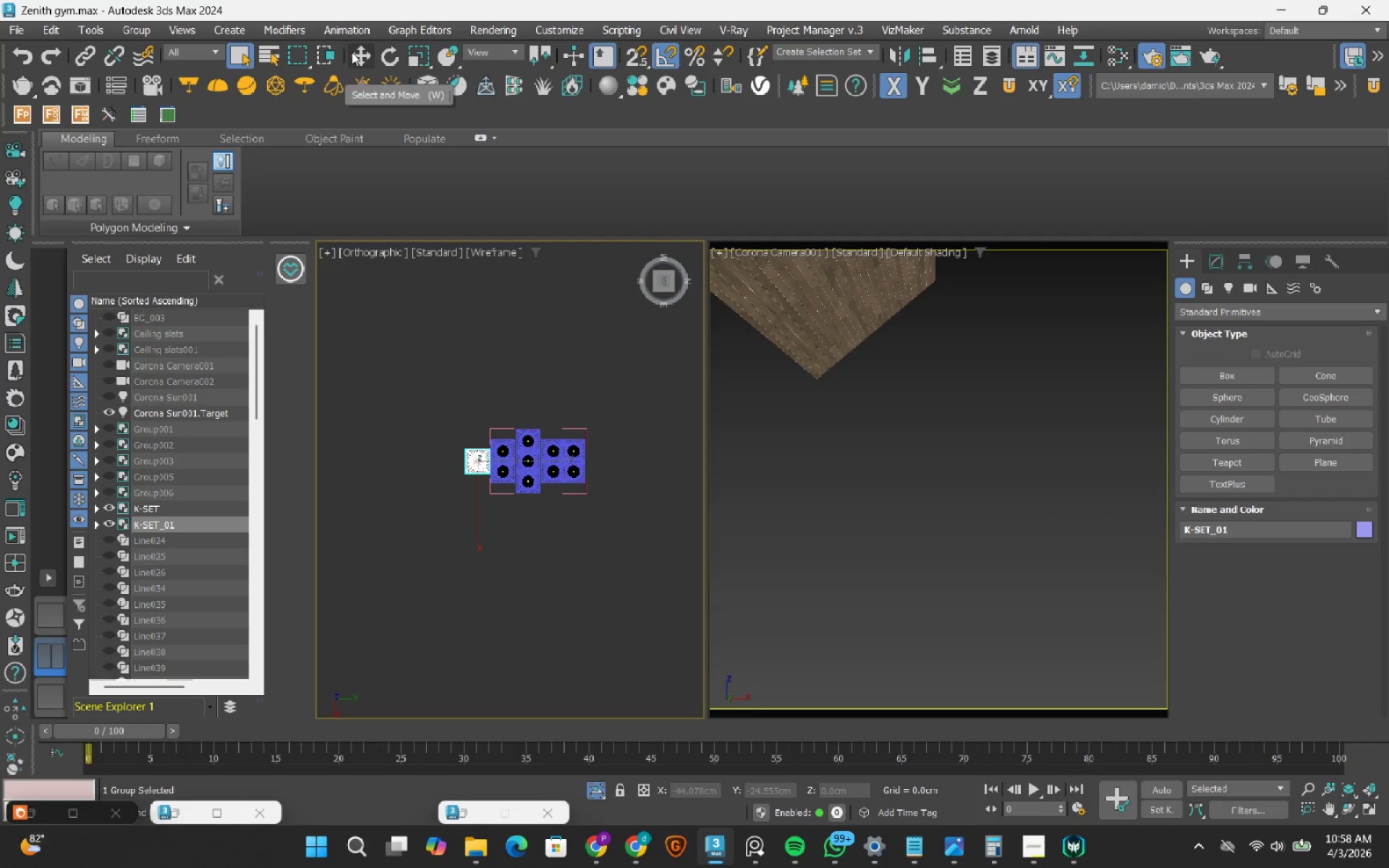 
left_click([357, 63])
 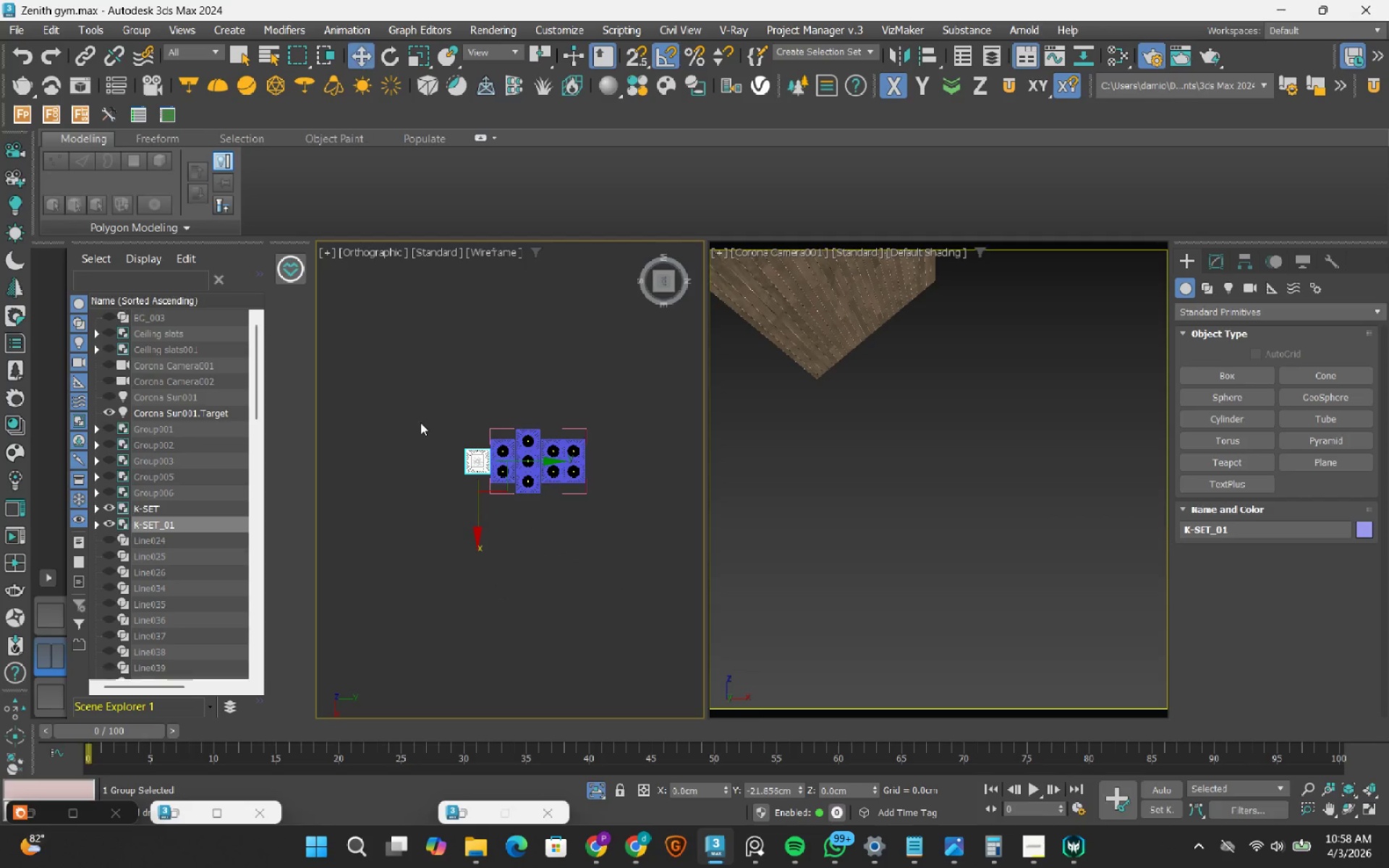 
scroll: coordinate [417, 399], scroll_direction: down, amount: 3.0
 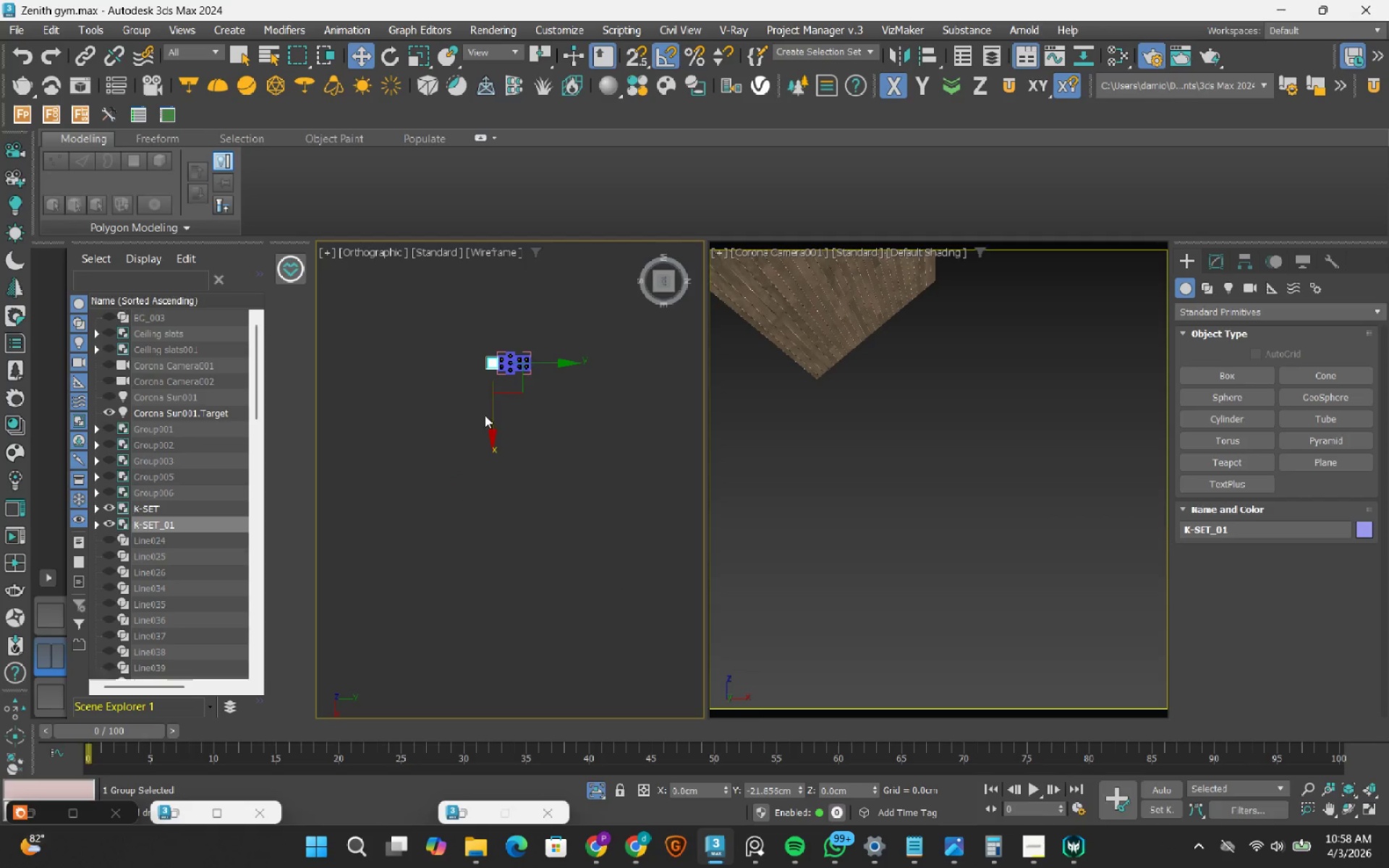 
left_click_drag(start_coordinate=[495, 430], to_coordinate=[491, 556])
 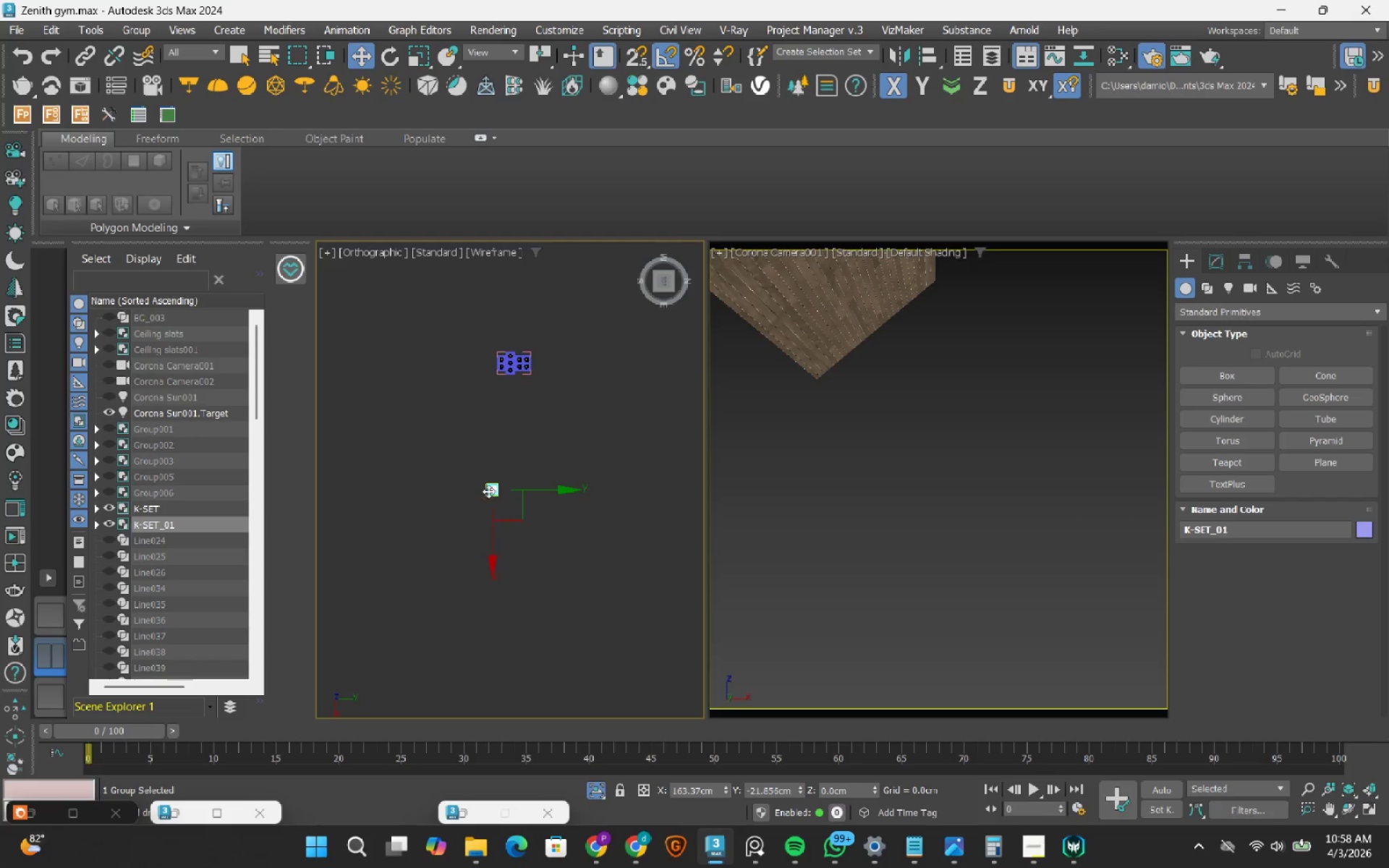 
scroll: coordinate [487, 491], scroll_direction: down, amount: 3.0
 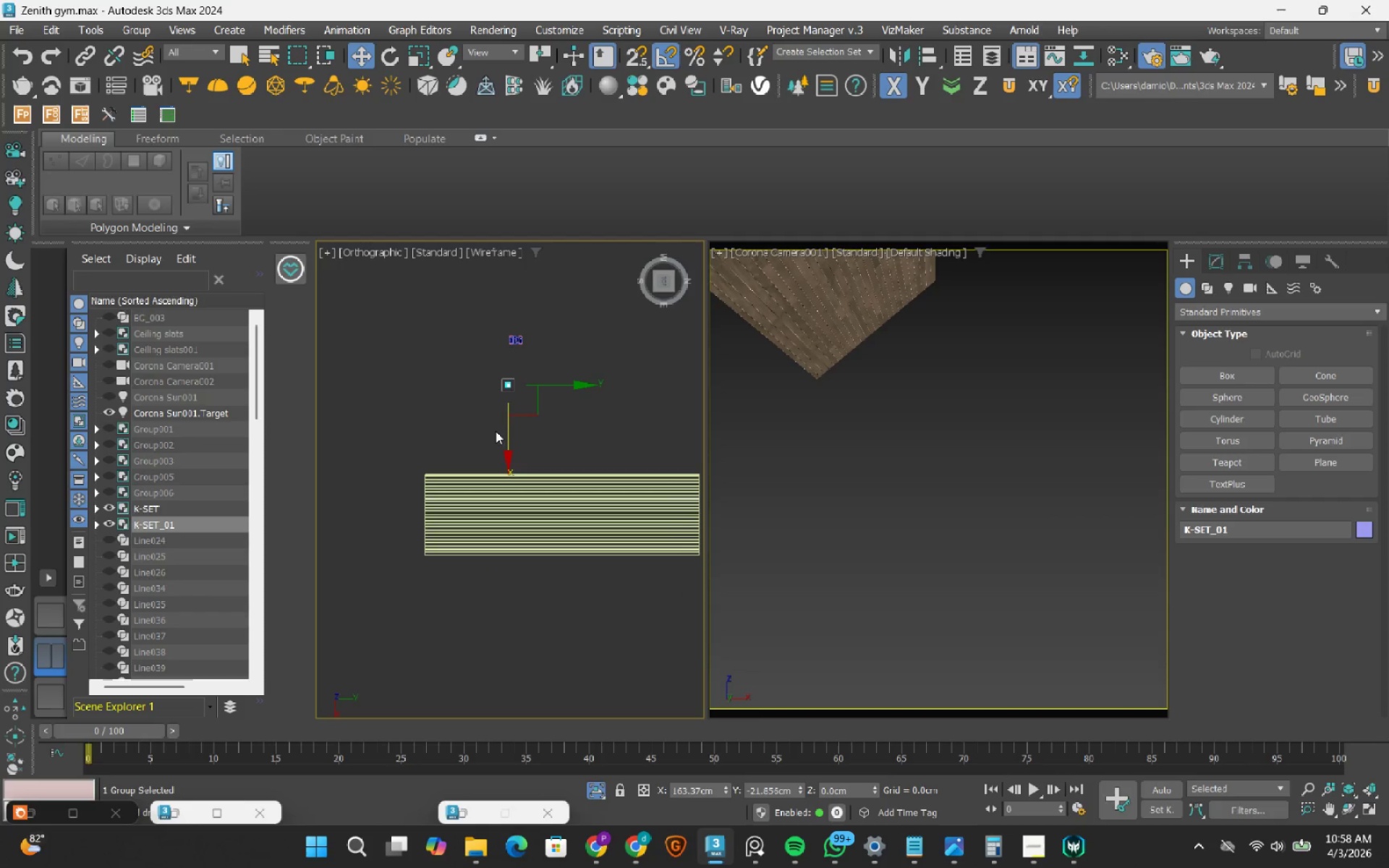 
scroll: coordinate [505, 436], scroll_direction: up, amount: 1.0
 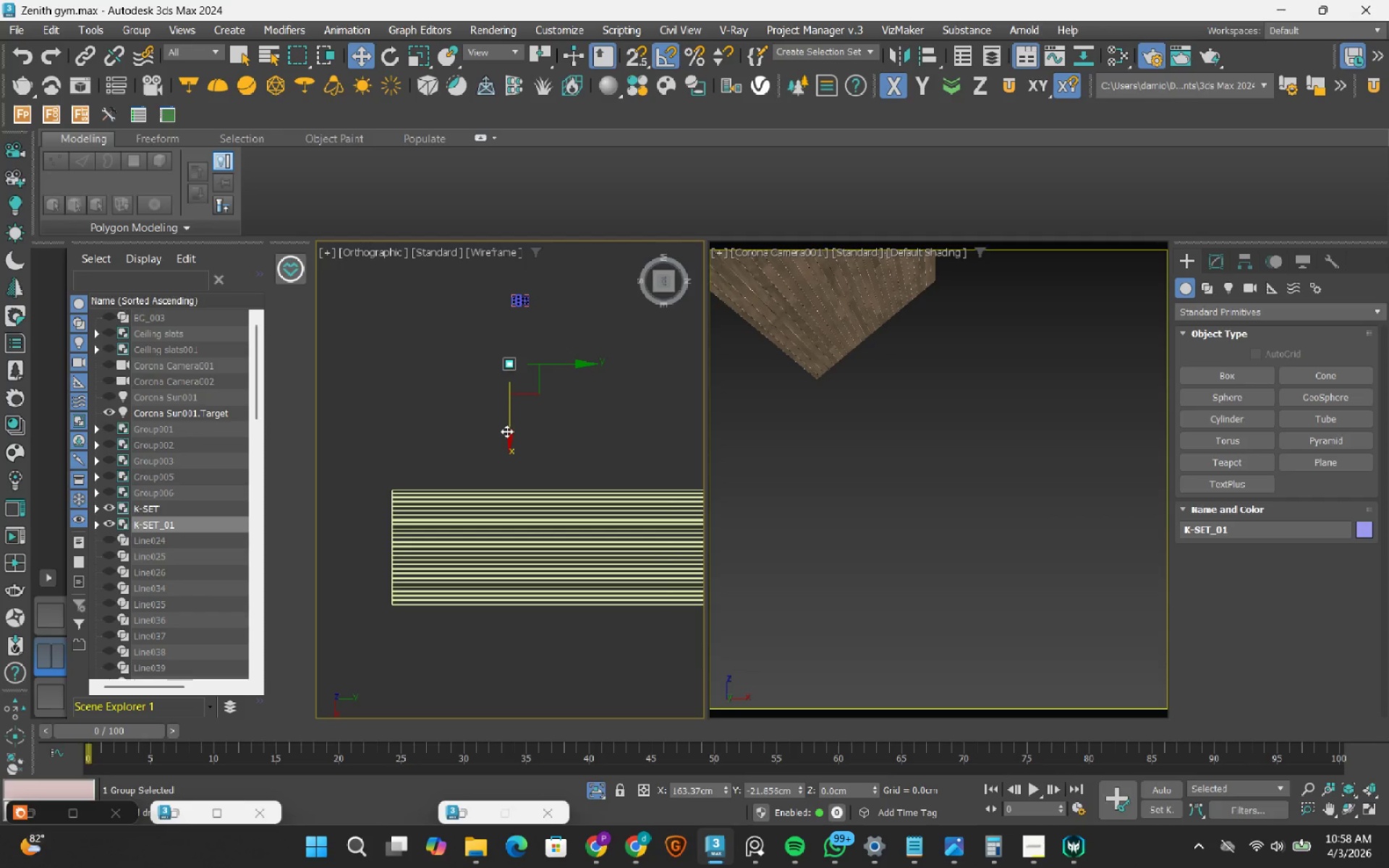 
left_click_drag(start_coordinate=[509, 428], to_coordinate=[496, 584])
 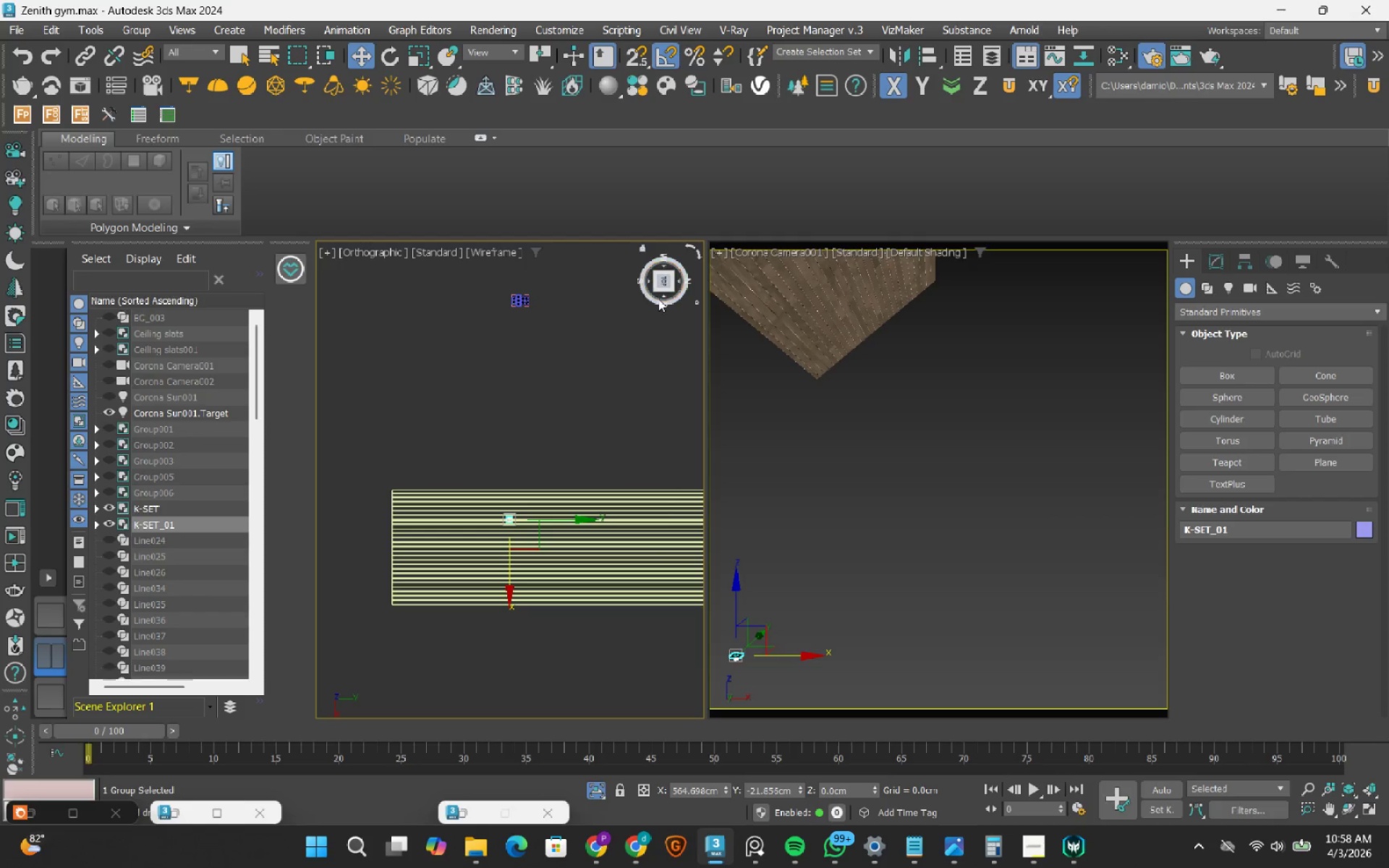 
left_click([662, 297])
 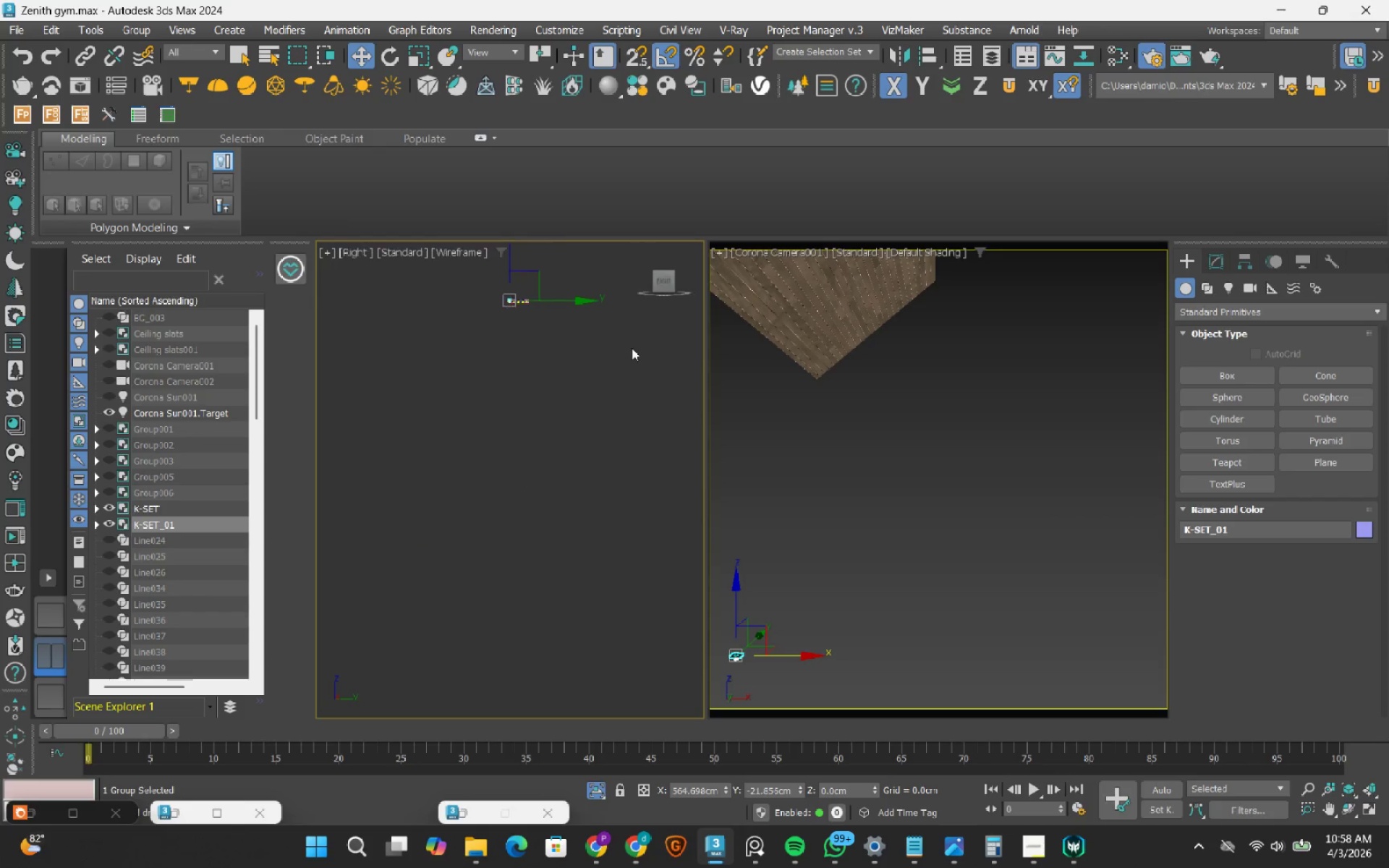 
scroll: coordinate [619, 360], scroll_direction: down, amount: 1.0
 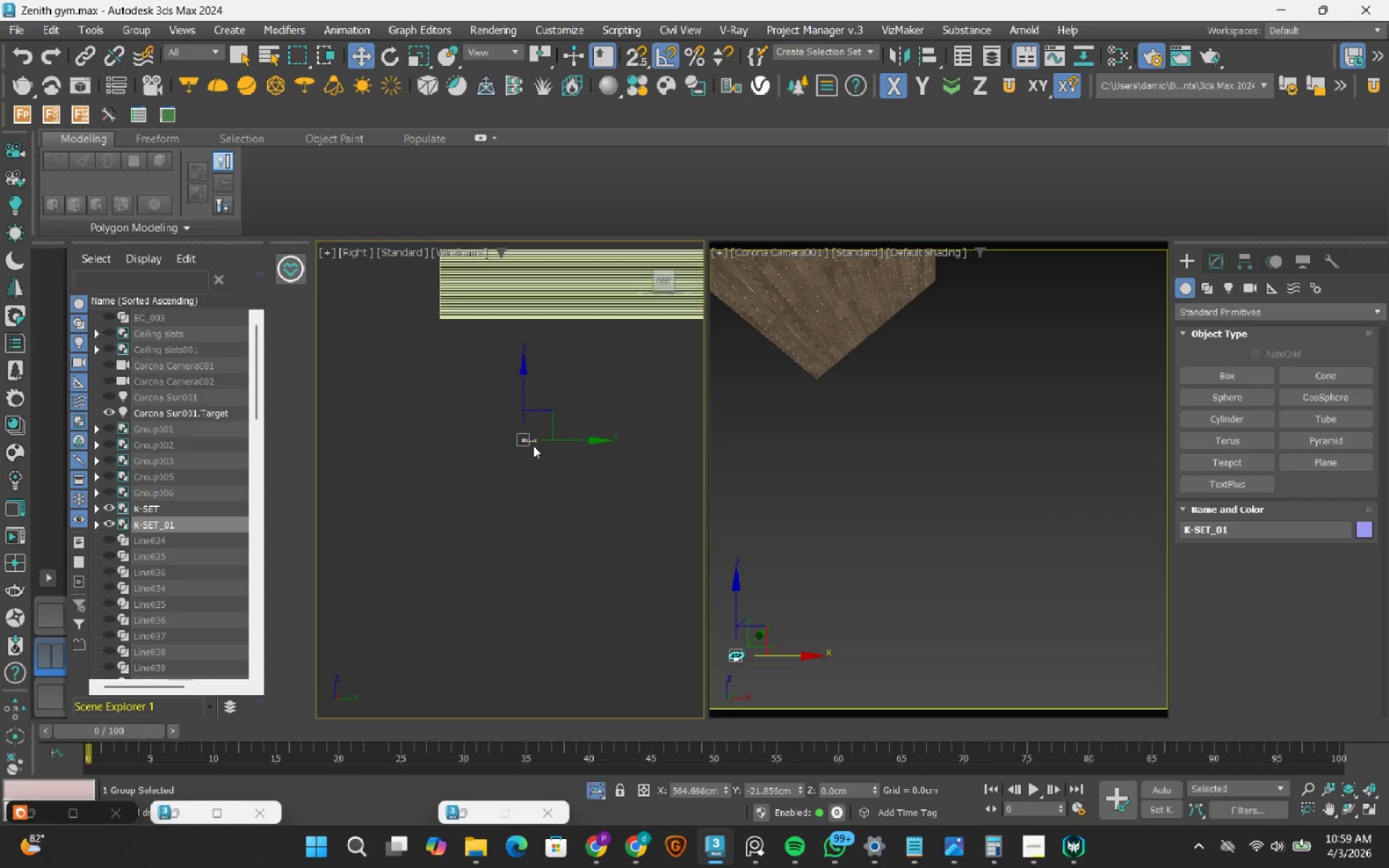 
scroll: coordinate [512, 432], scroll_direction: up, amount: 3.0
 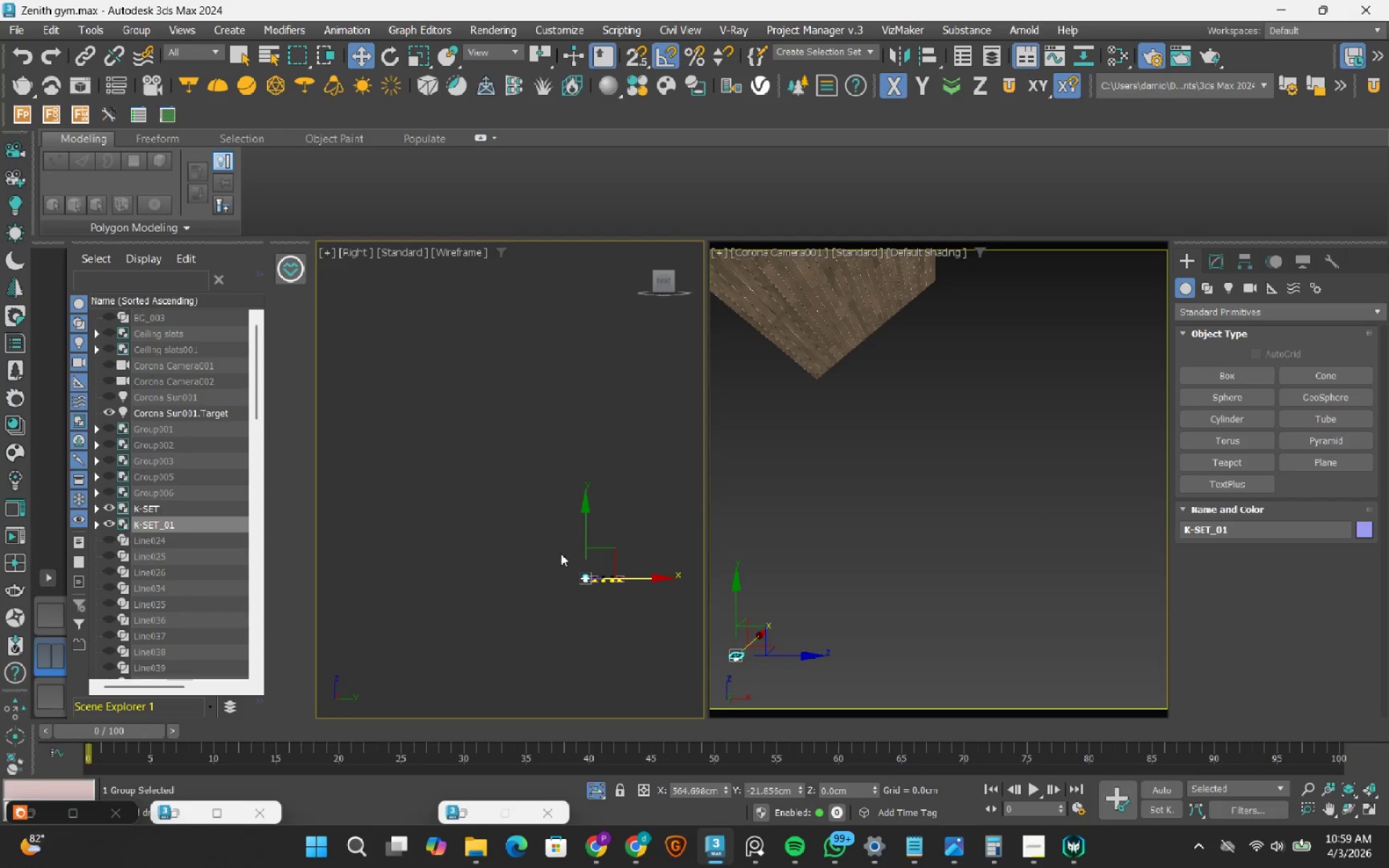 
scroll: coordinate [562, 560], scroll_direction: down, amount: 3.0
 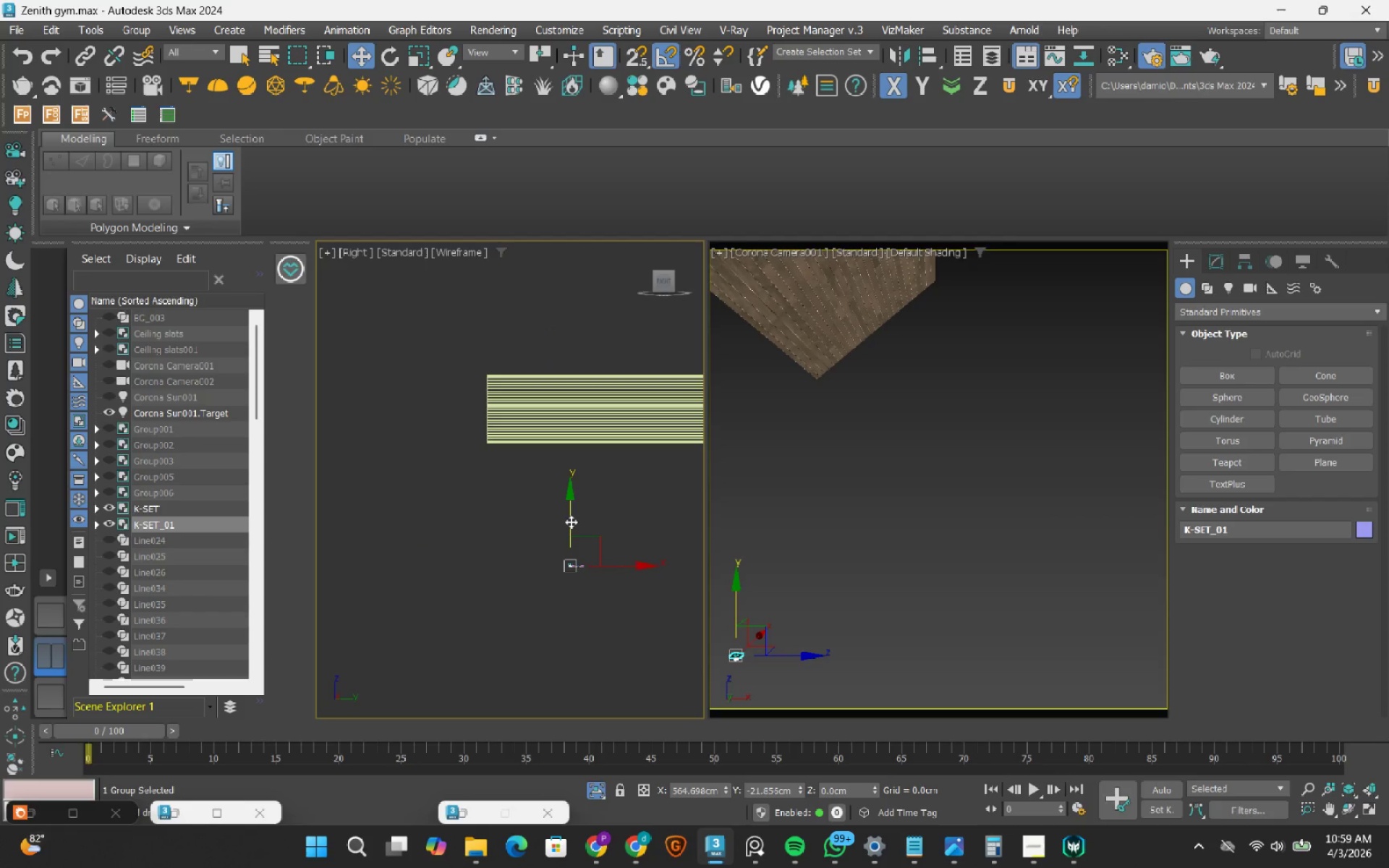 
left_click_drag(start_coordinate=[571, 522], to_coordinate=[574, 388])
 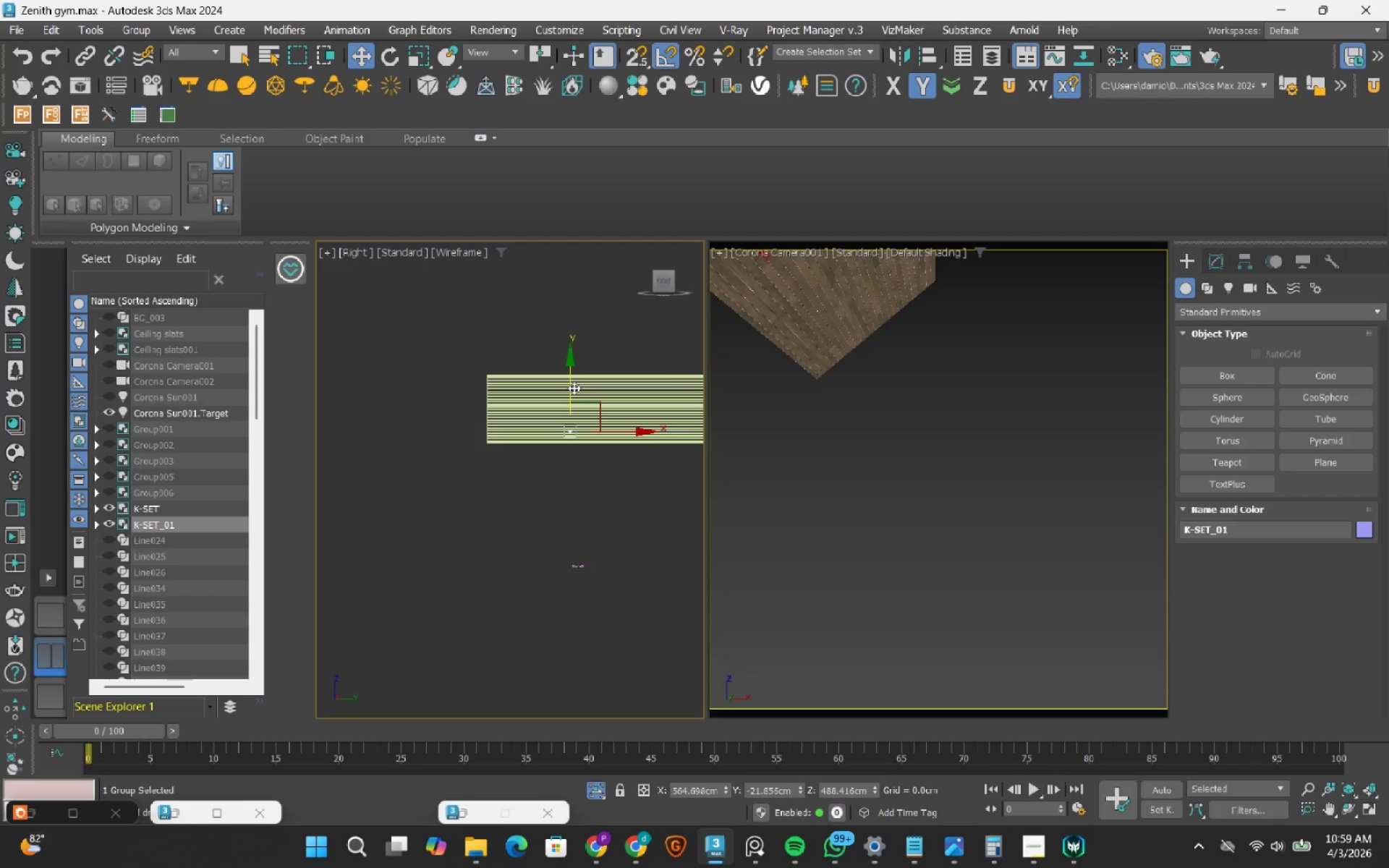 
wait(6.41)
 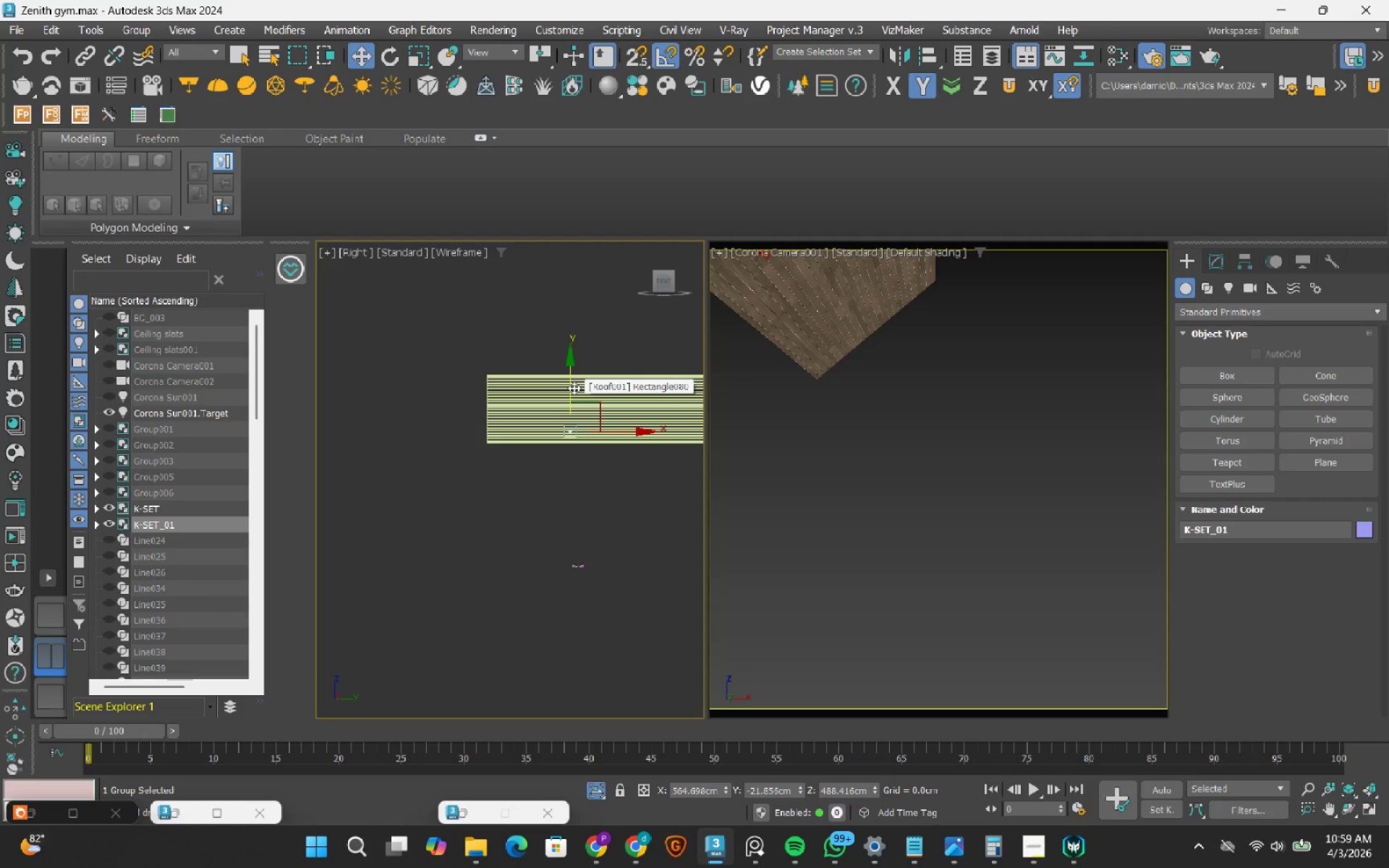 
left_click([650, 281])
 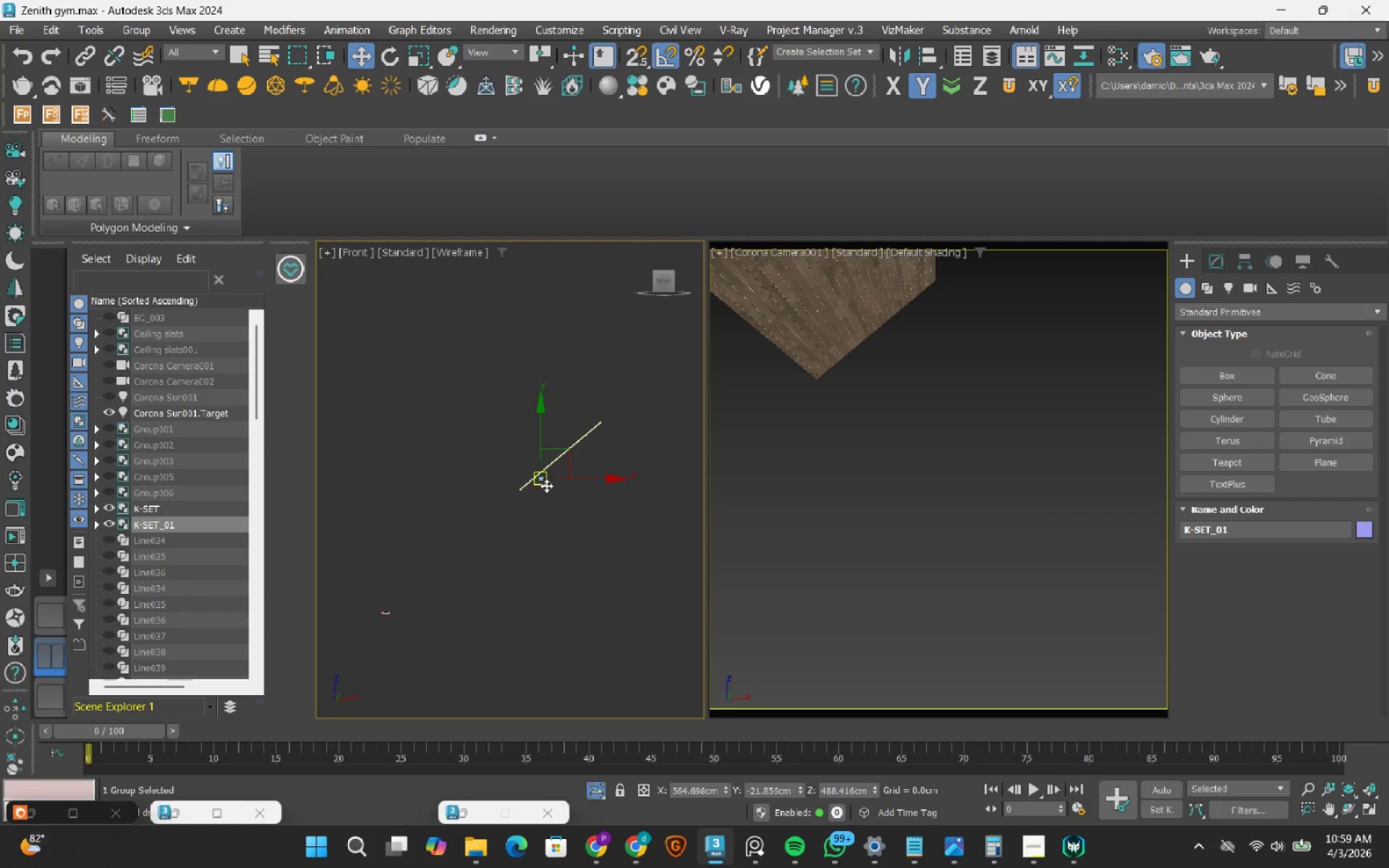 
scroll: coordinate [546, 467], scroll_direction: up, amount: 7.0
 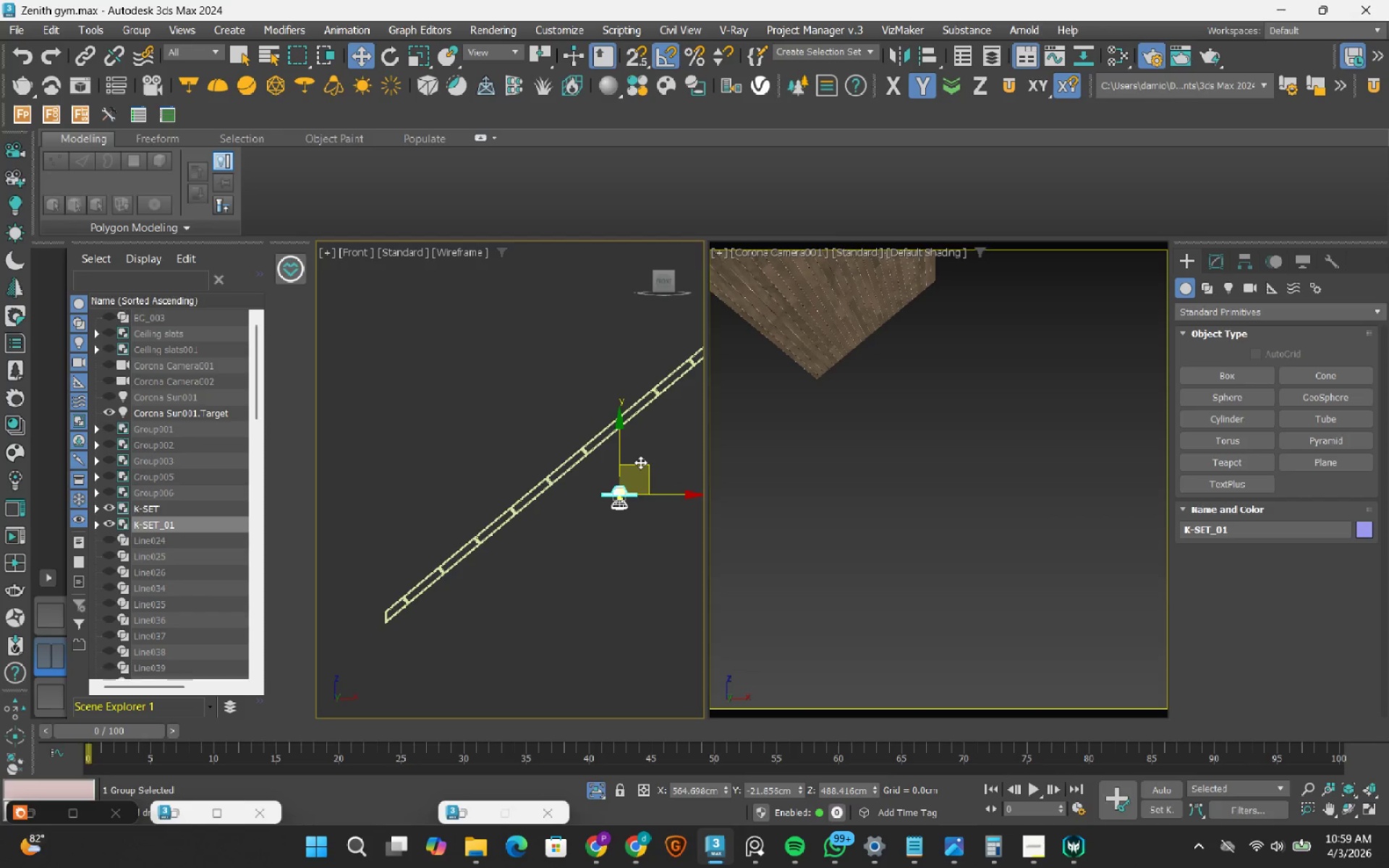 
left_click_drag(start_coordinate=[644, 464], to_coordinate=[524, 506])
 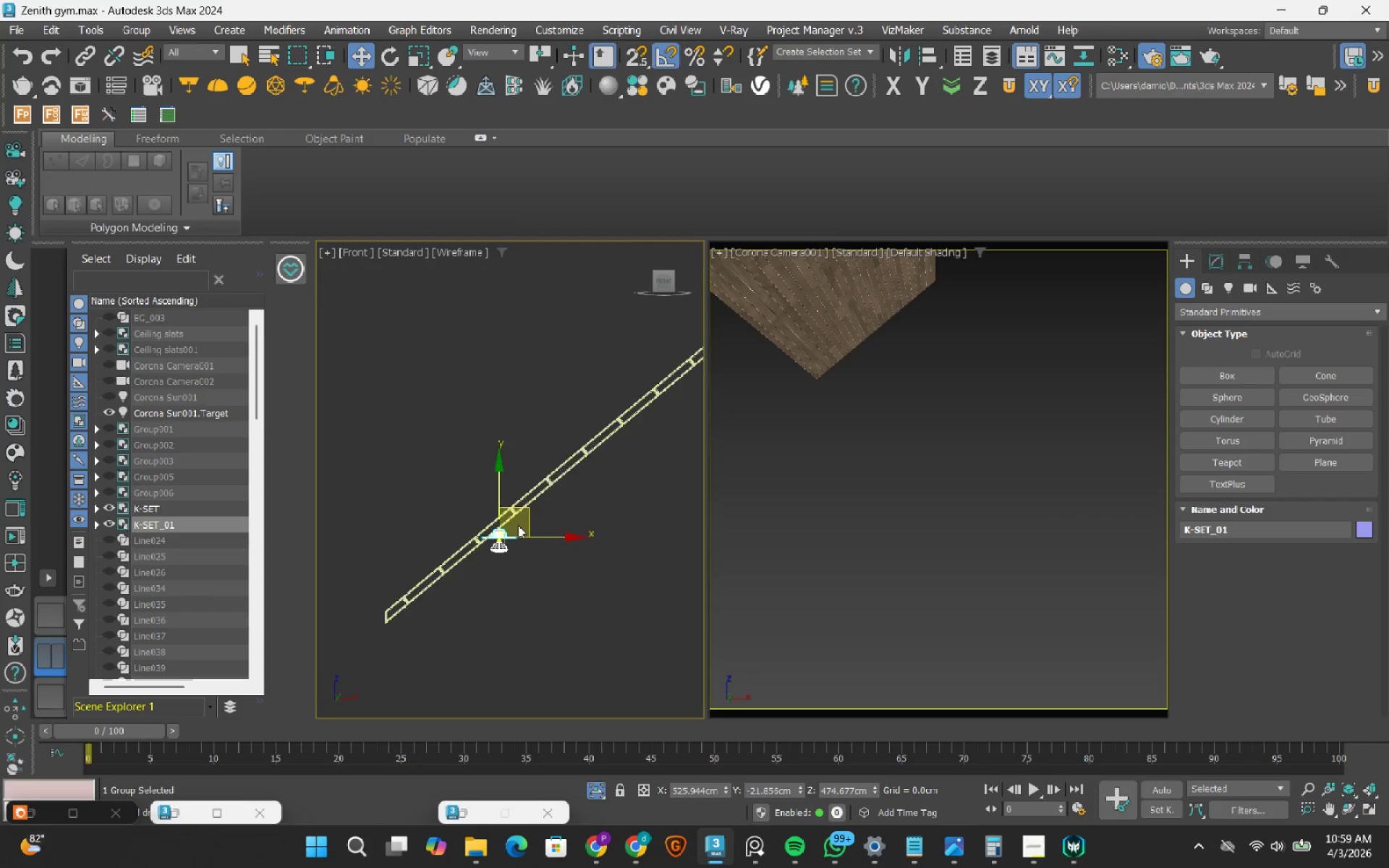 
scroll: coordinate [444, 566], scroll_direction: up, amount: 6.0
 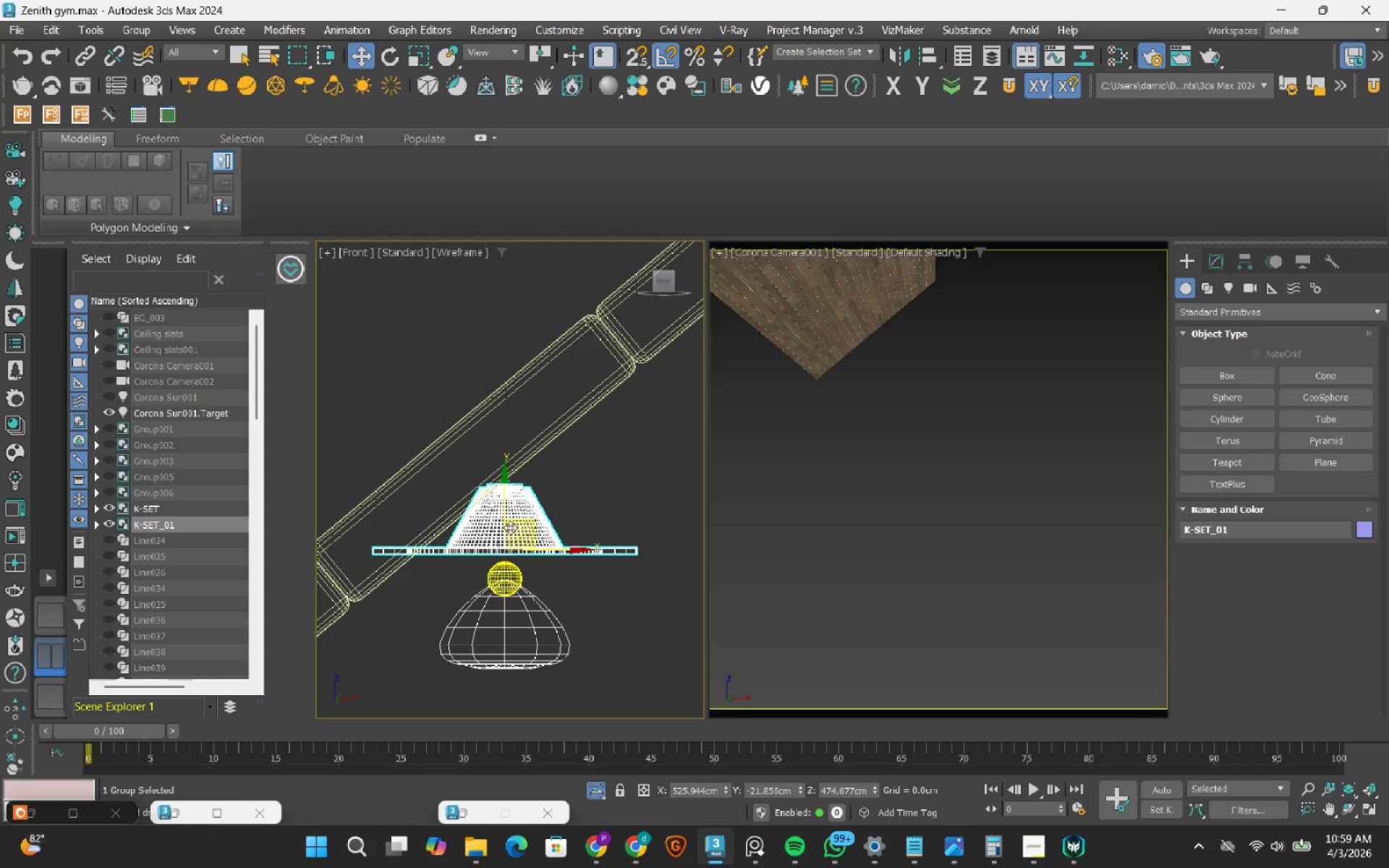 
scroll: coordinate [510, 527], scroll_direction: down, amount: 2.0
 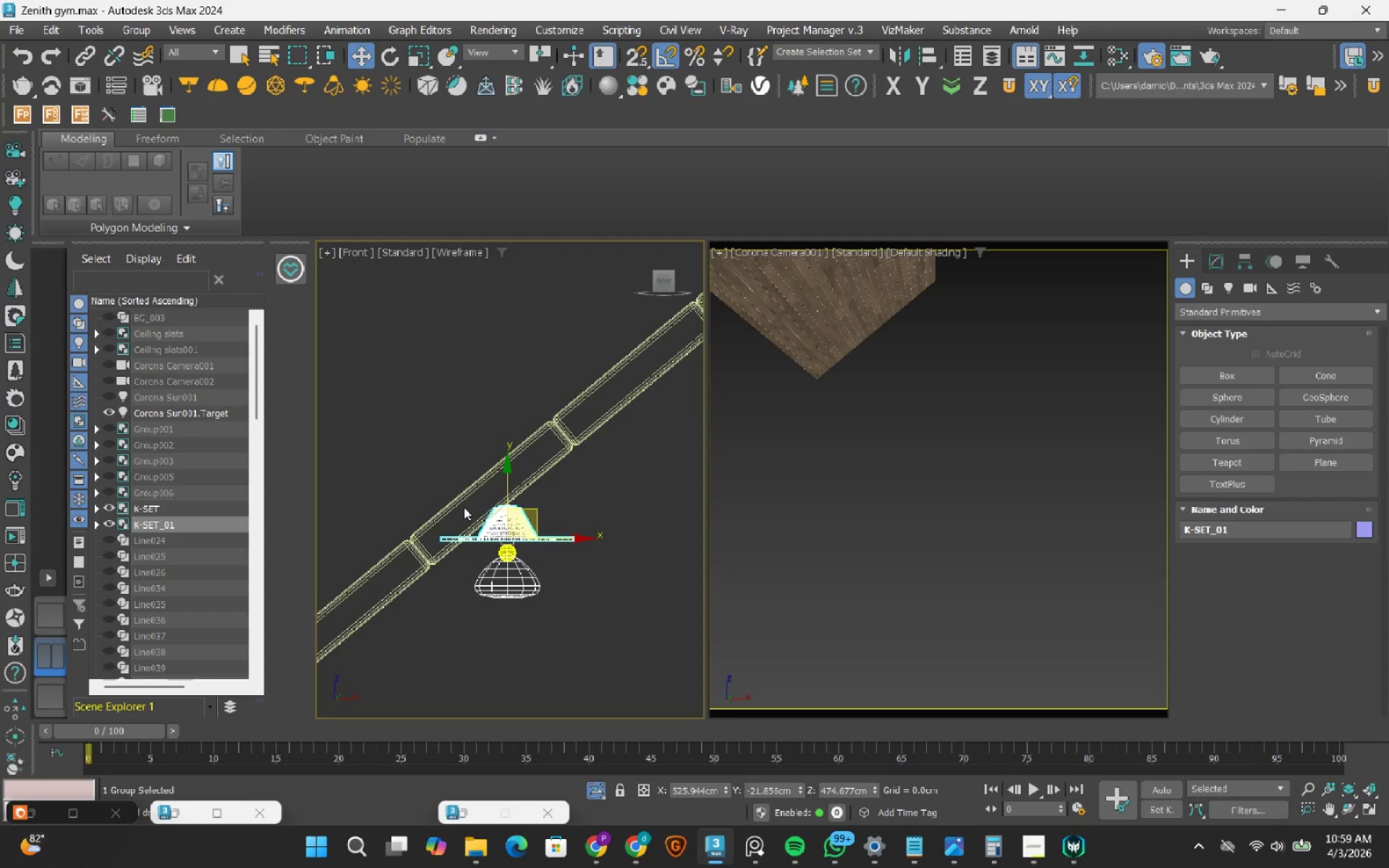 
wait(5.47)
 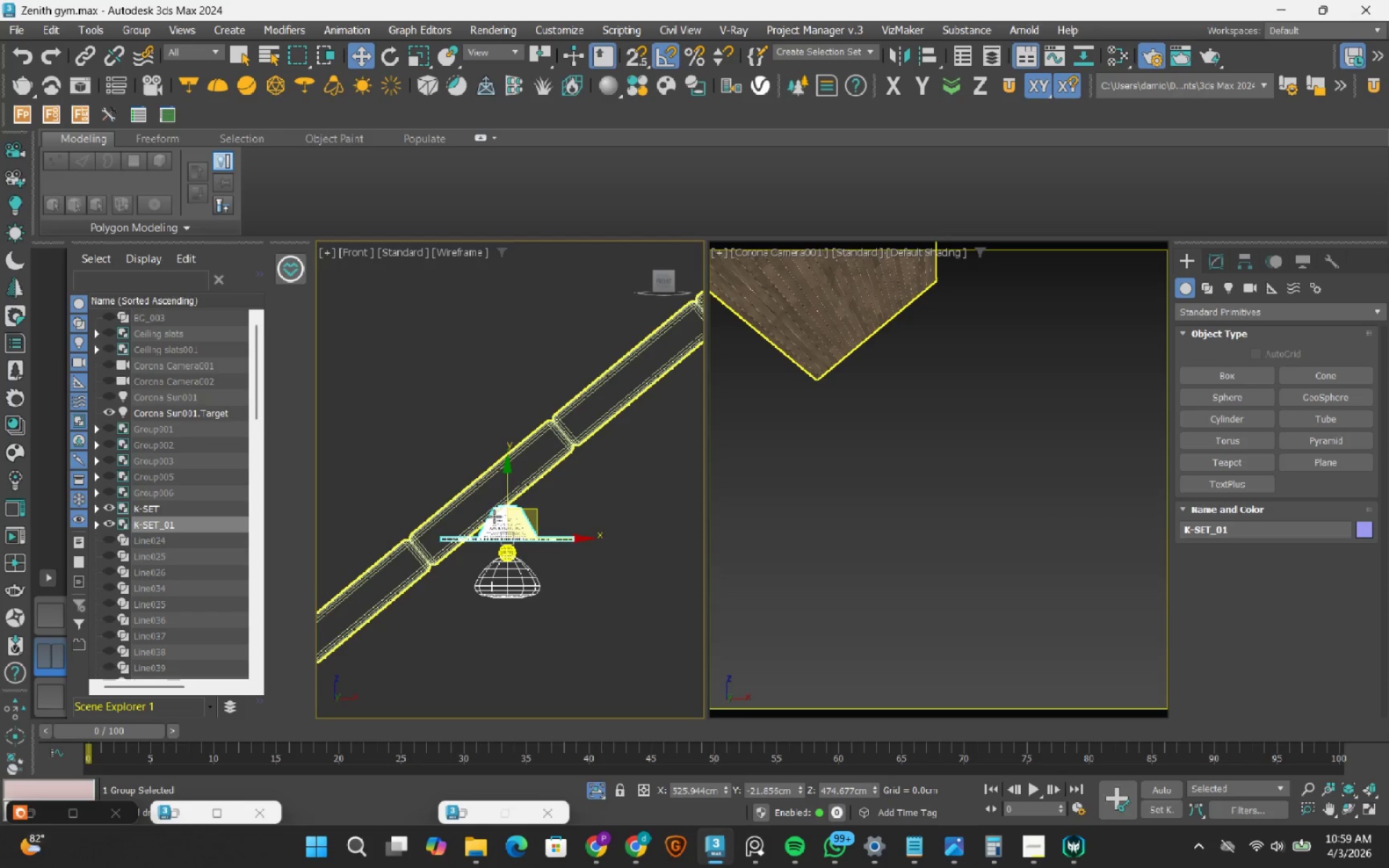 
scroll: coordinate [515, 502], scroll_direction: down, amount: 2.0
 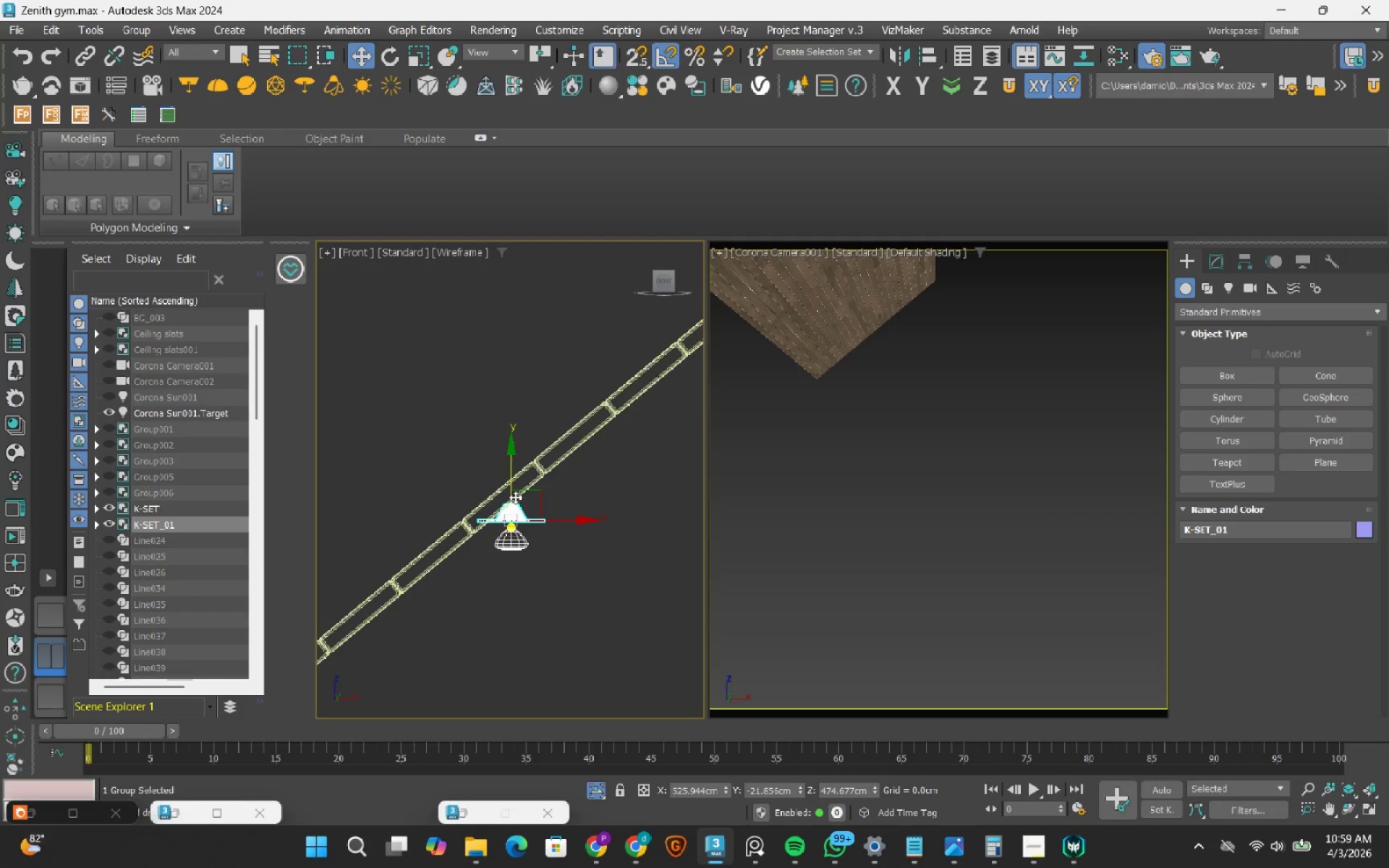 
wait(8.19)
 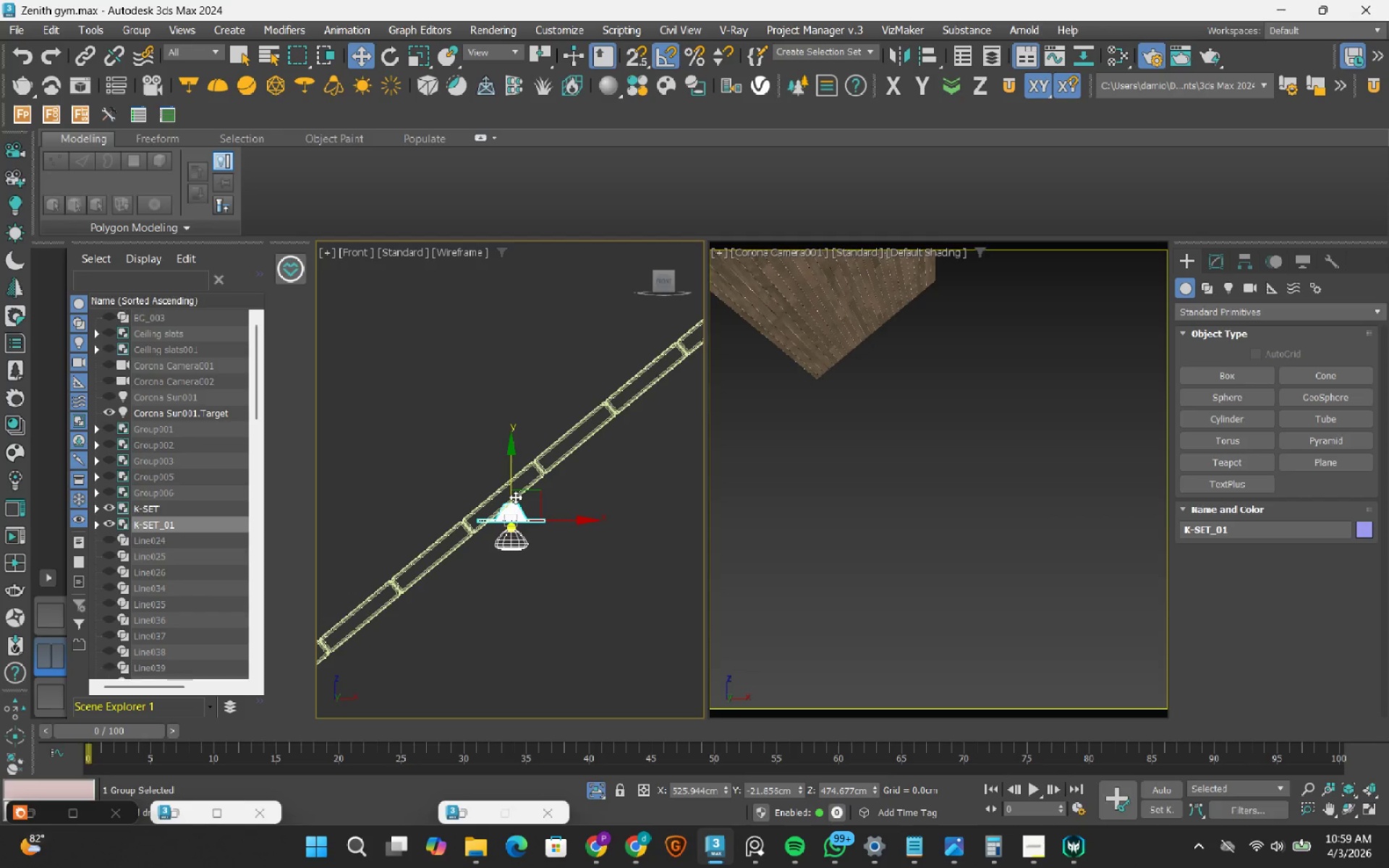 
scroll: coordinate [541, 438], scroll_direction: up, amount: 2.0
 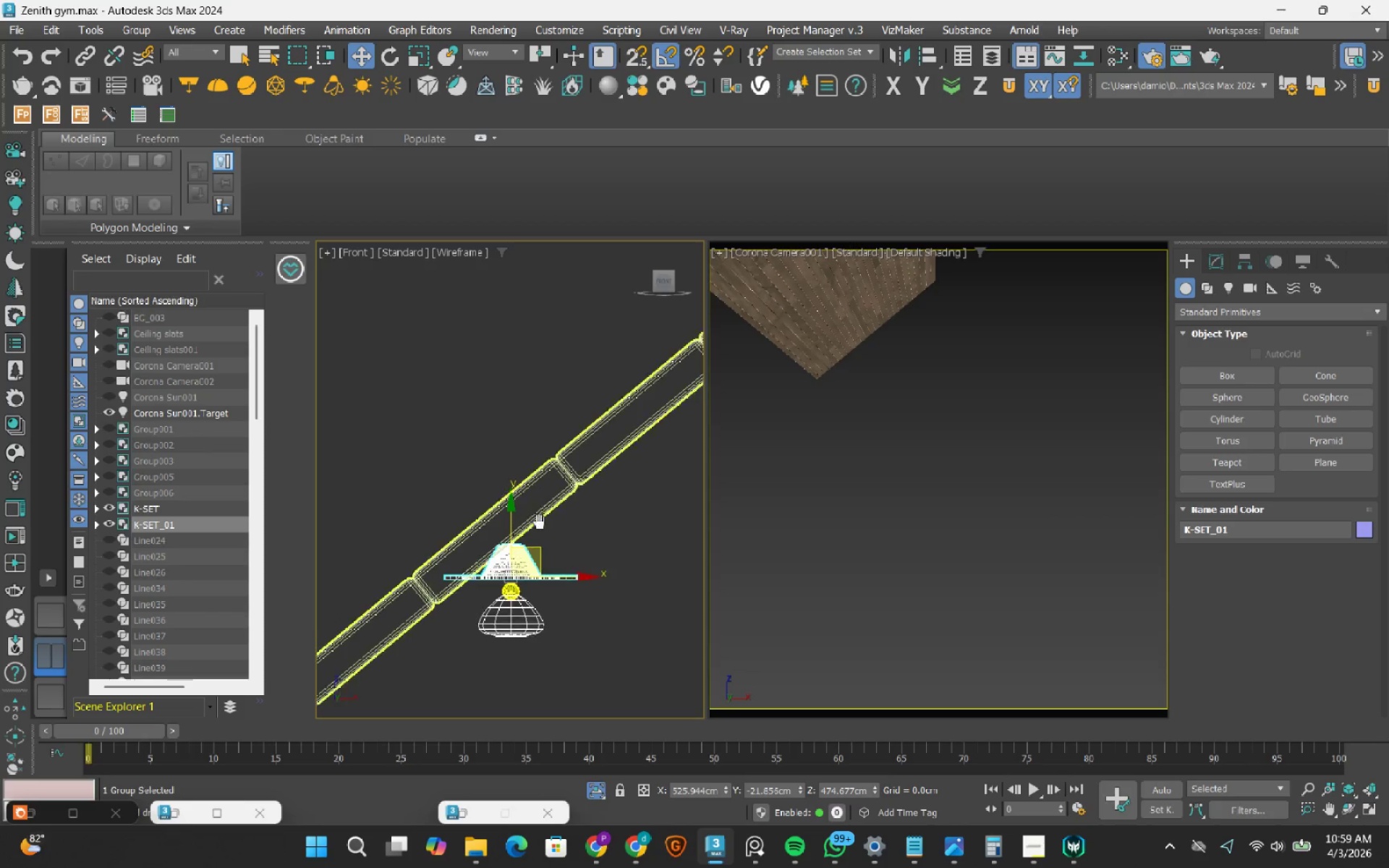 
key(E)
 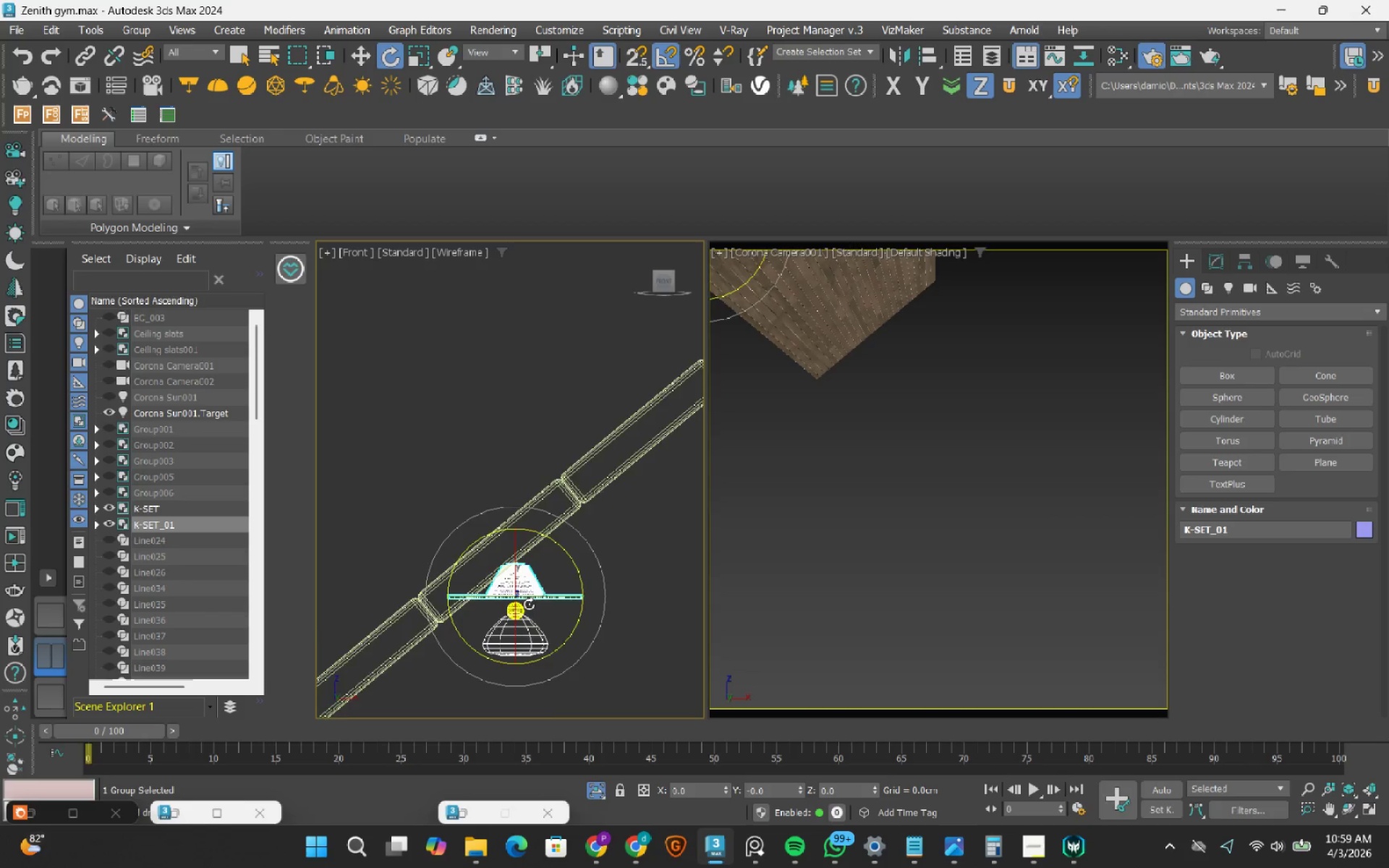 
scroll: coordinate [537, 591], scroll_direction: up, amount: 2.0
 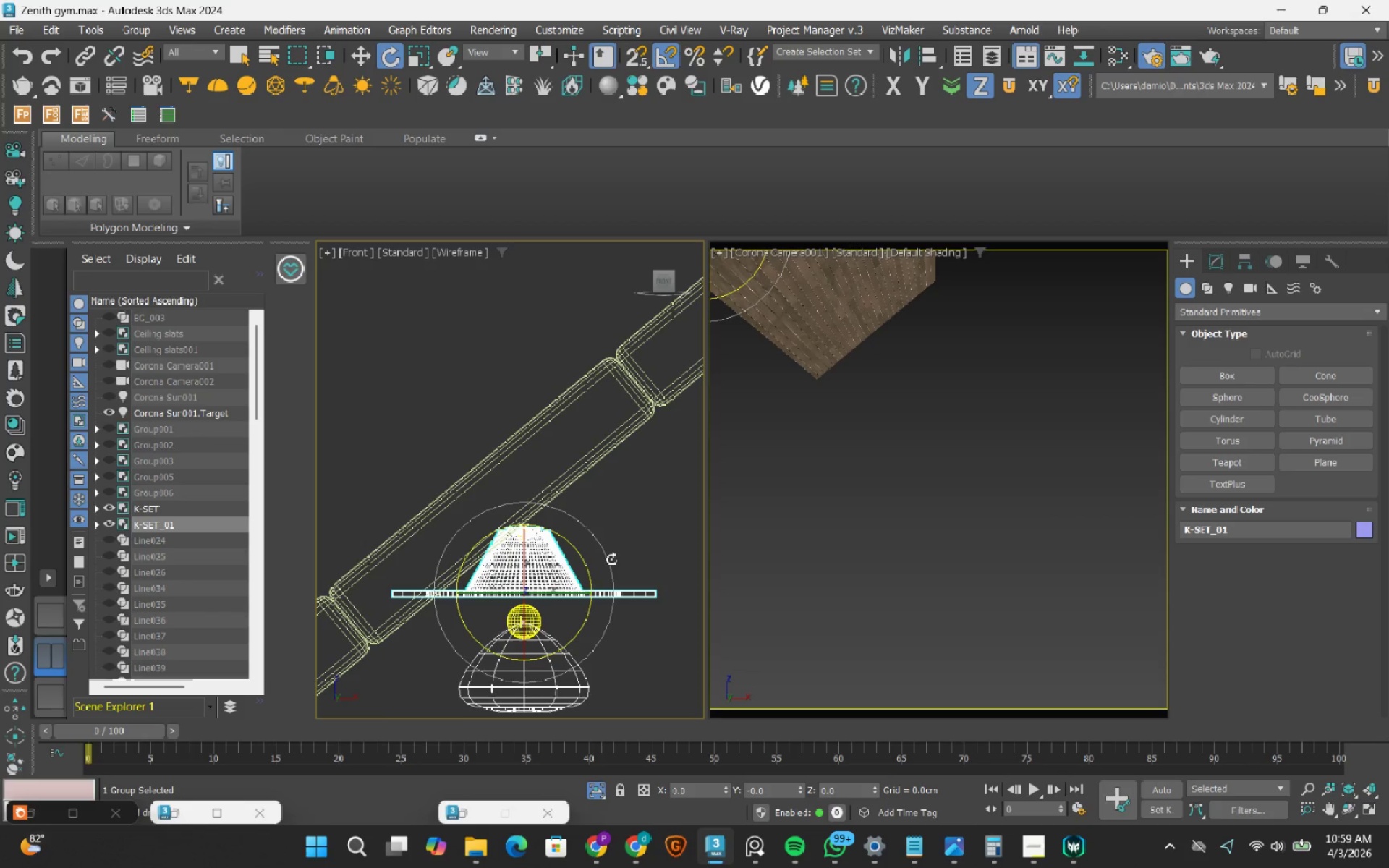 
left_click_drag(start_coordinate=[611, 559], to_coordinate=[602, 533])
 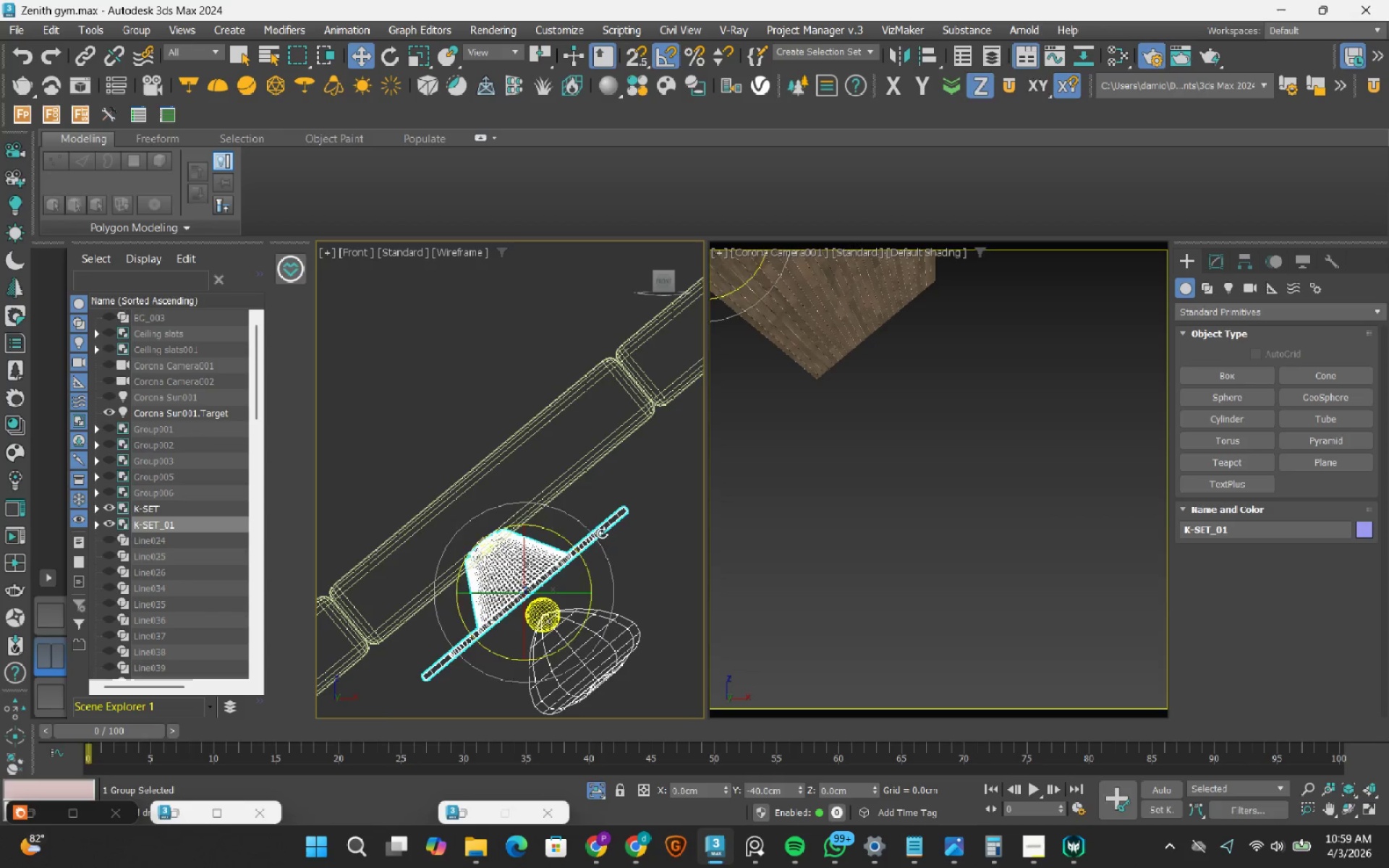 
key(W)
 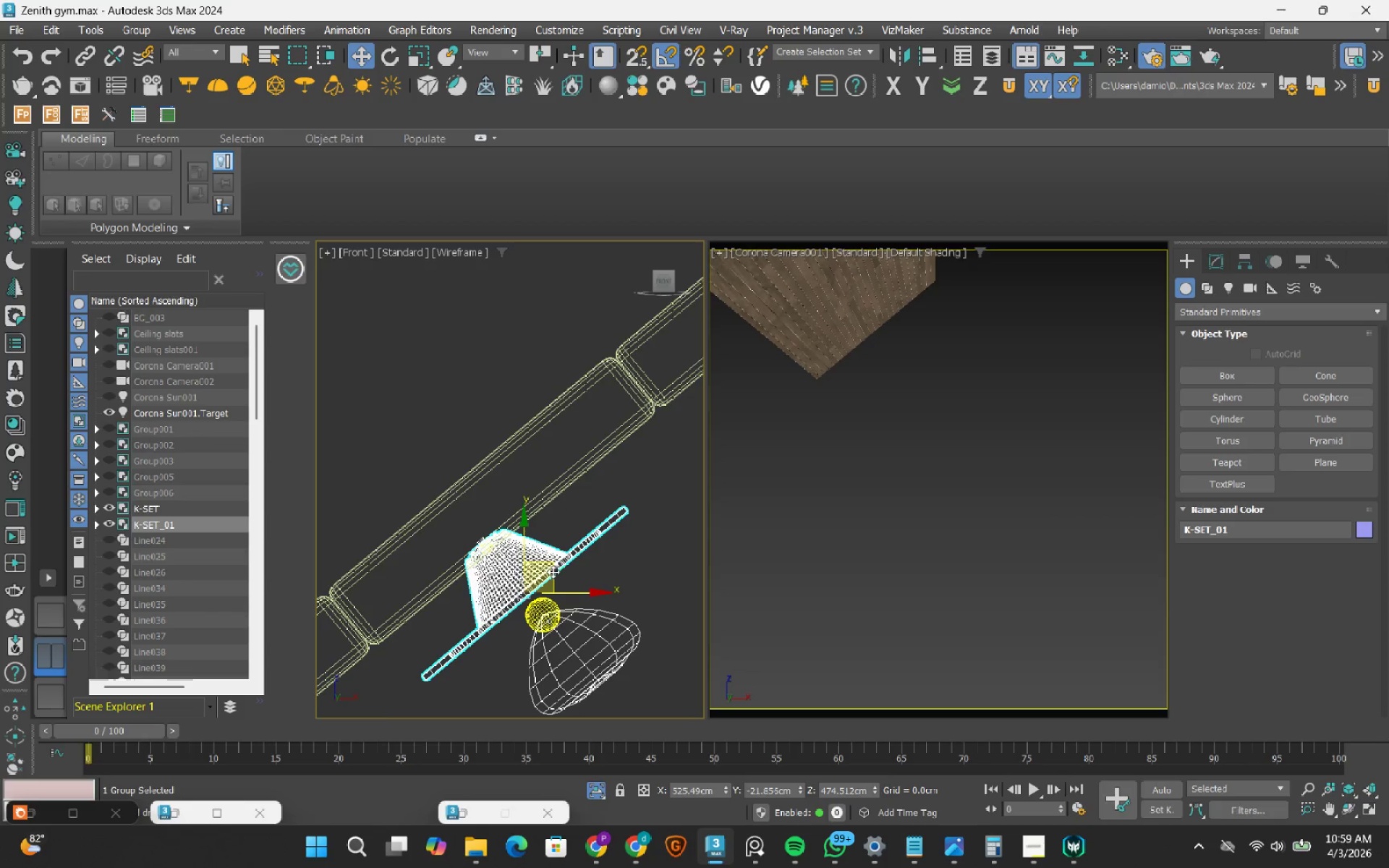 
left_click_drag(start_coordinate=[553, 571], to_coordinate=[553, 509])
 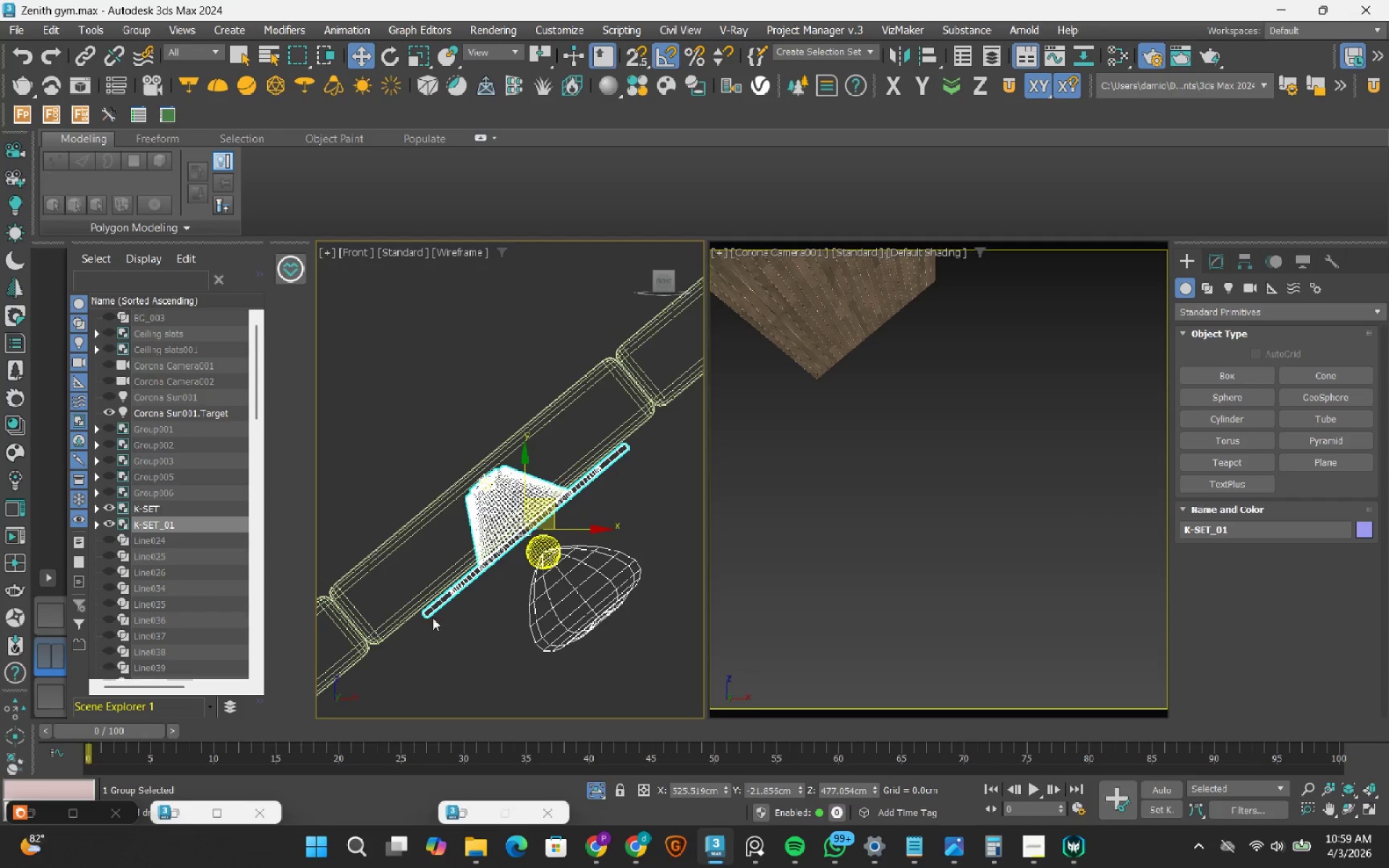 
scroll: coordinate [381, 594], scroll_direction: up, amount: 9.0
 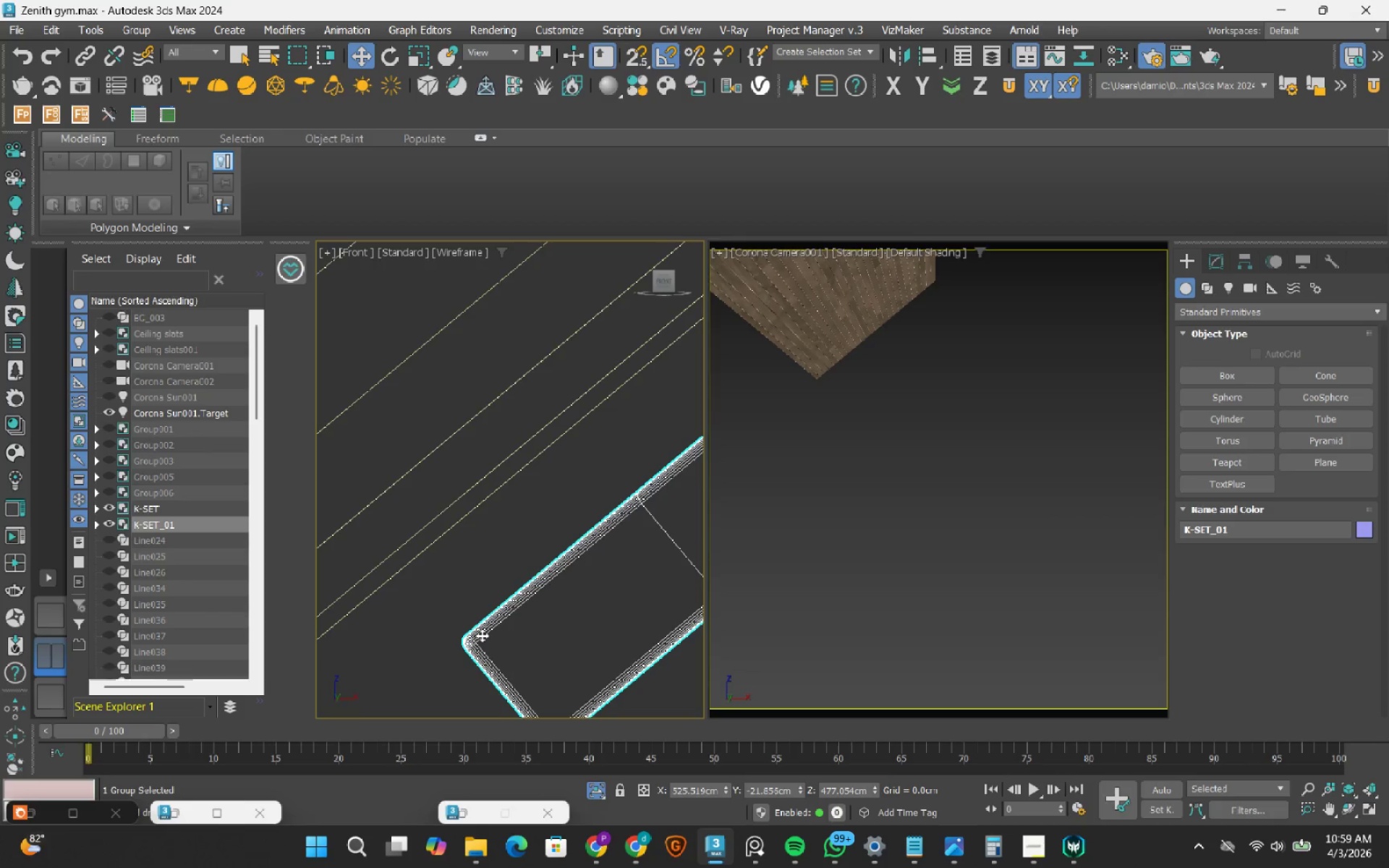 
left_click_drag(start_coordinate=[482, 635], to_coordinate=[425, 567])
 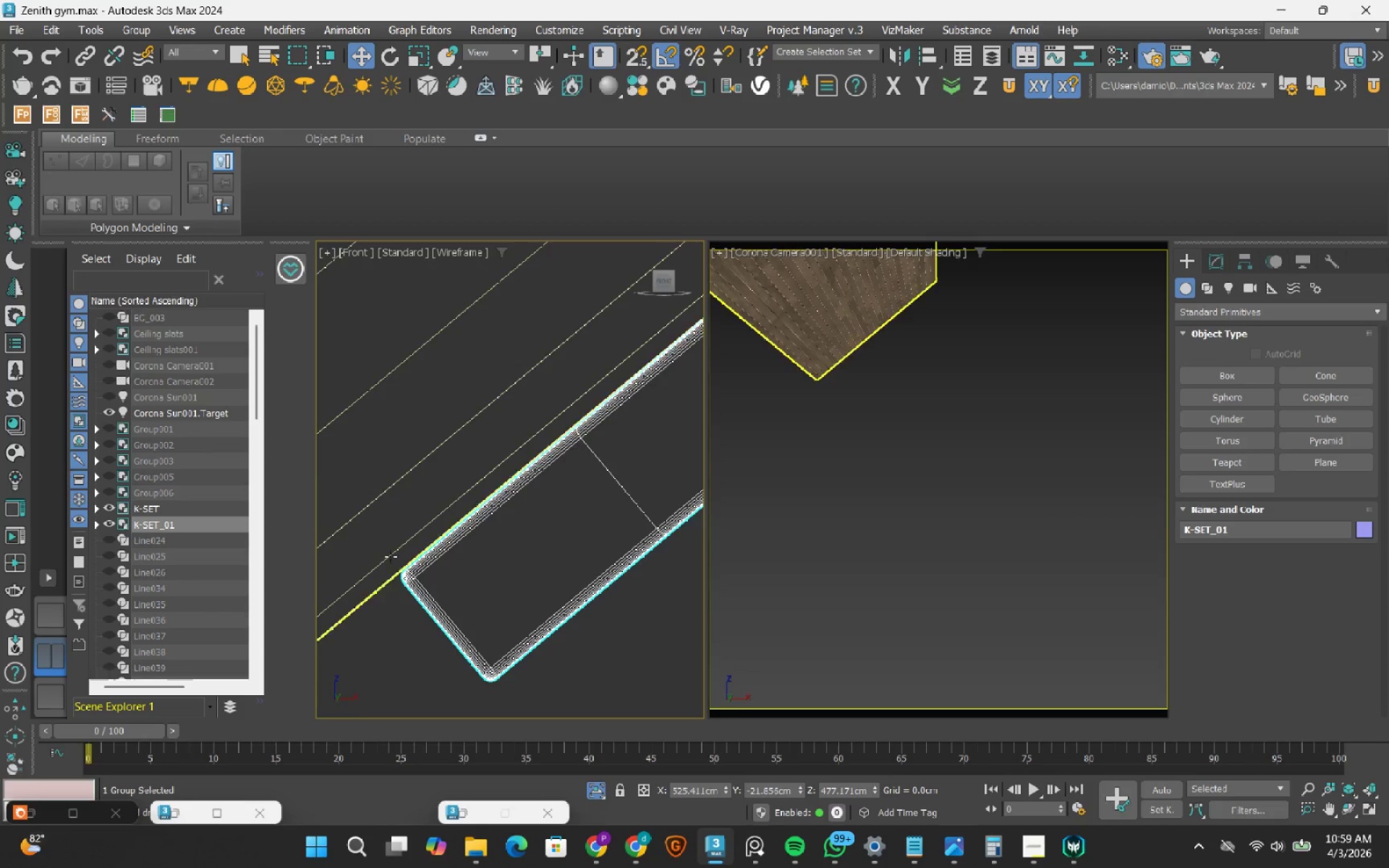 
scroll: coordinate [446, 594], scroll_direction: up, amount: 6.0
 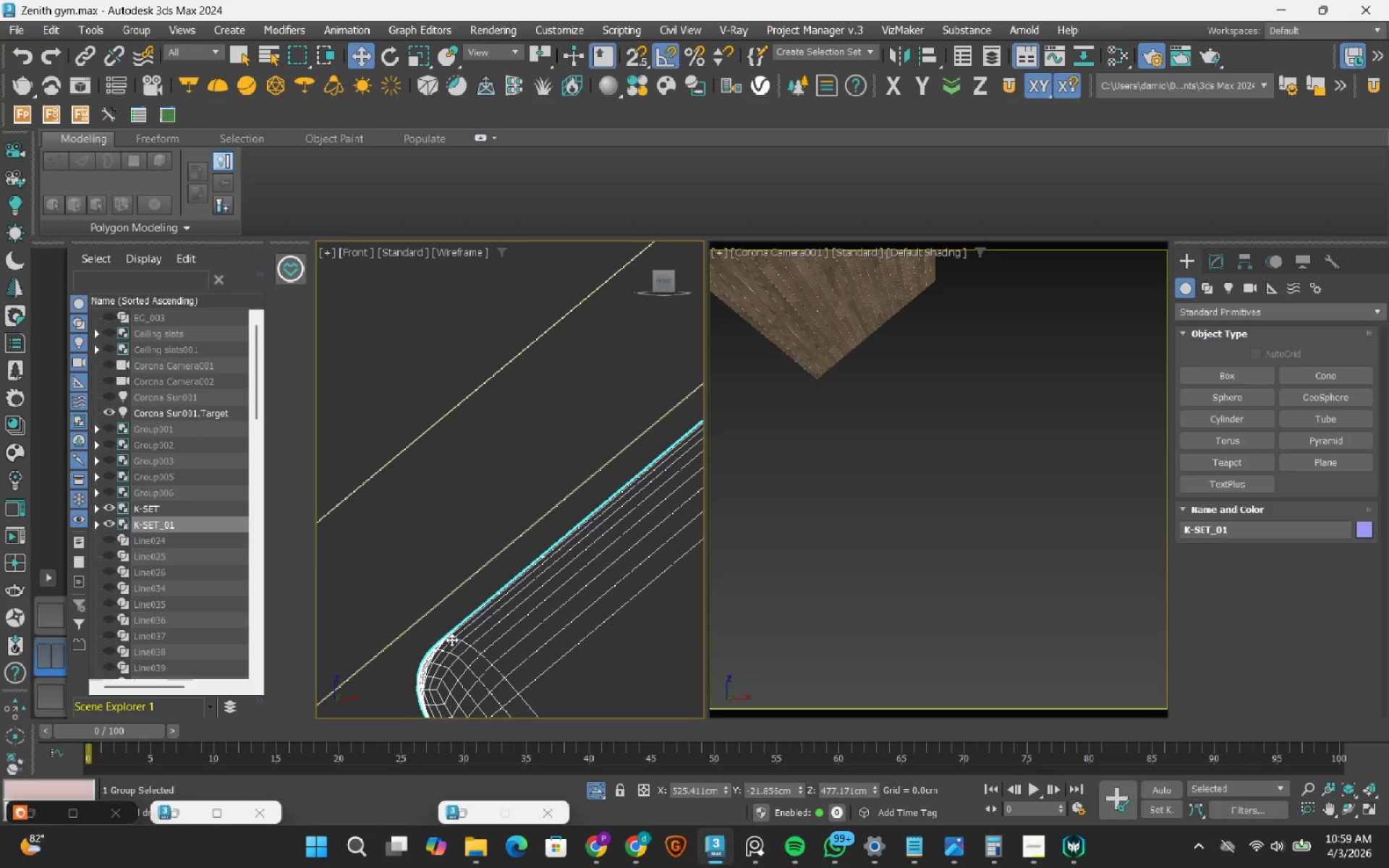 
left_click_drag(start_coordinate=[450, 638], to_coordinate=[436, 618])
 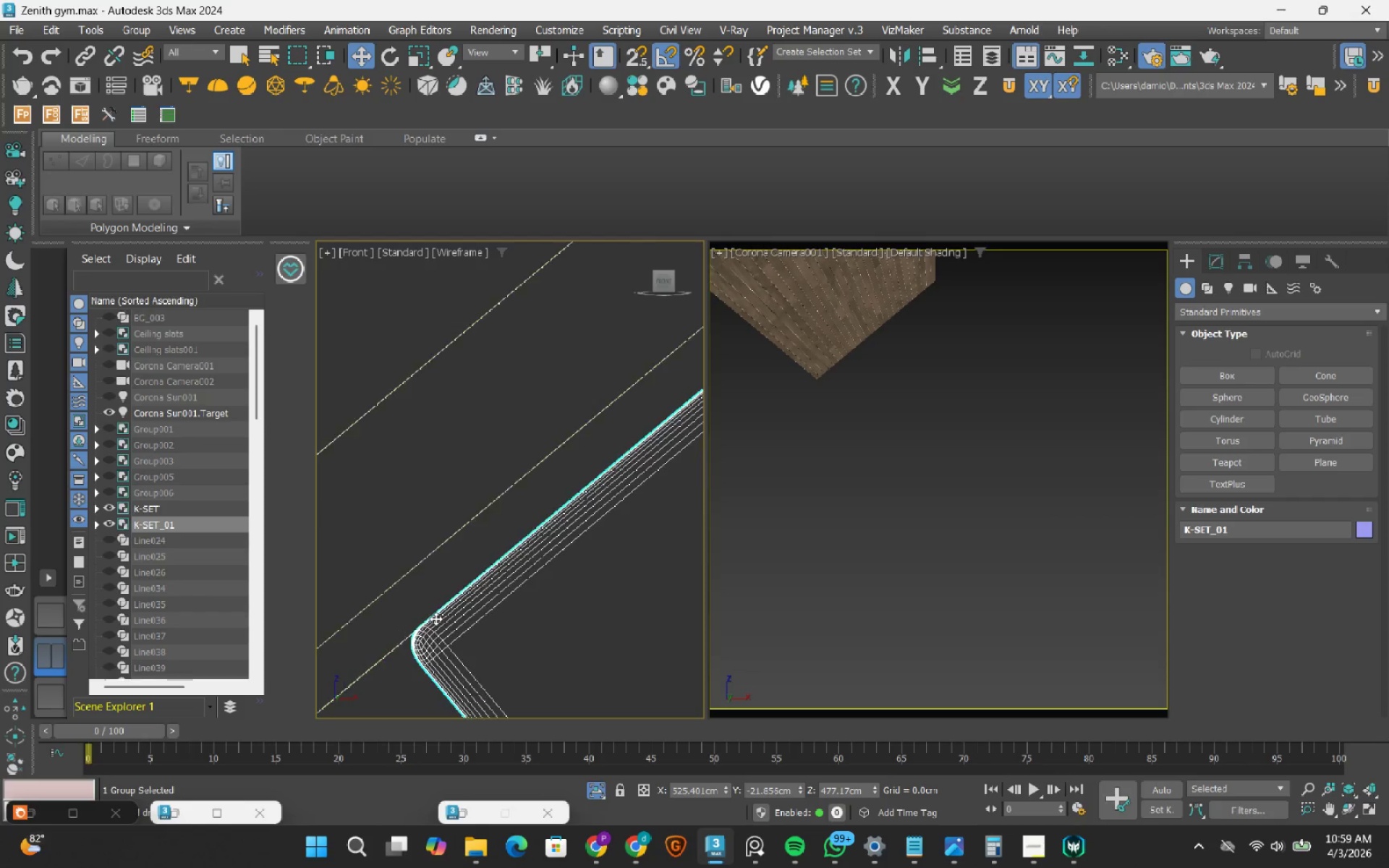 
scroll: coordinate [445, 622], scroll_direction: down, amount: 15.0
 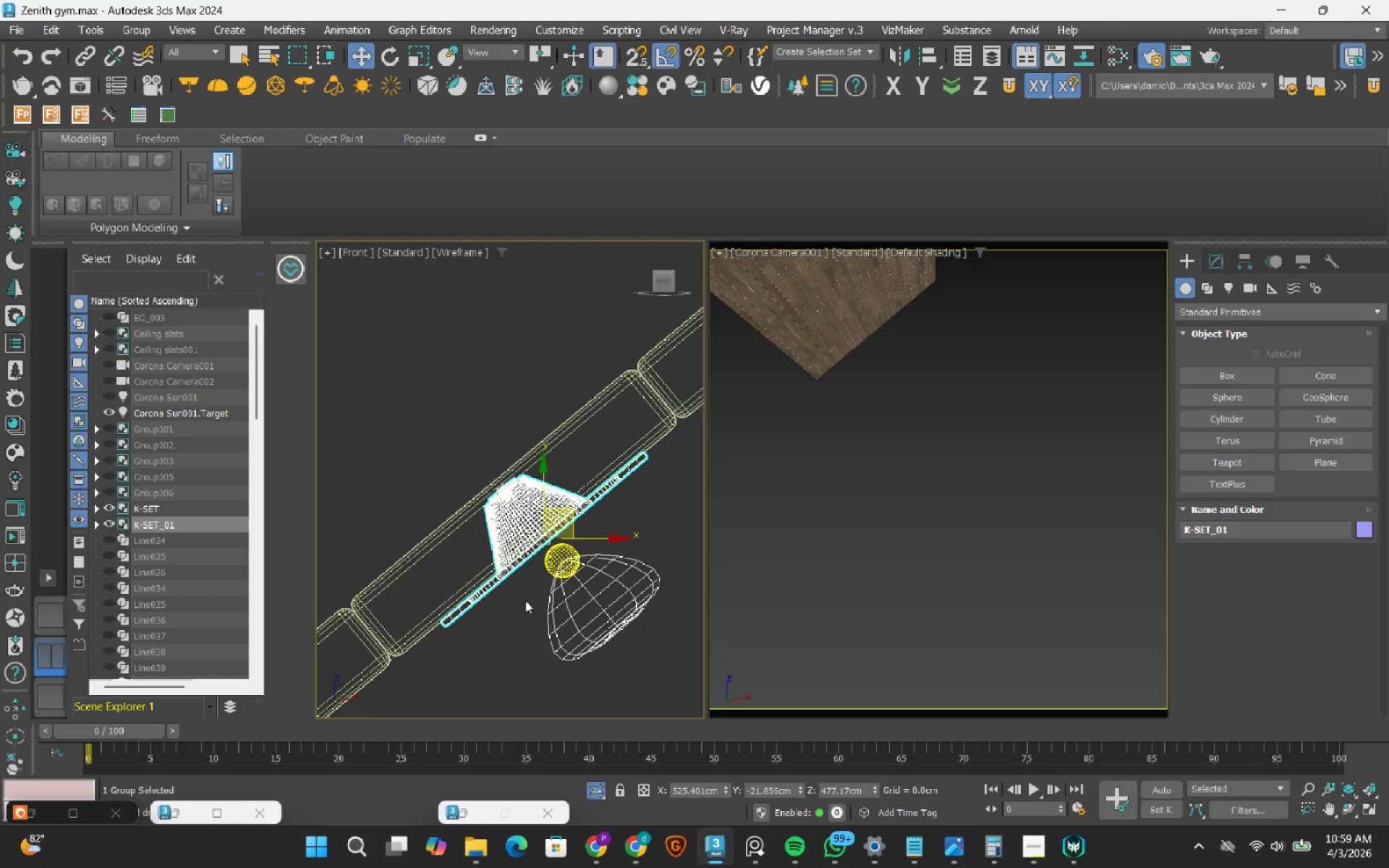 
hold_key(key=AltLeft, duration=0.7)
 